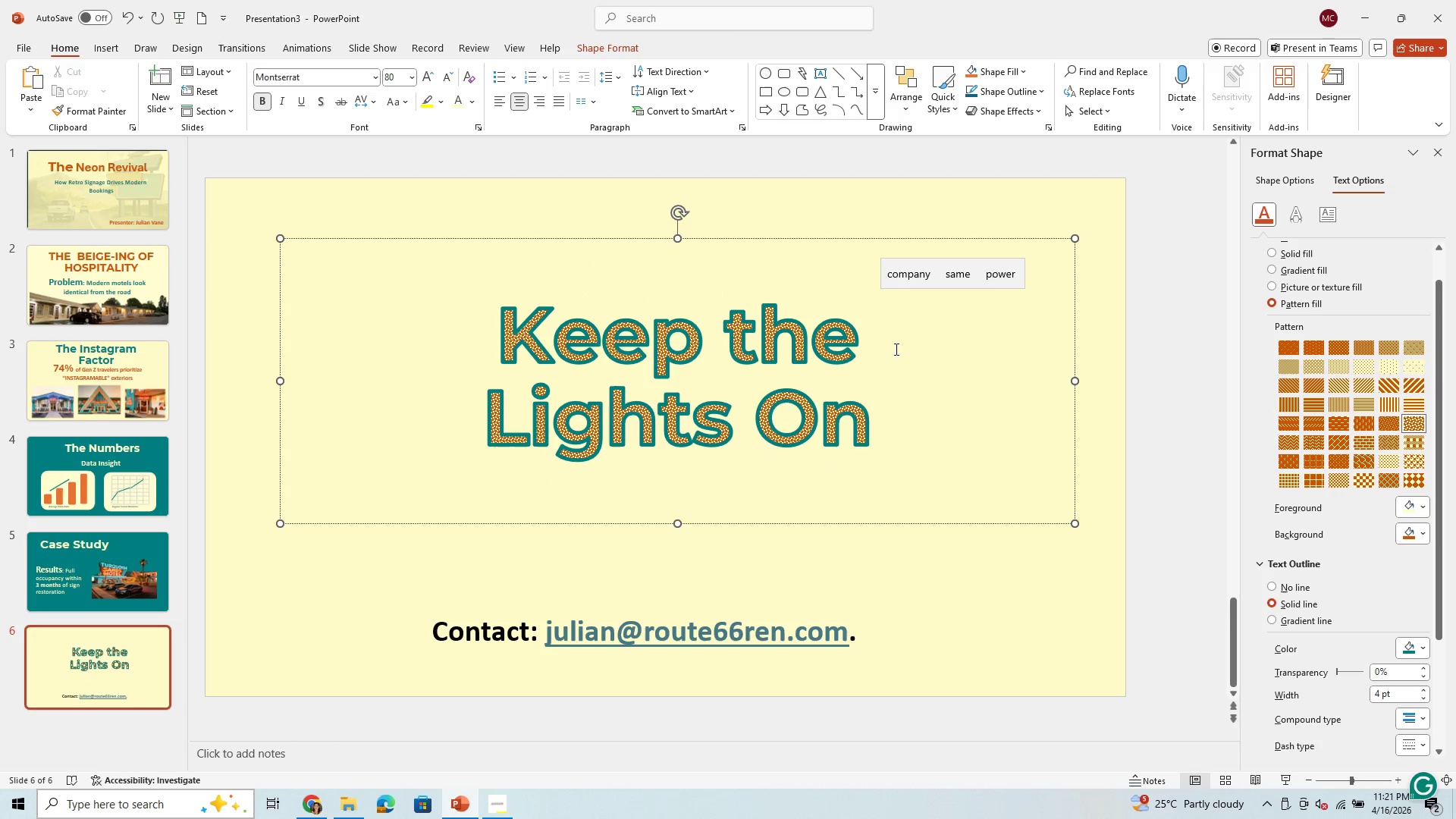 
key(Enter)
 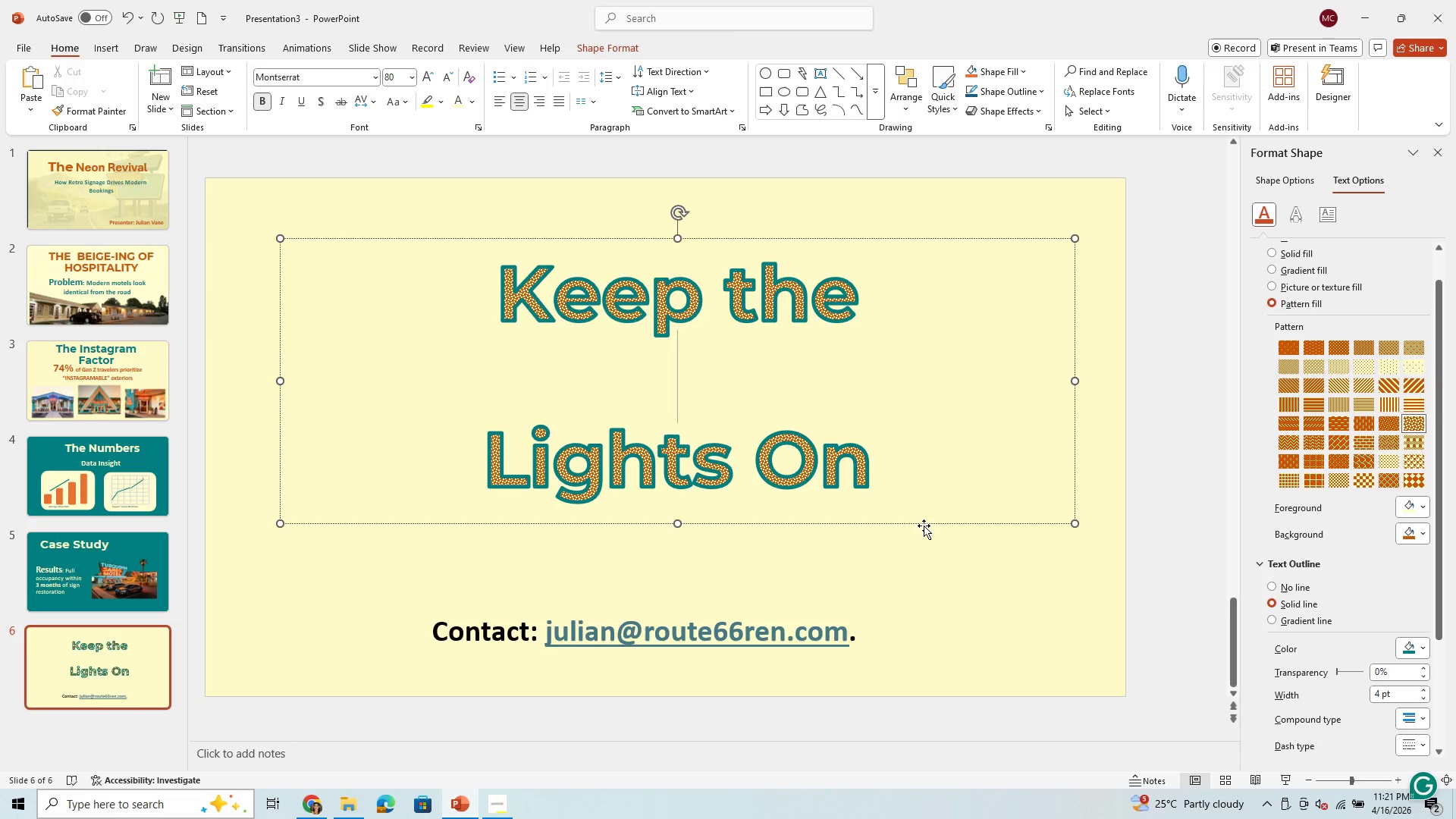 
wait(6.89)
 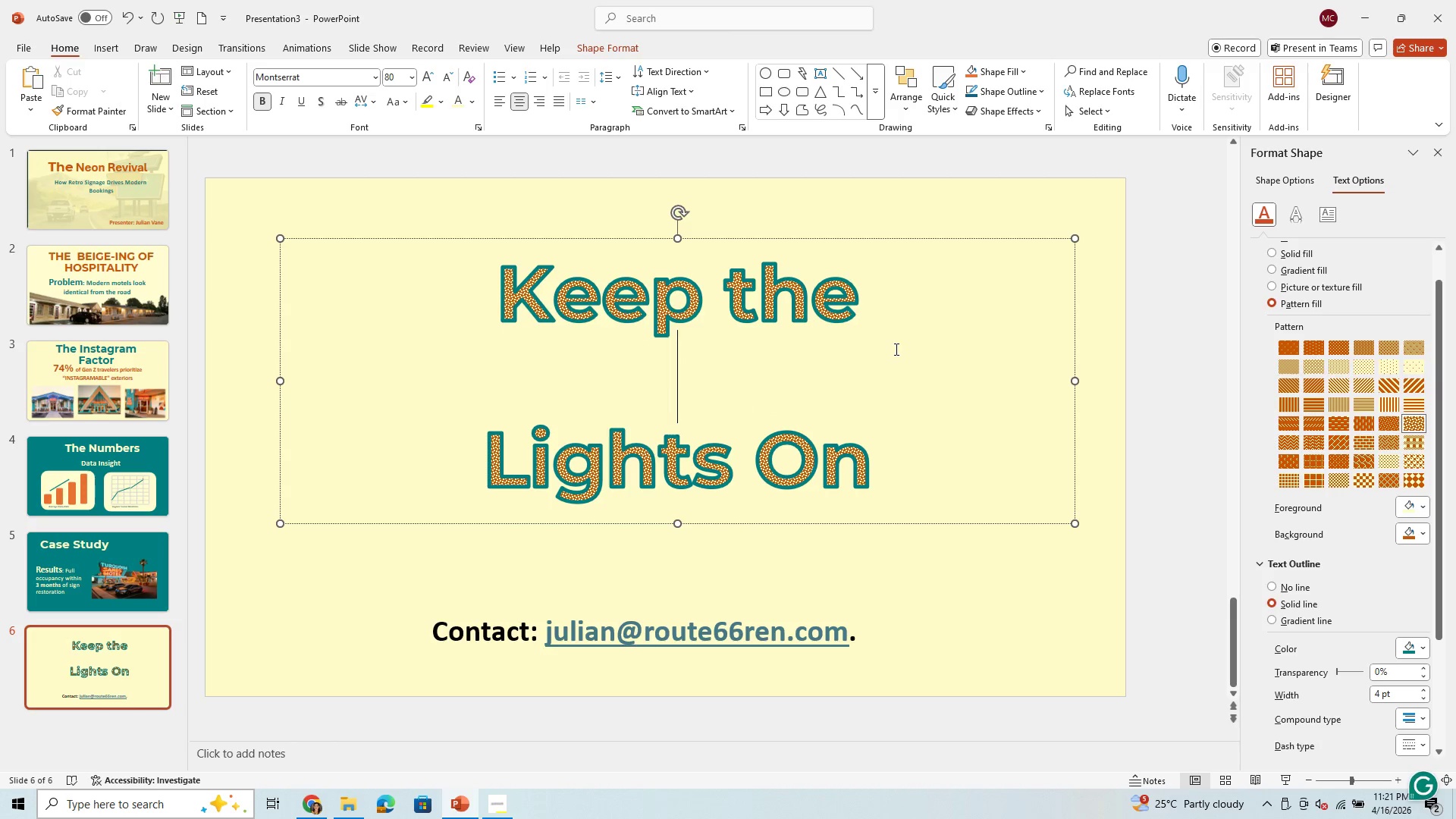 
left_click_drag(start_coordinate=[497, 309], to_coordinate=[985, 318])
 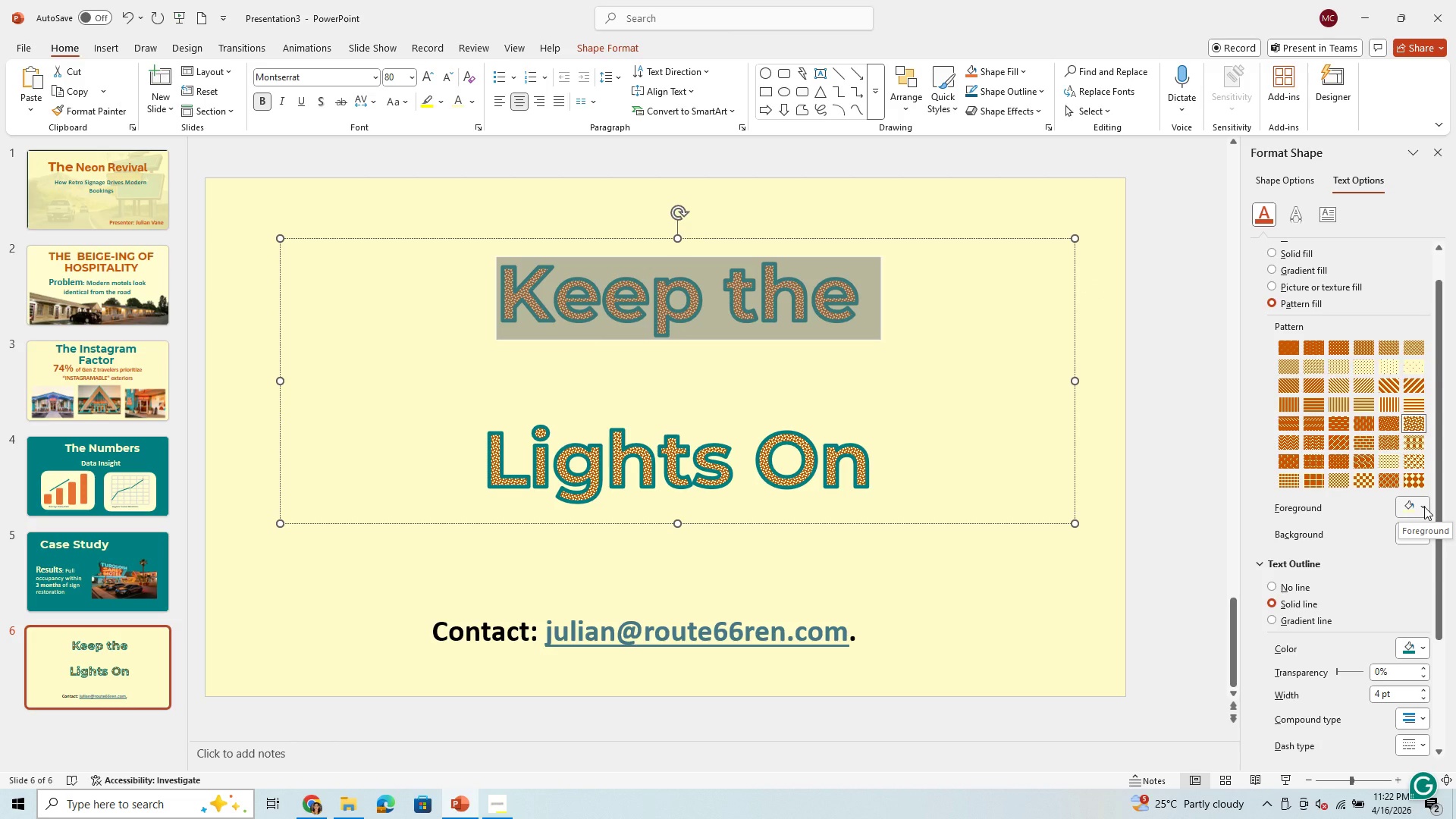 
wait(6.89)
 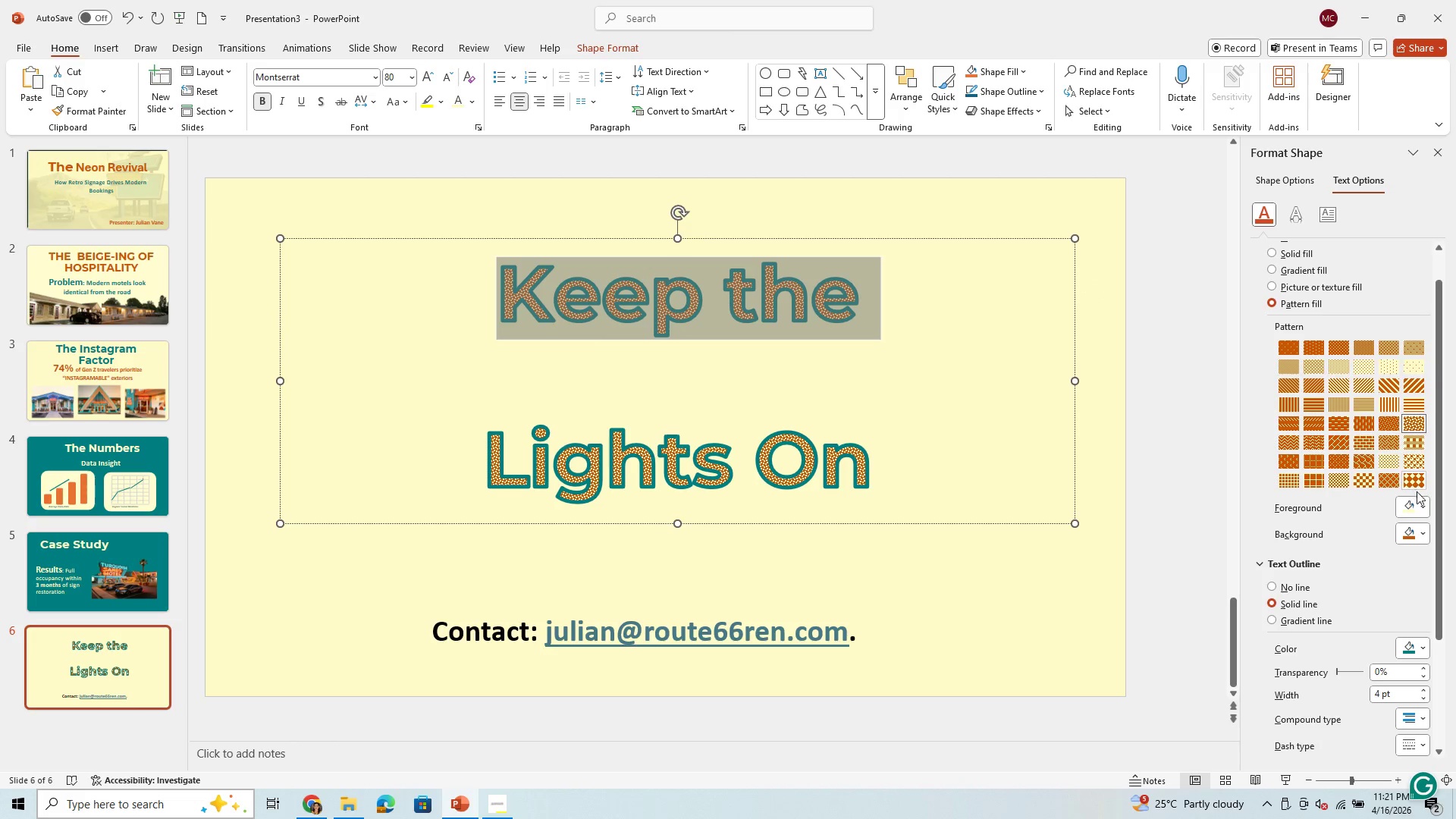 
left_click([1424, 507])
 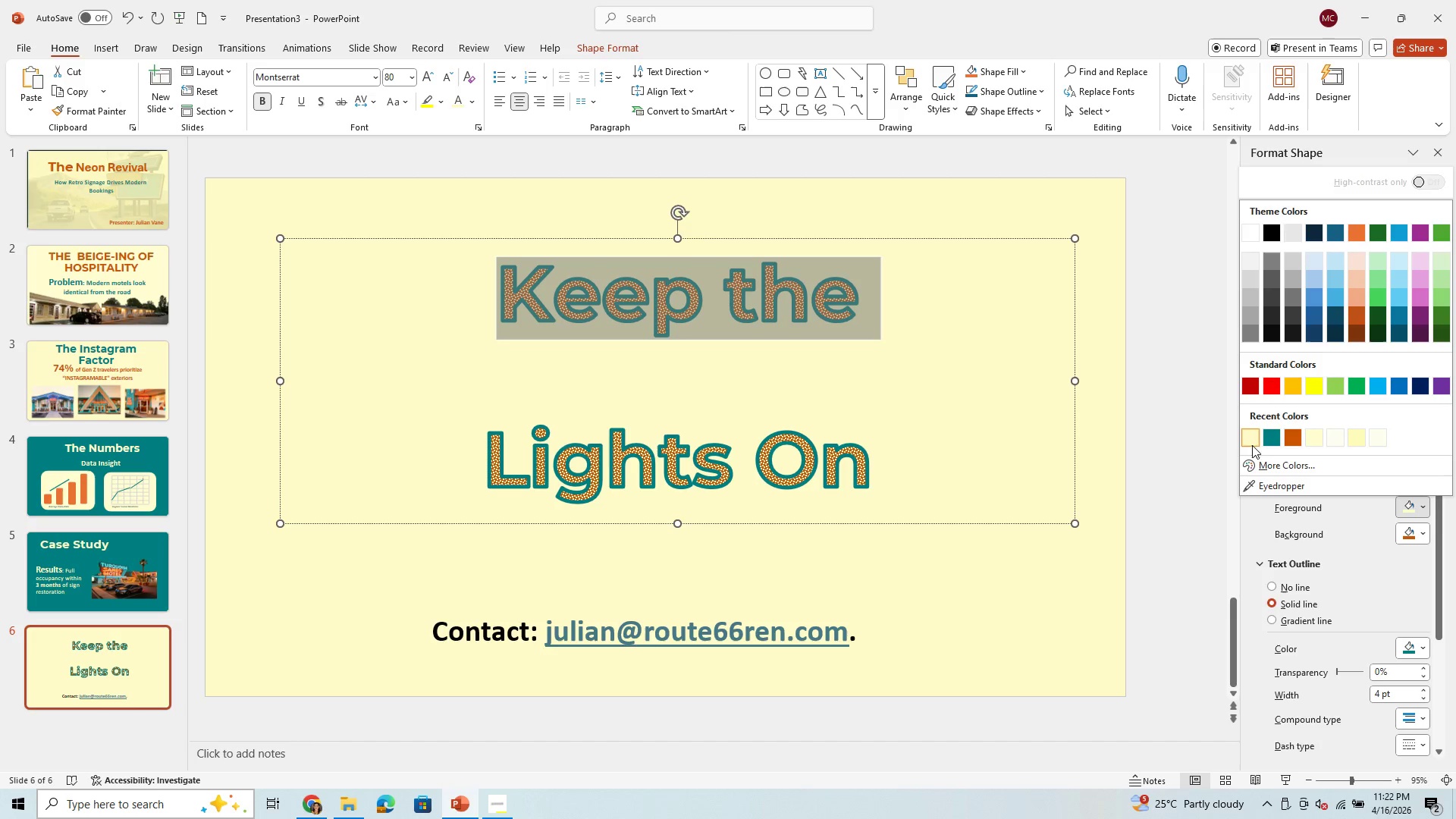 
left_click([1244, 438])
 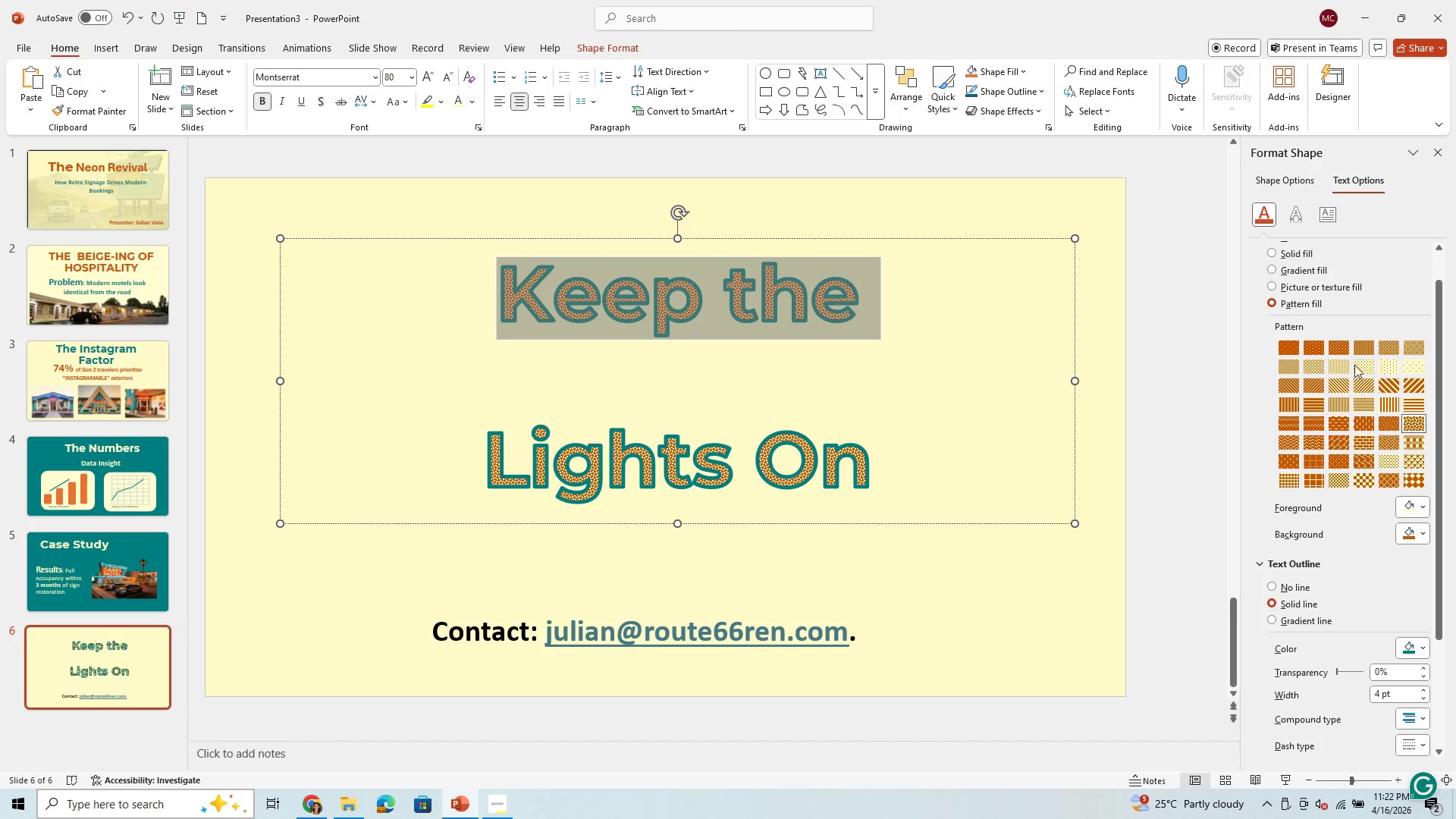 
left_click([1365, 366])
 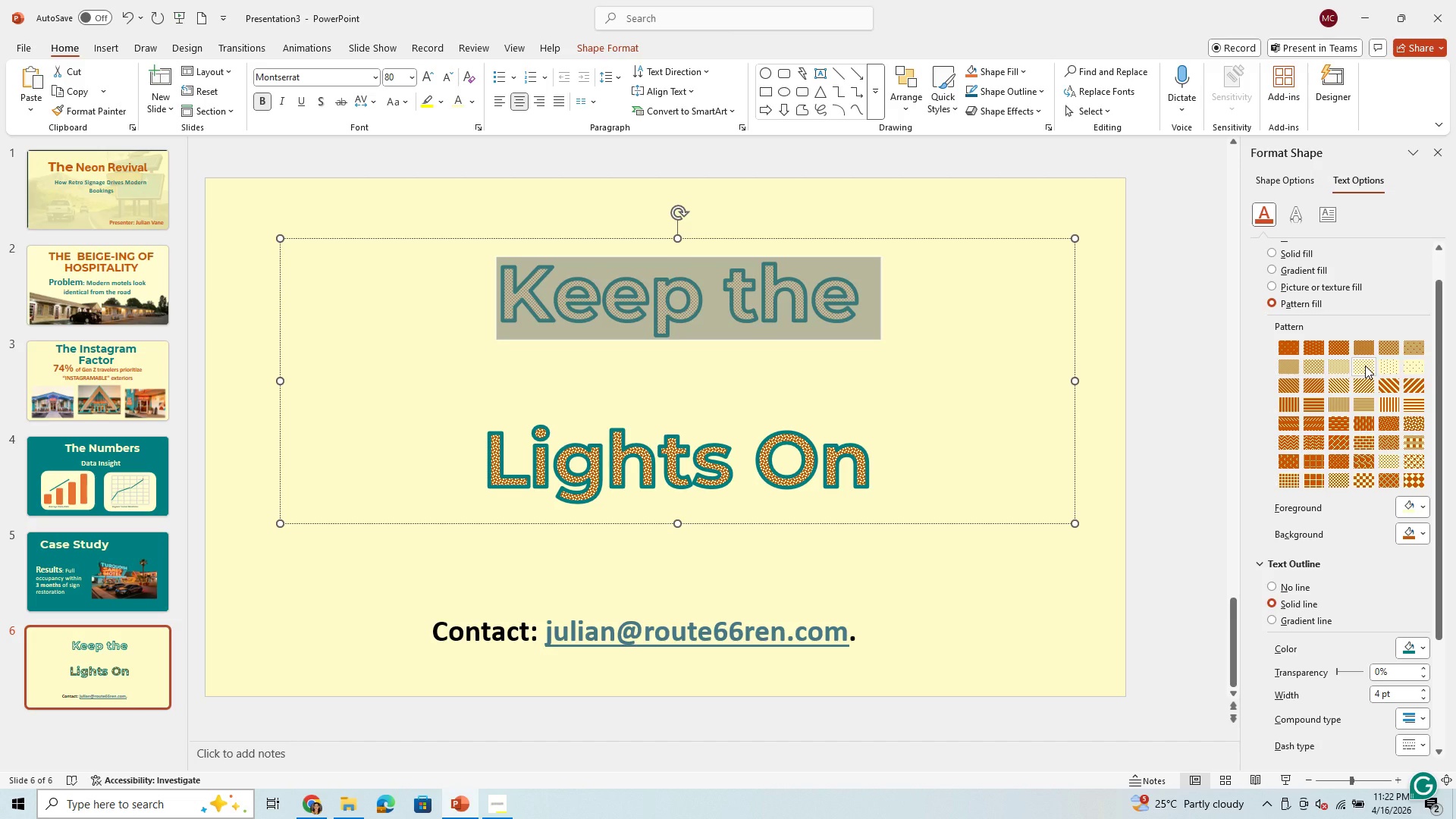 
left_click([1375, 366])
 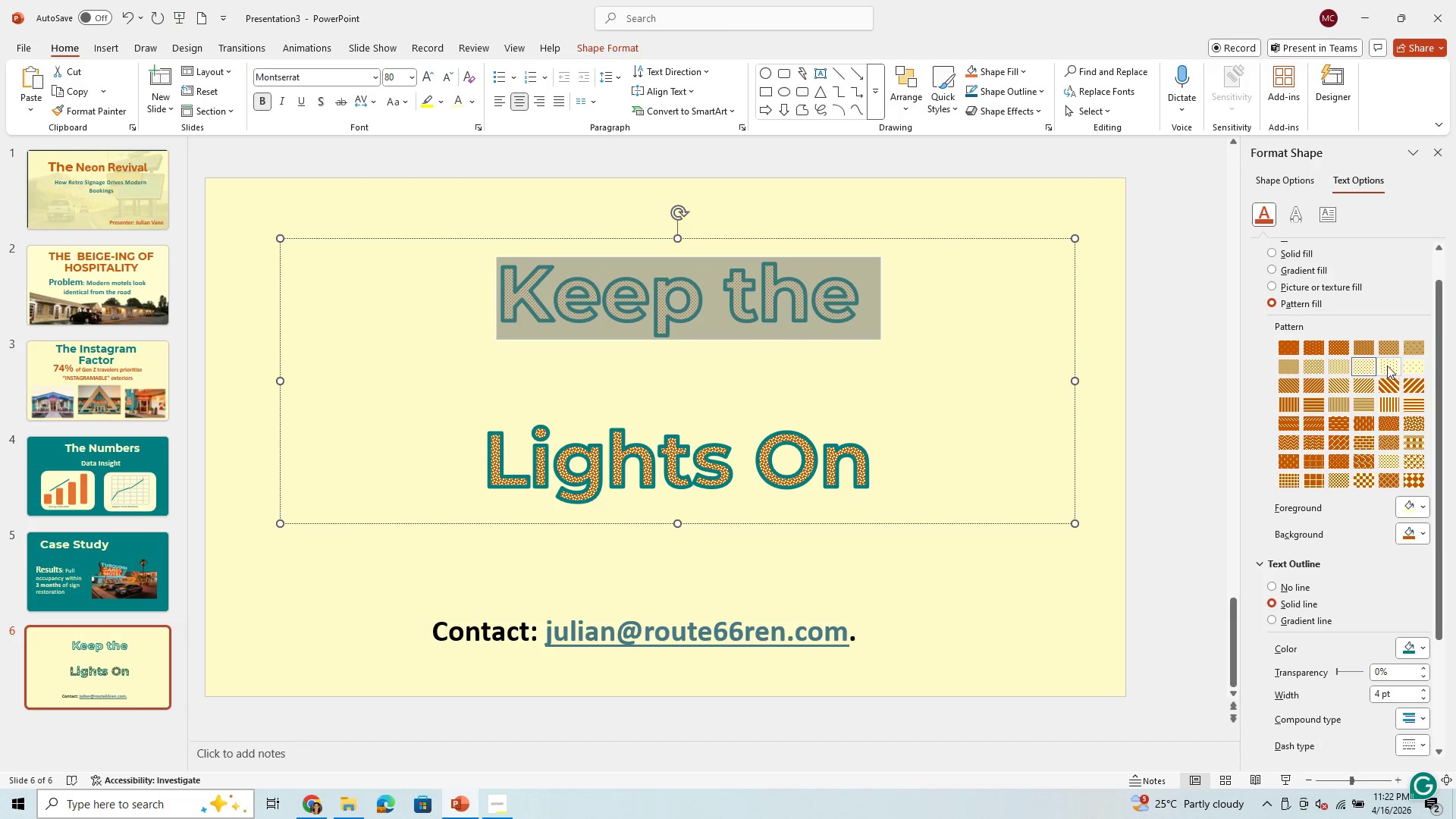 
left_click([1389, 366])
 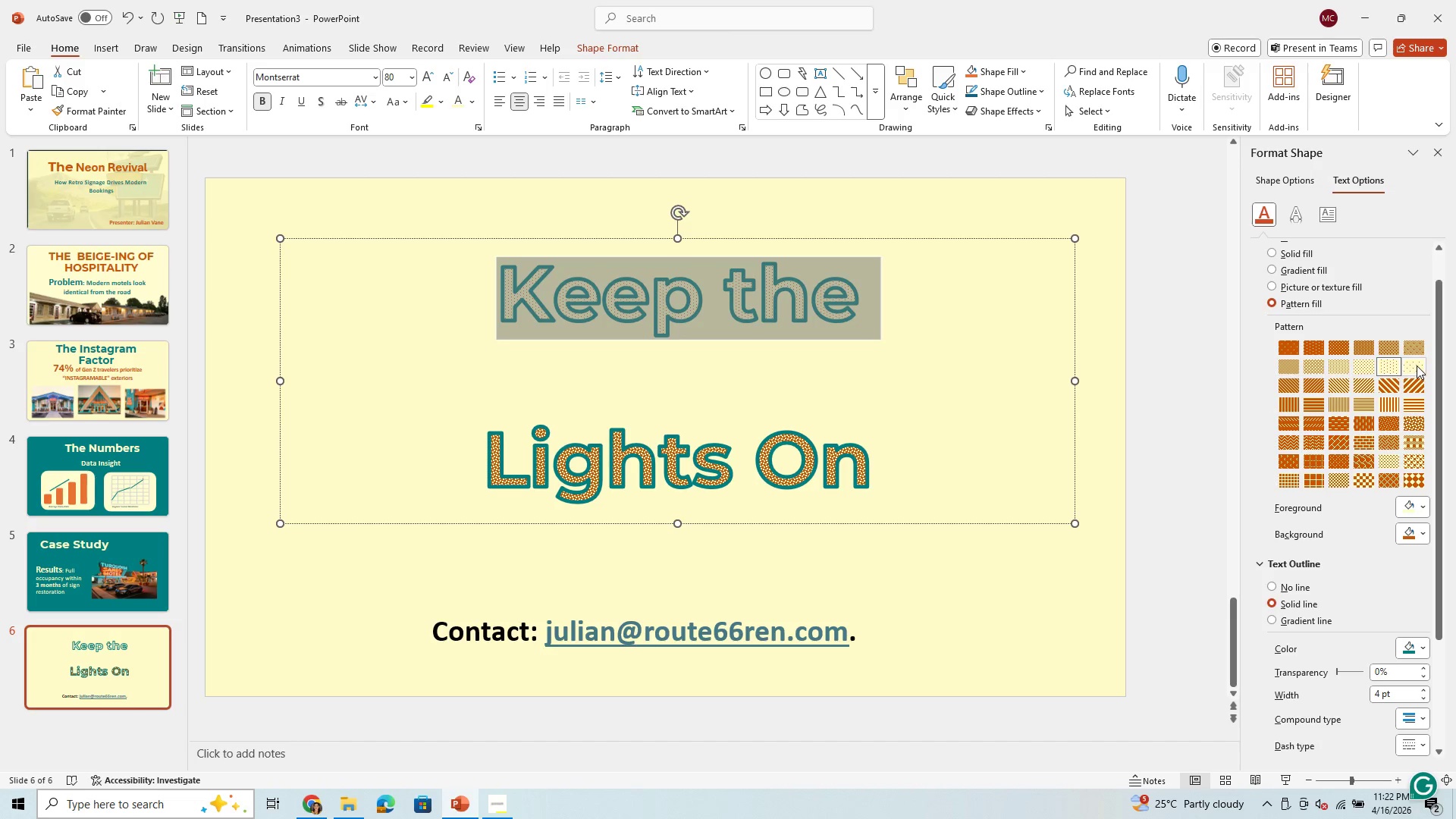 
left_click([1417, 366])
 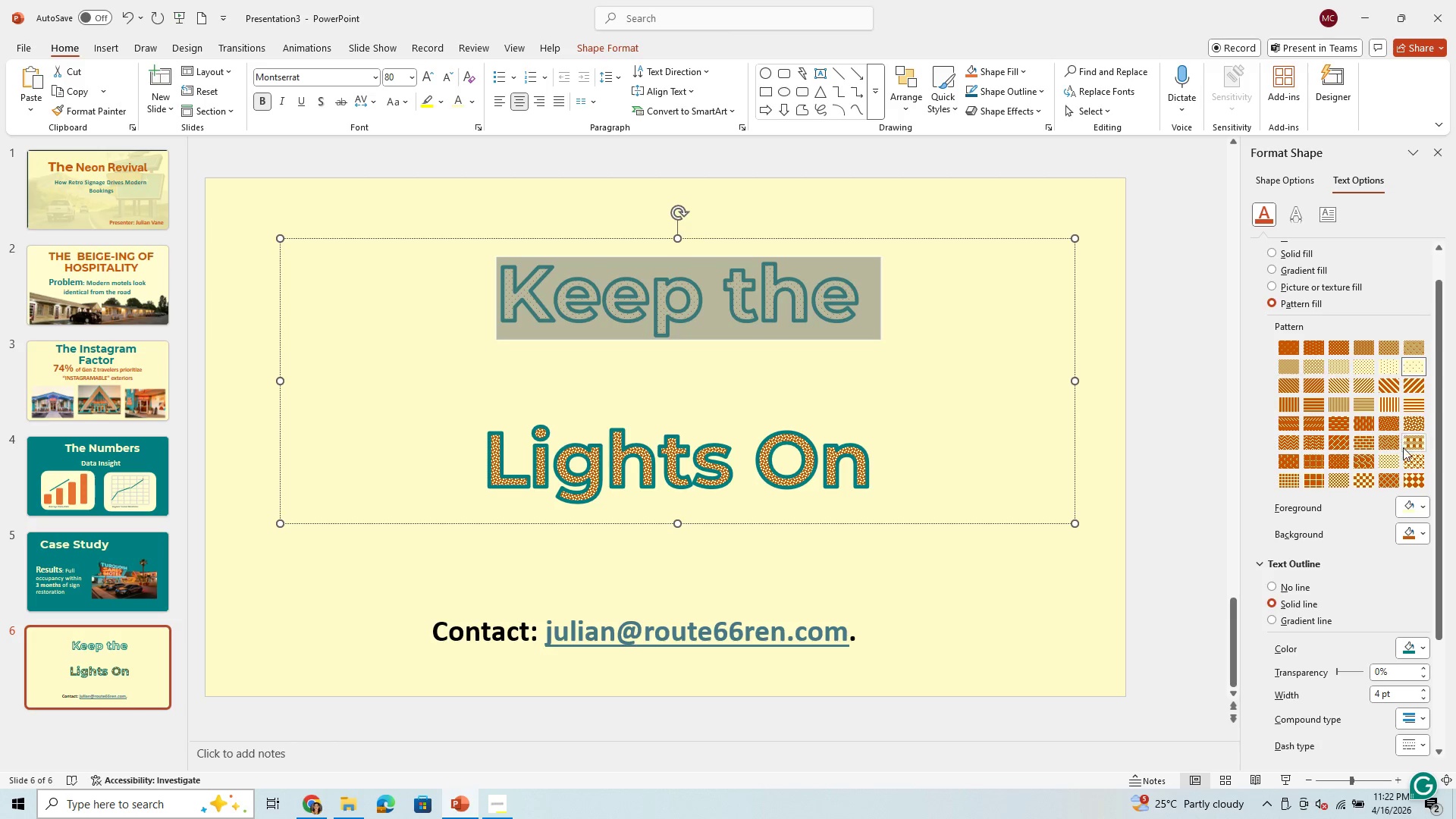 
left_click([1393, 448])
 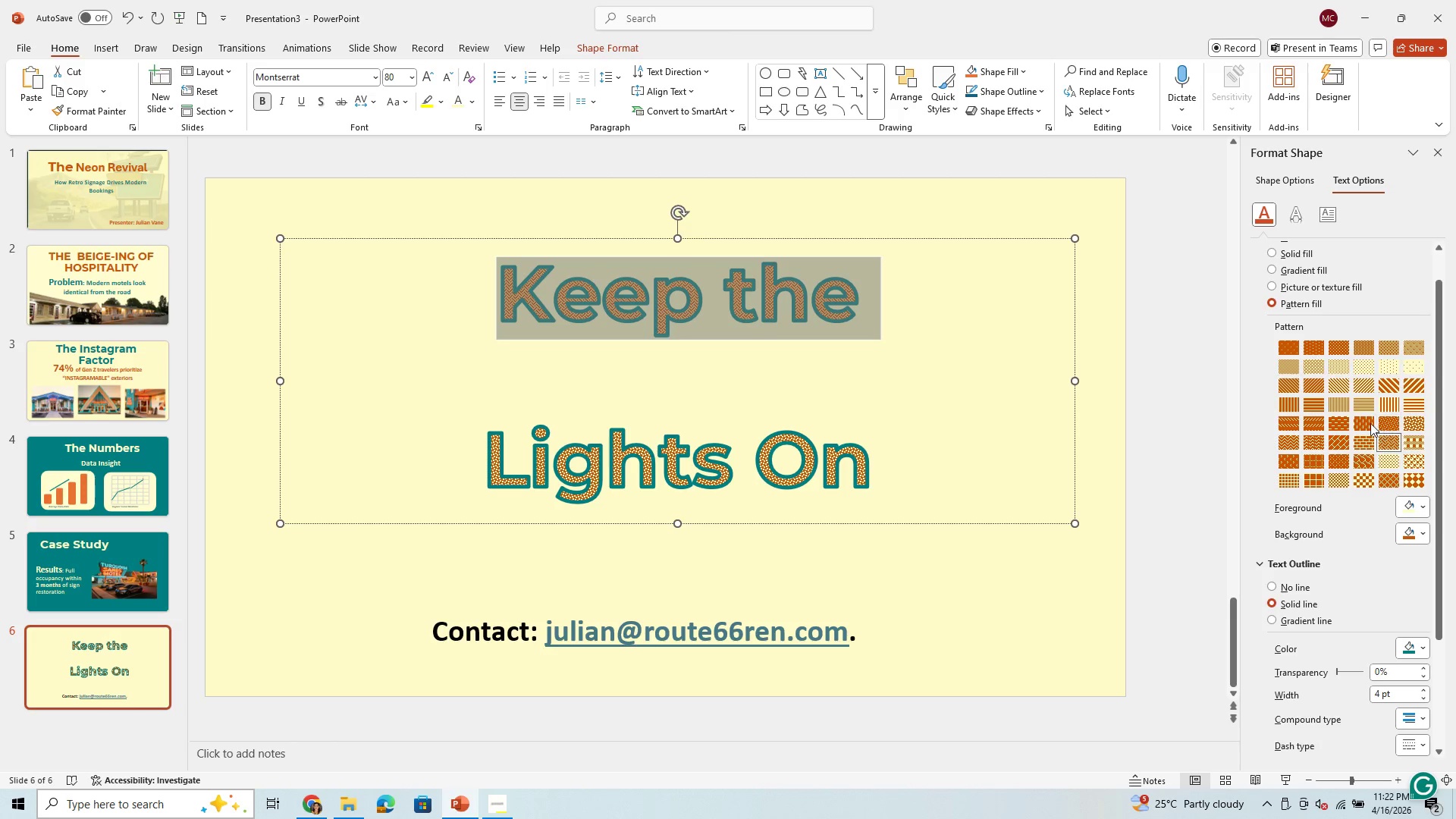 
left_click([1350, 426])
 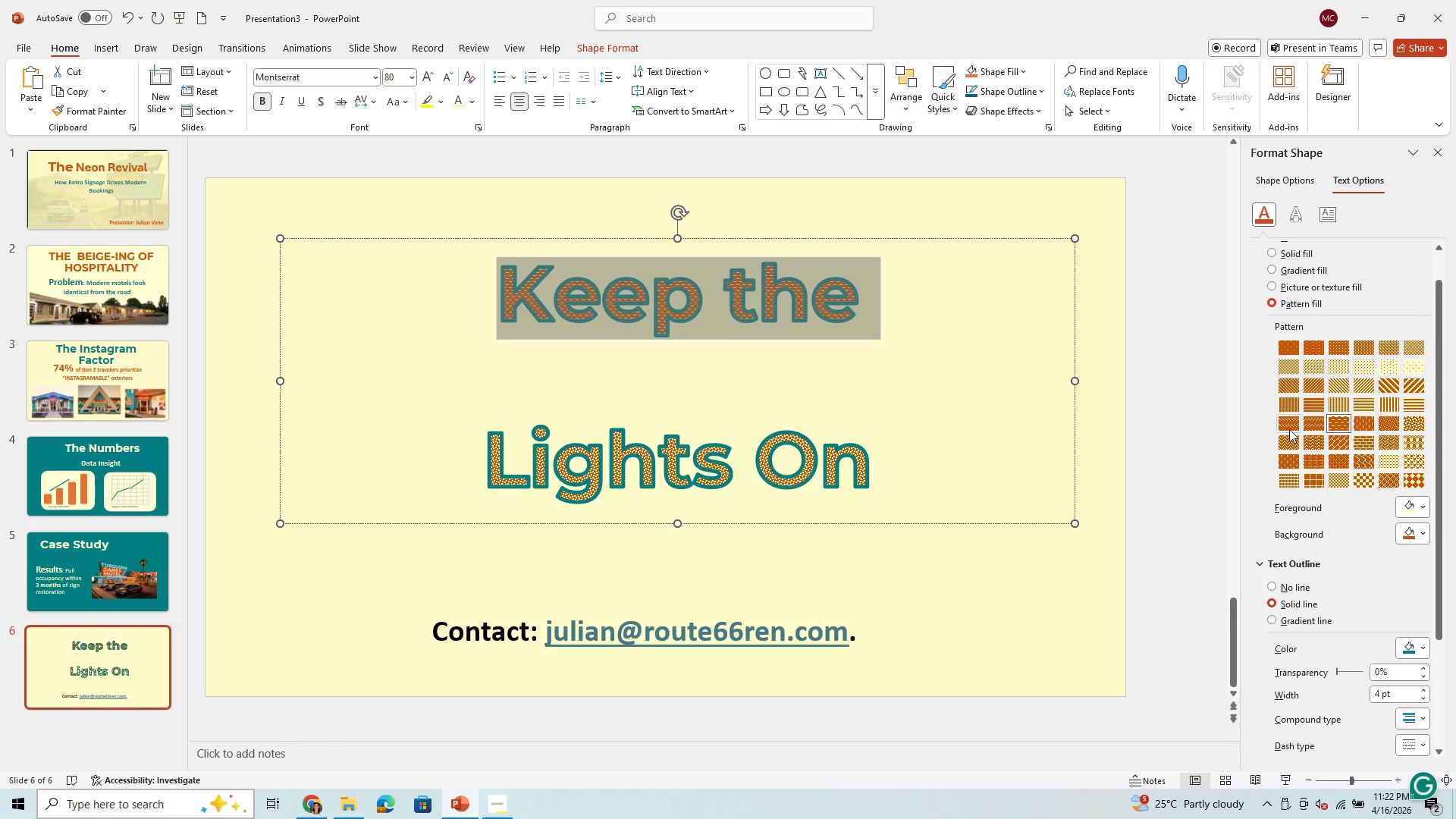 
left_click([1289, 429])
 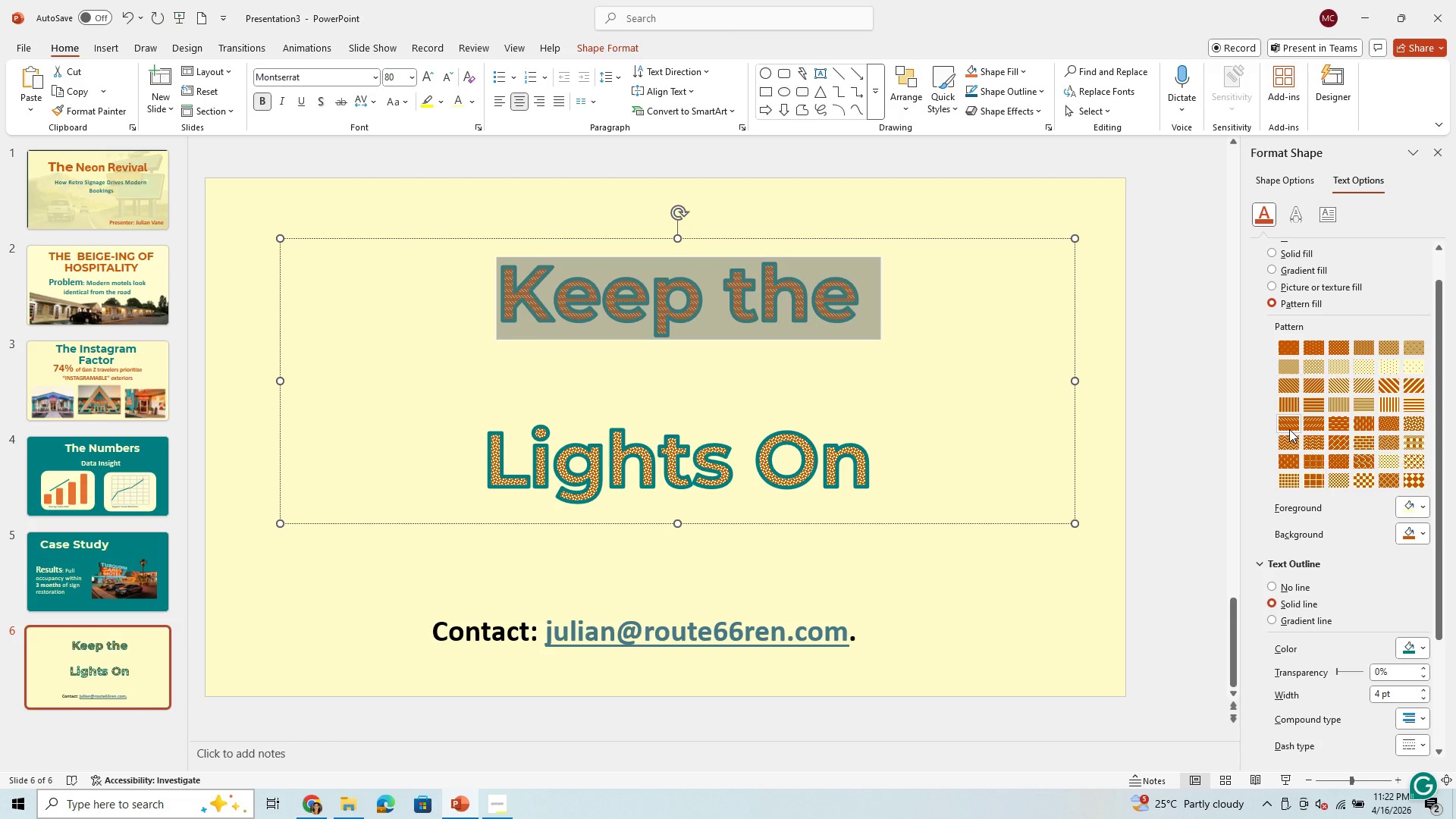 
left_click([1006, 391])
 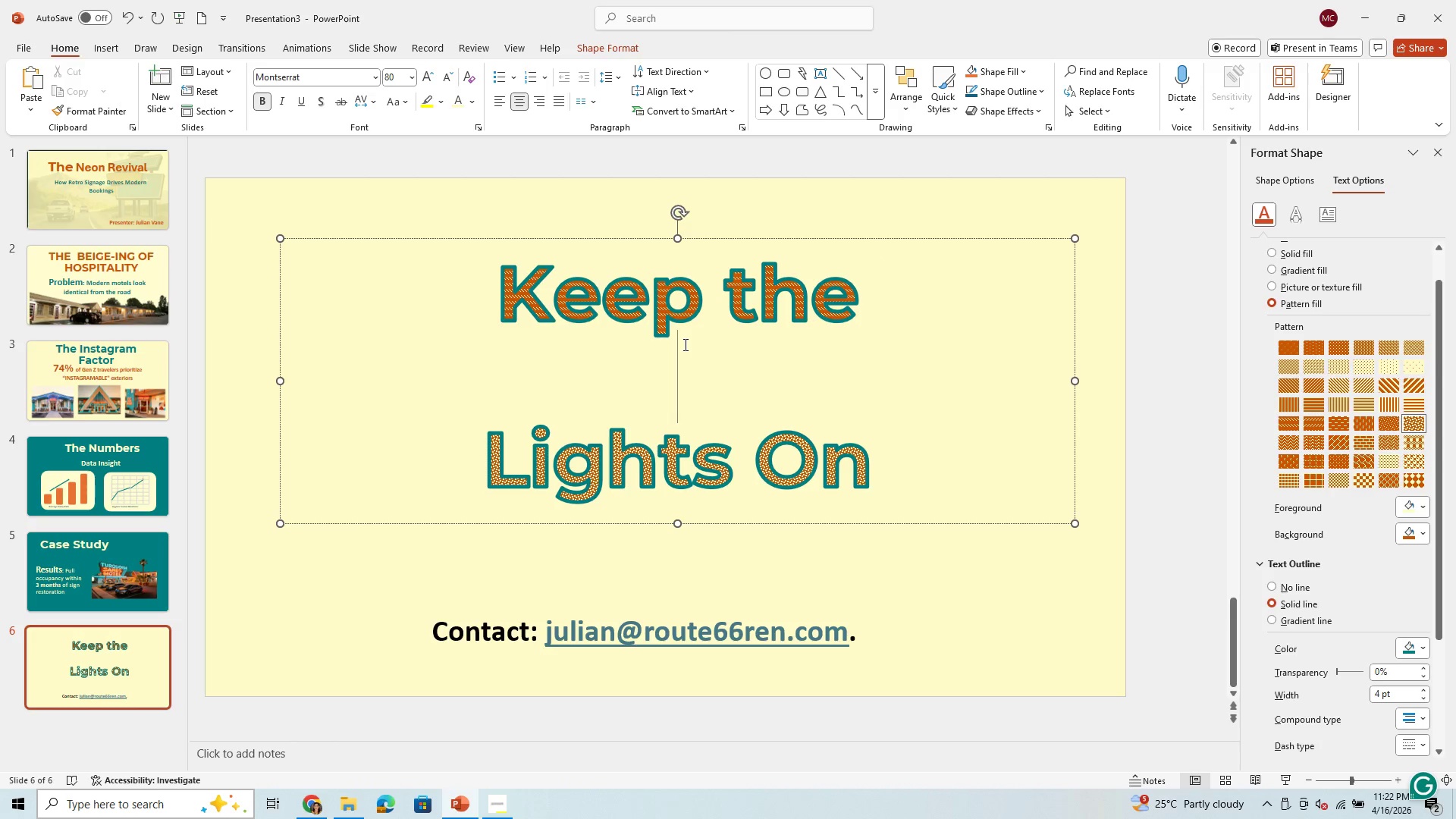 
left_click([770, 303])
 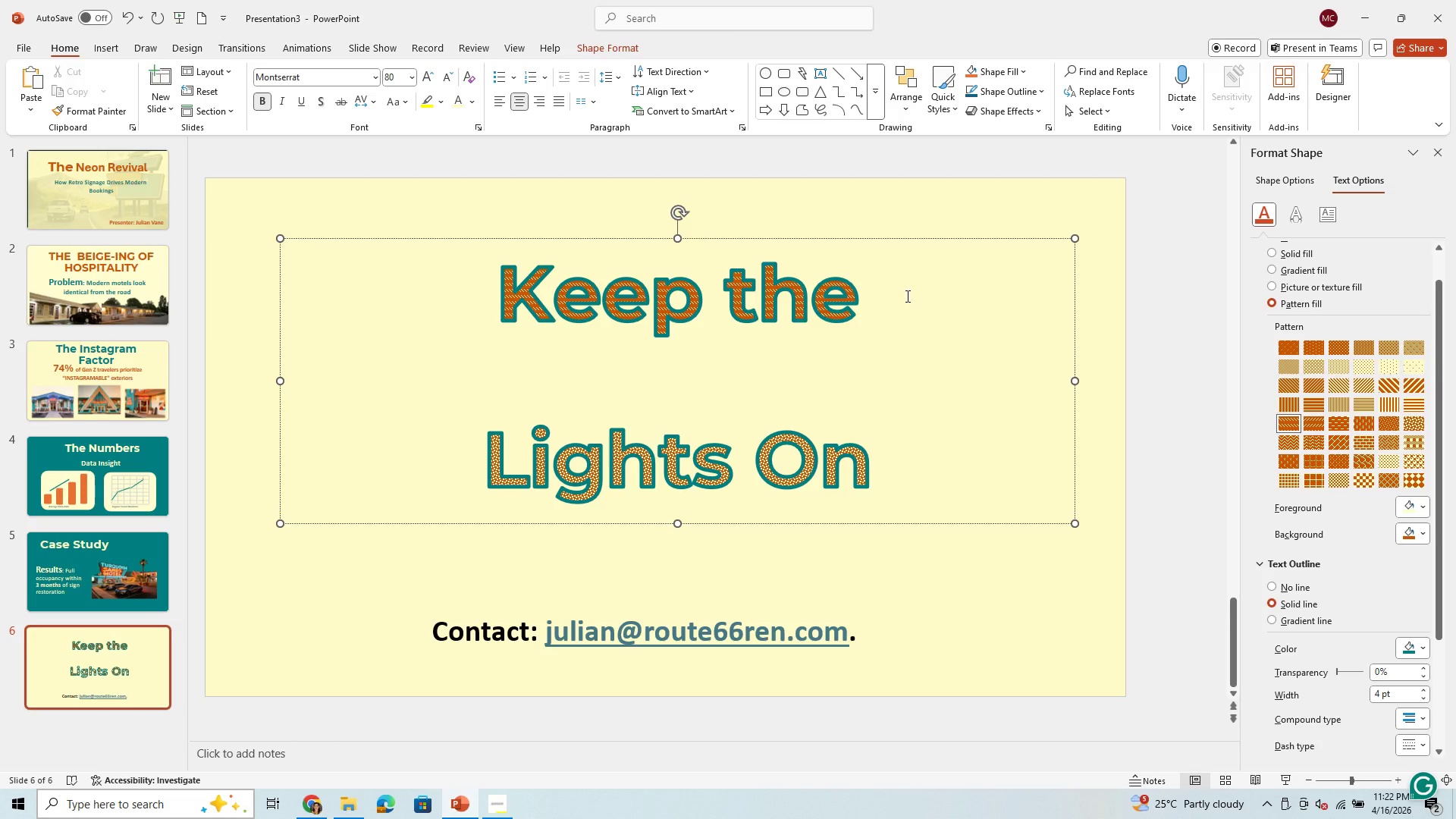 
left_click_drag(start_coordinate=[912, 291], to_coordinate=[428, 315])
 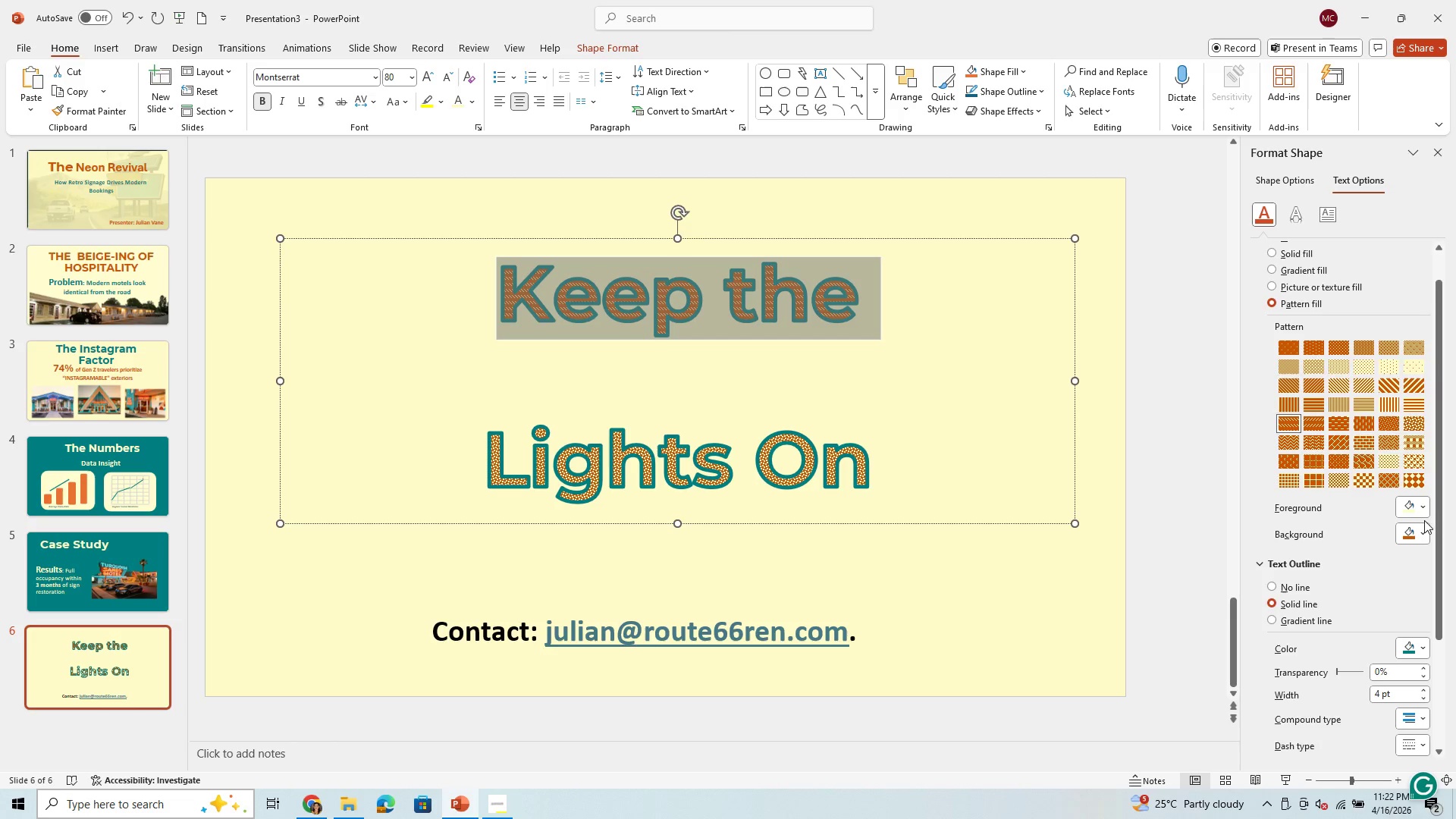 
left_click([1424, 531])
 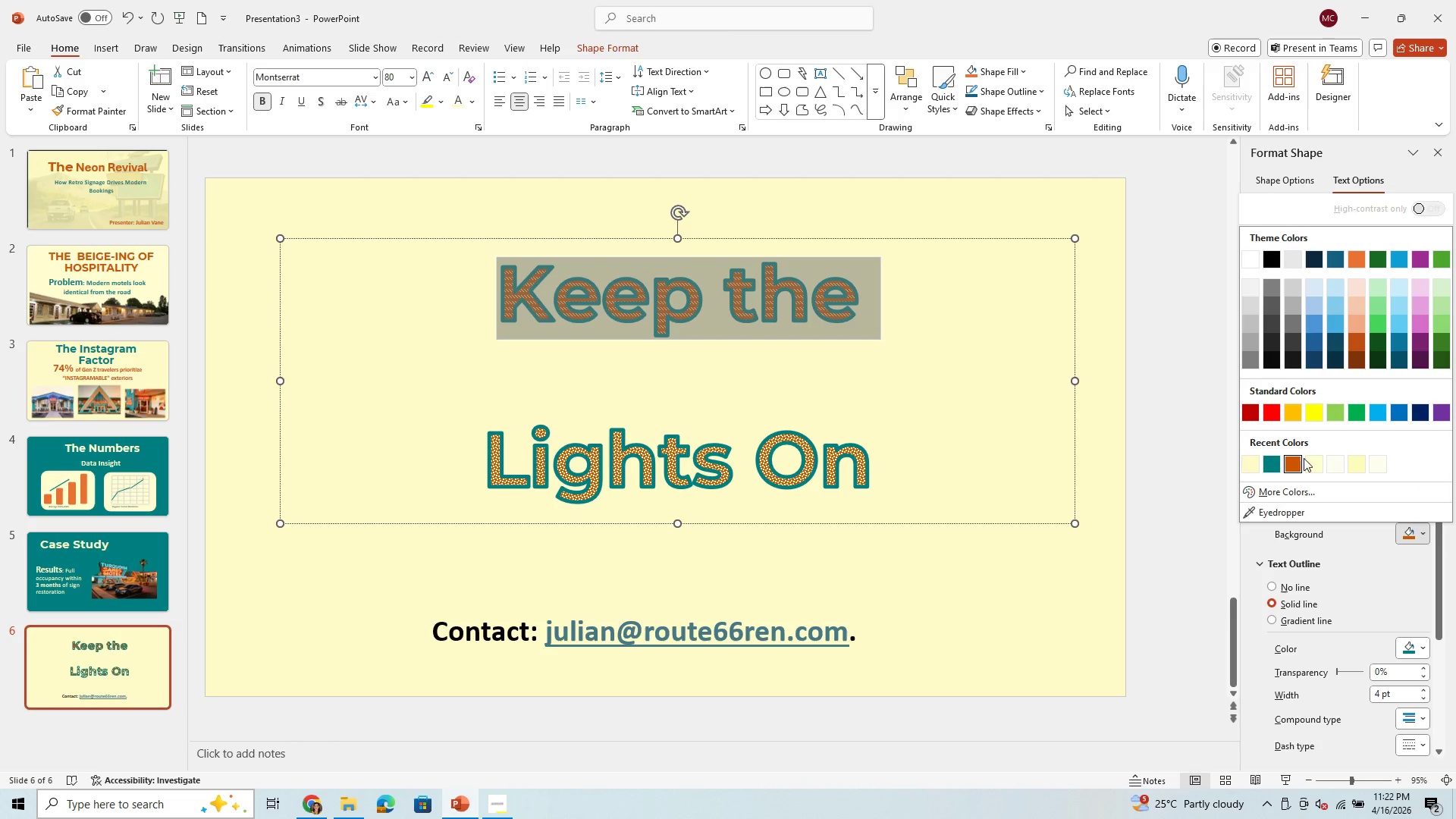 
left_click([1314, 460])
 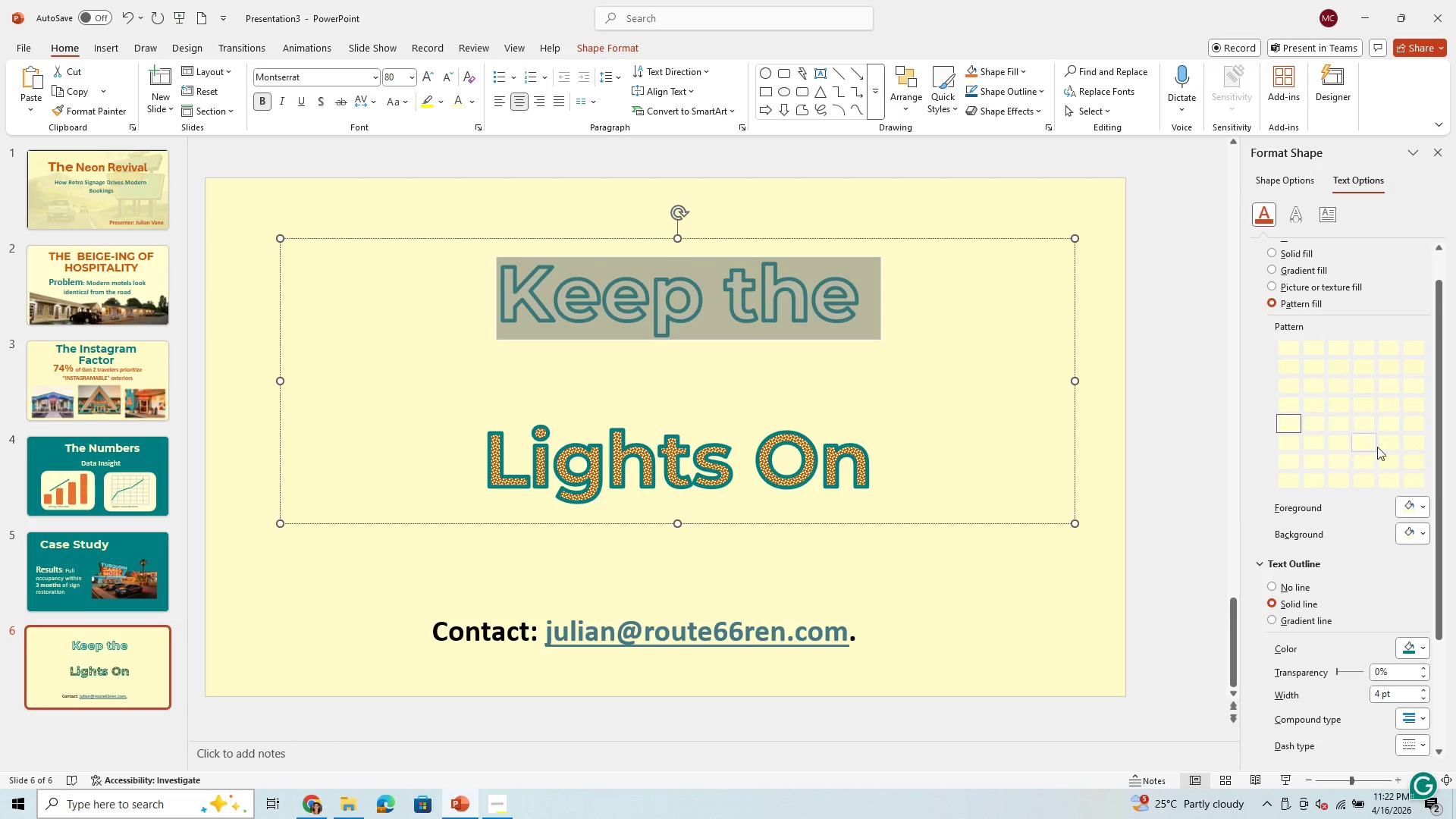 
left_click([1394, 401])
 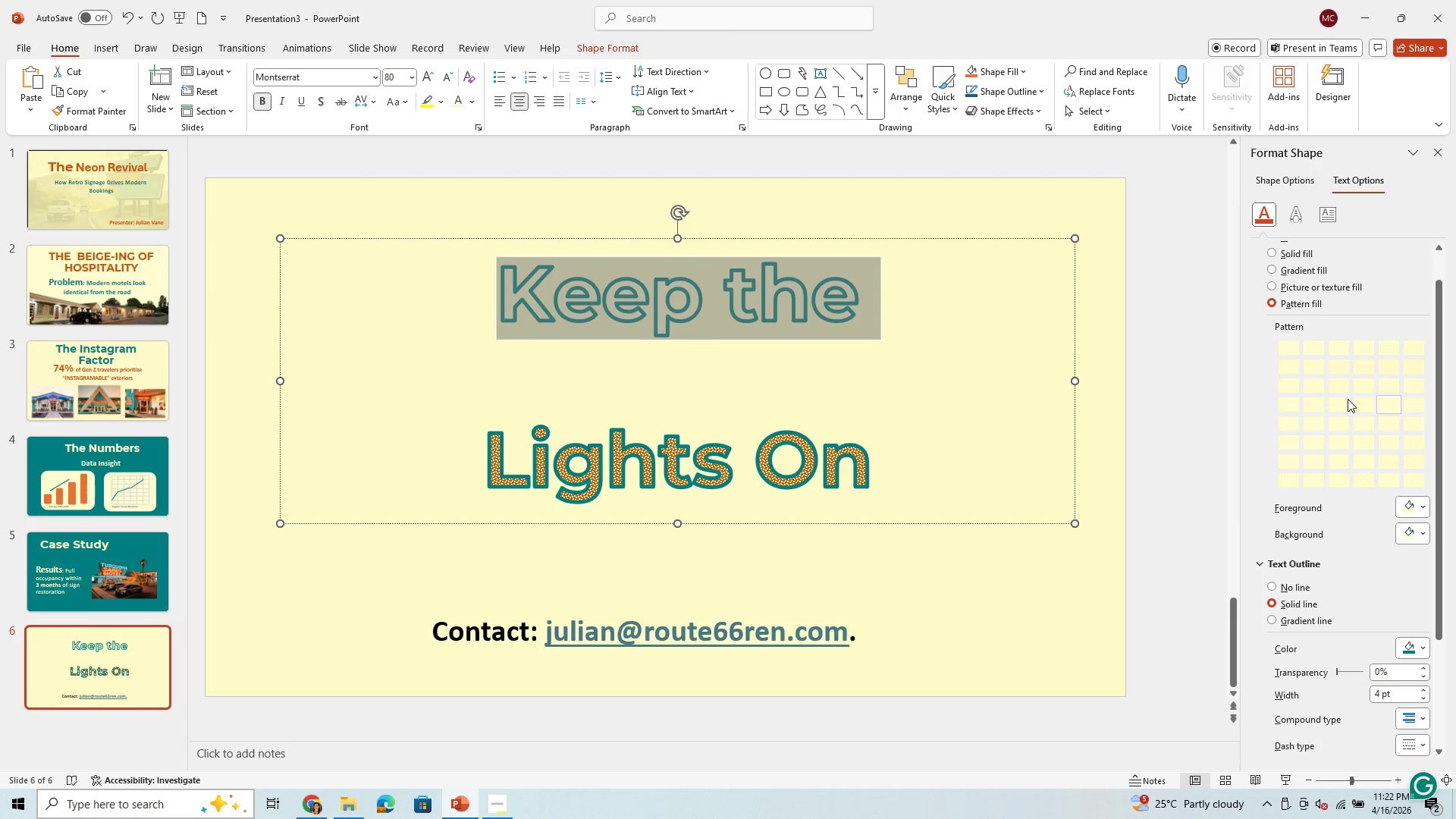 
left_click([941, 381])
 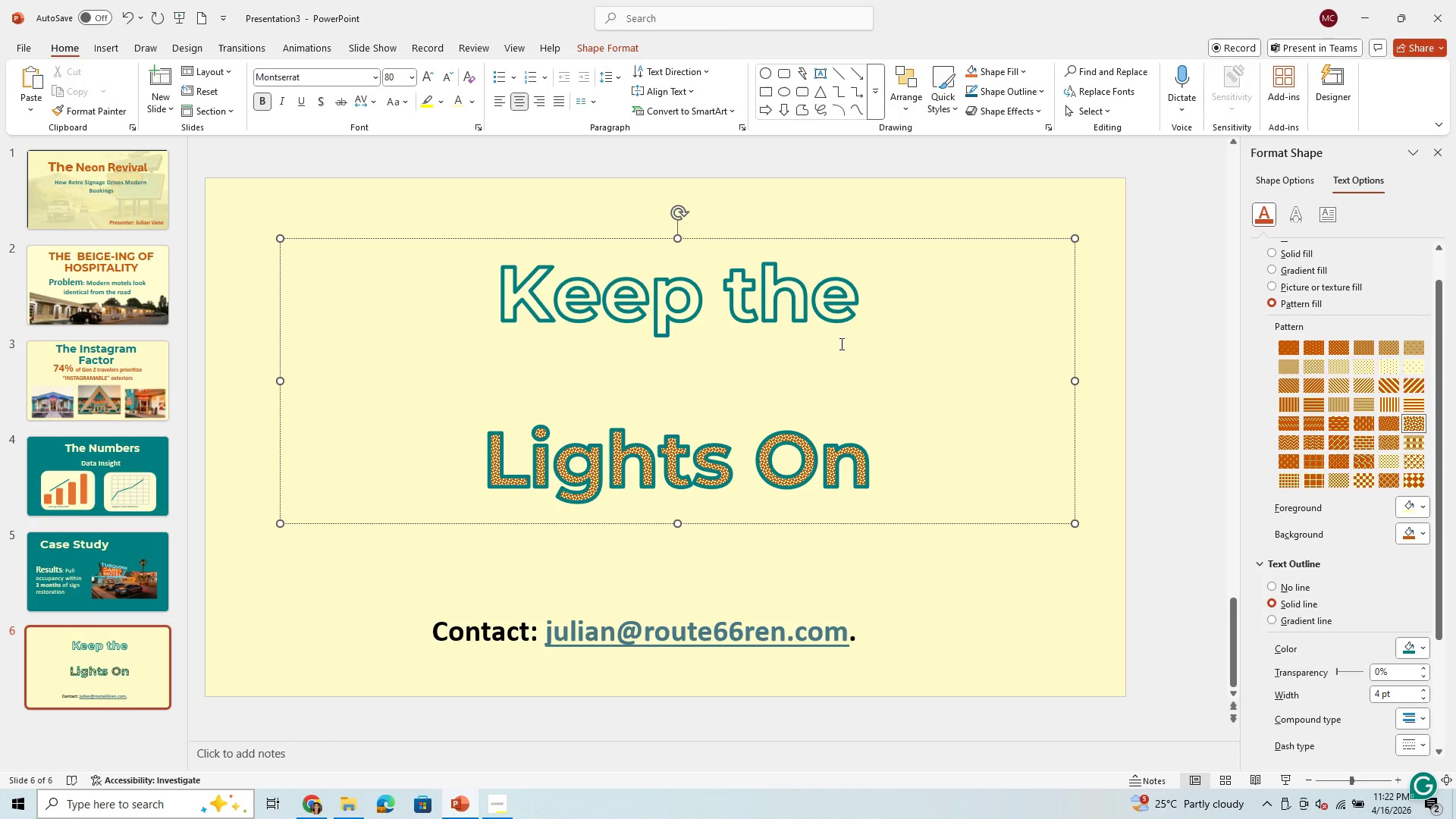 
left_click_drag(start_coordinate=[866, 313], to_coordinate=[745, 317])
 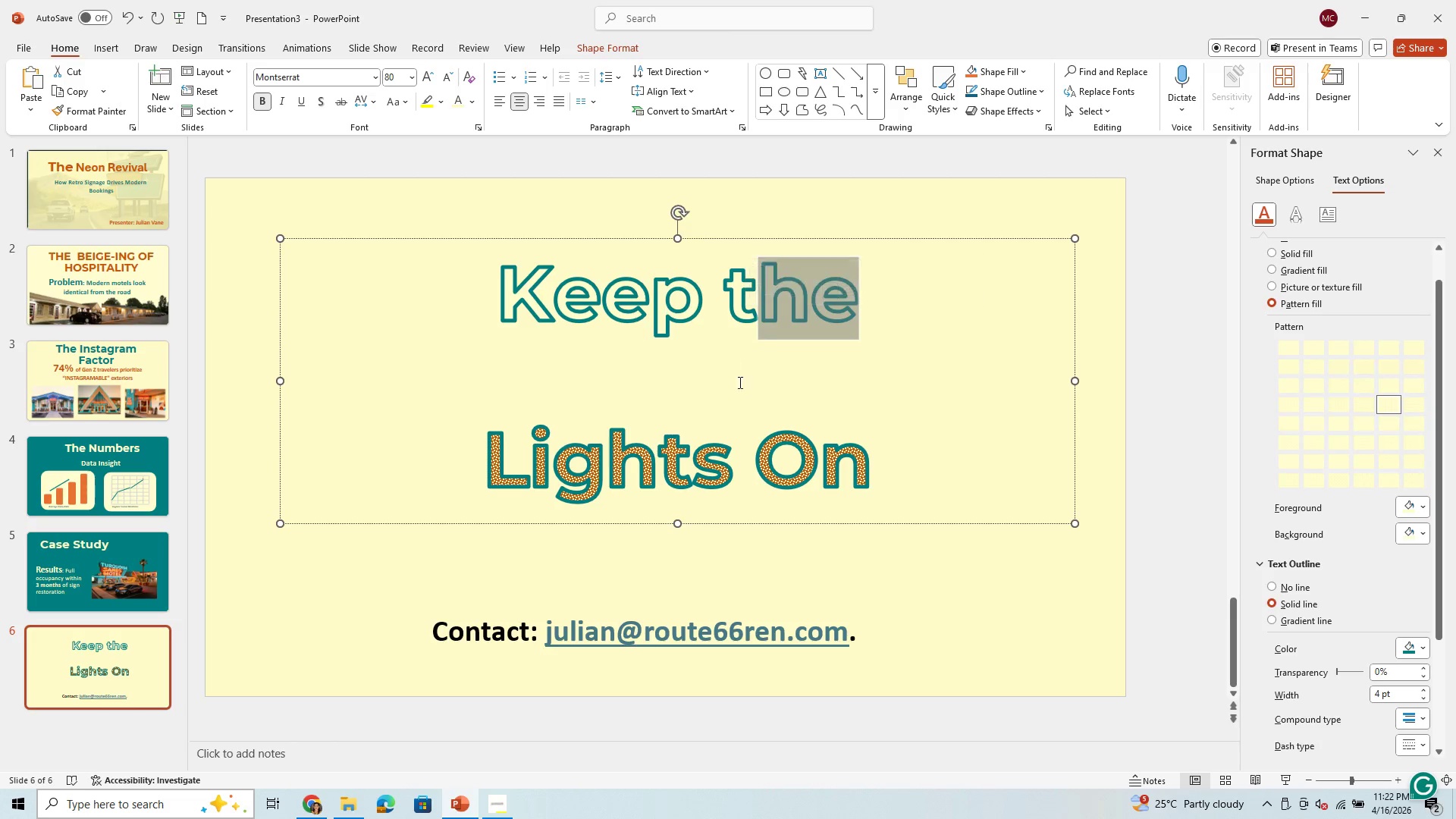 
left_click([741, 389])
 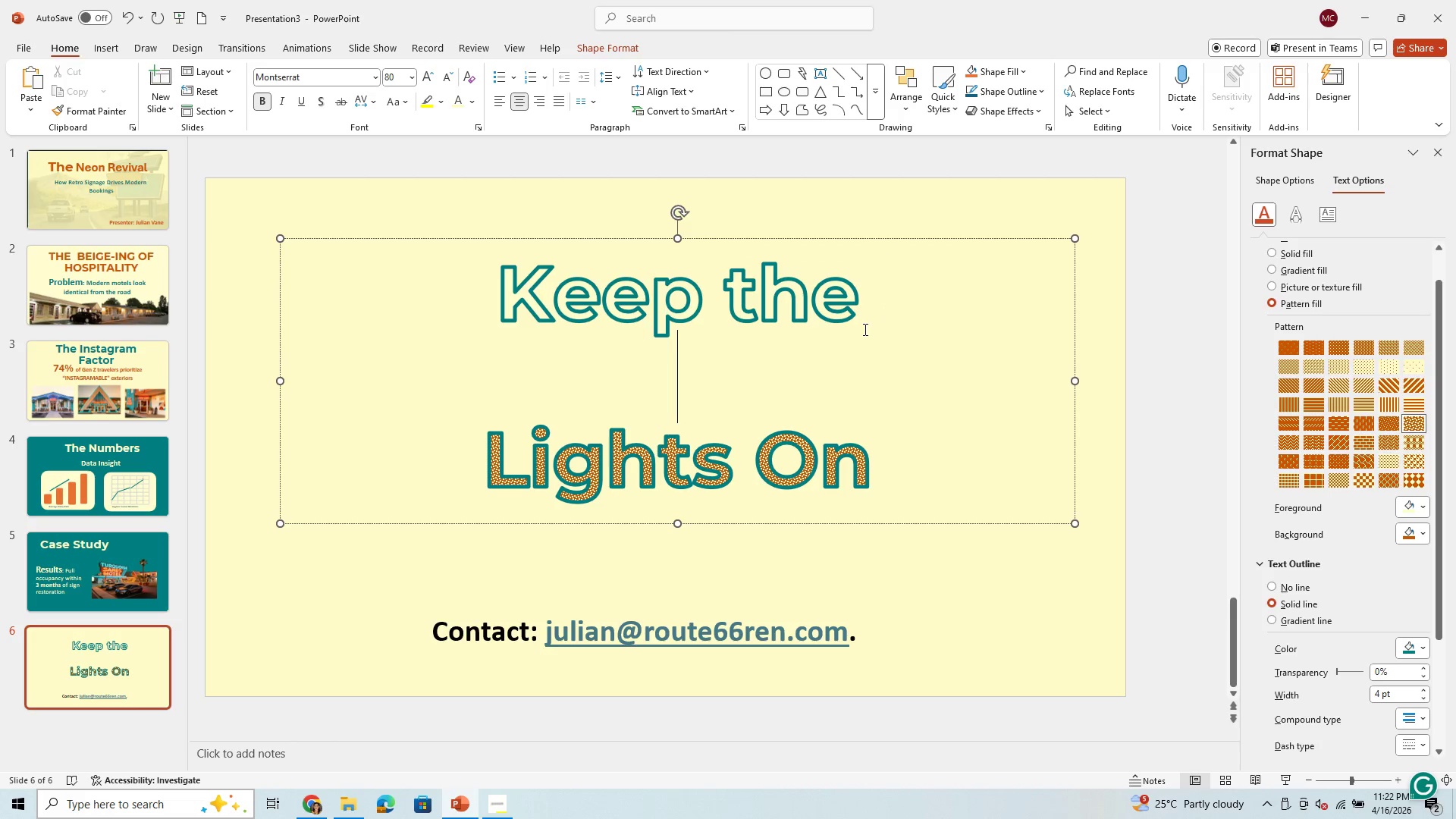 
wait(6.0)
 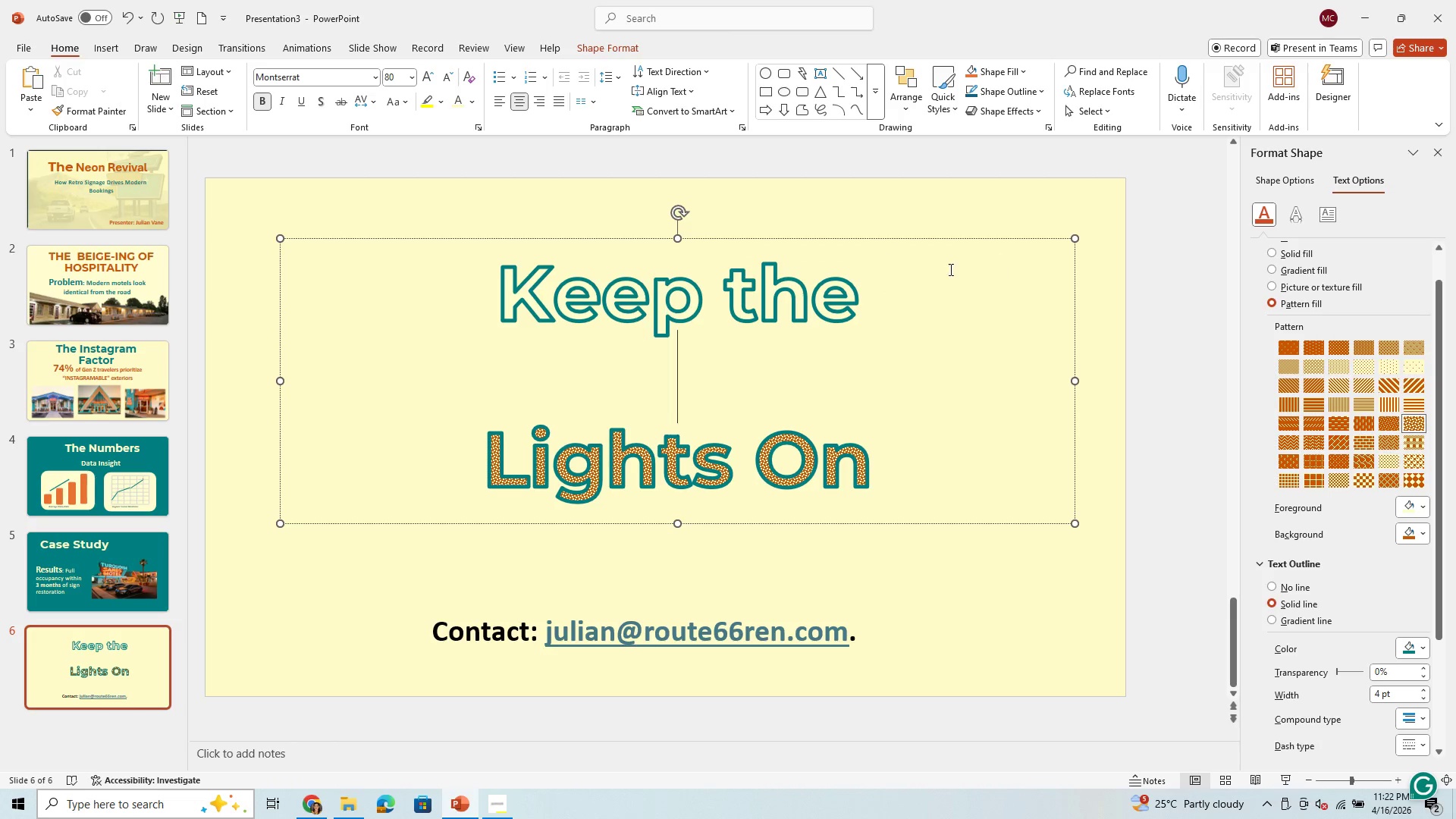 
left_click([908, 357])
 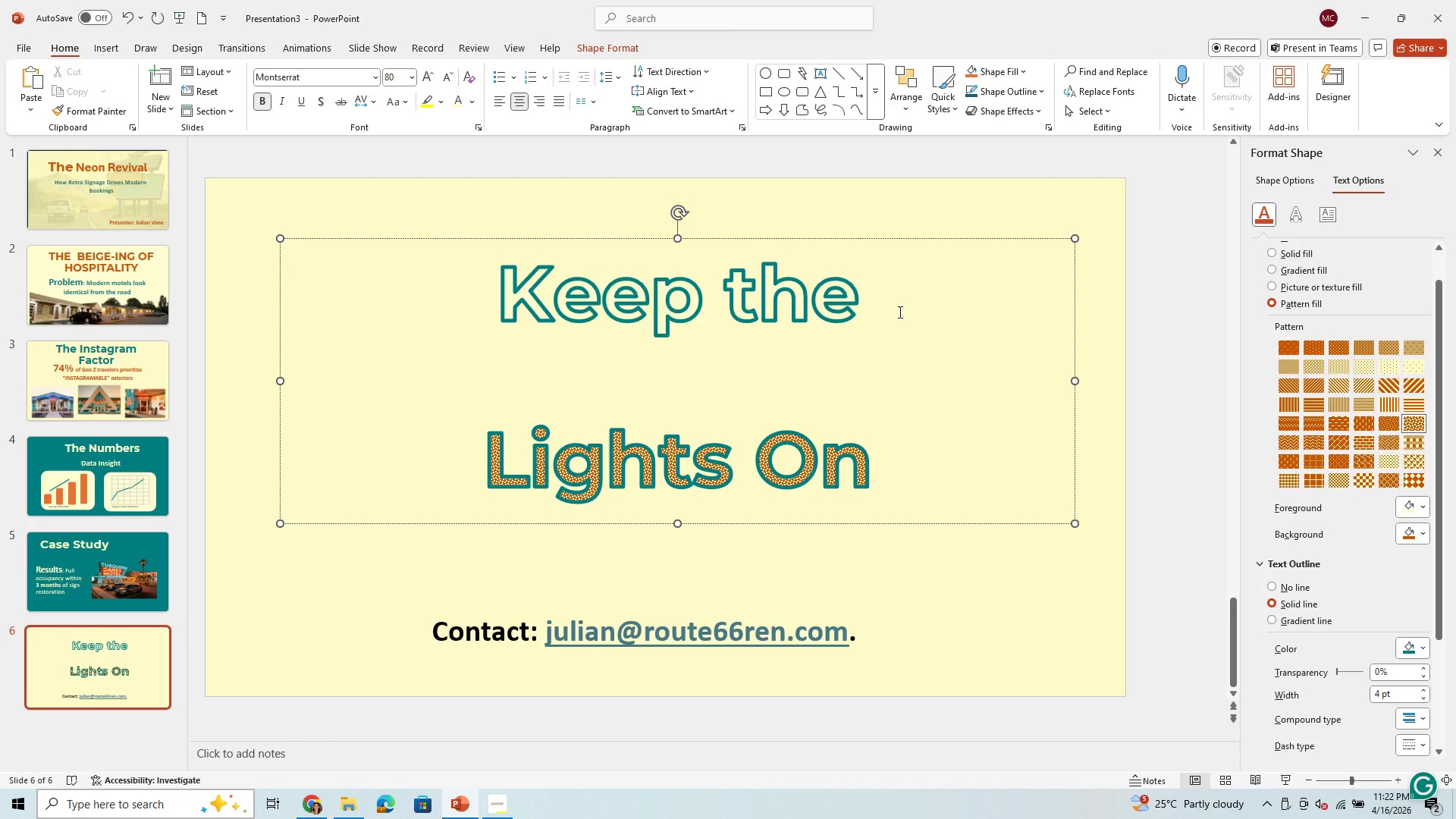 
left_click_drag(start_coordinate=[897, 309], to_coordinate=[382, 372])
 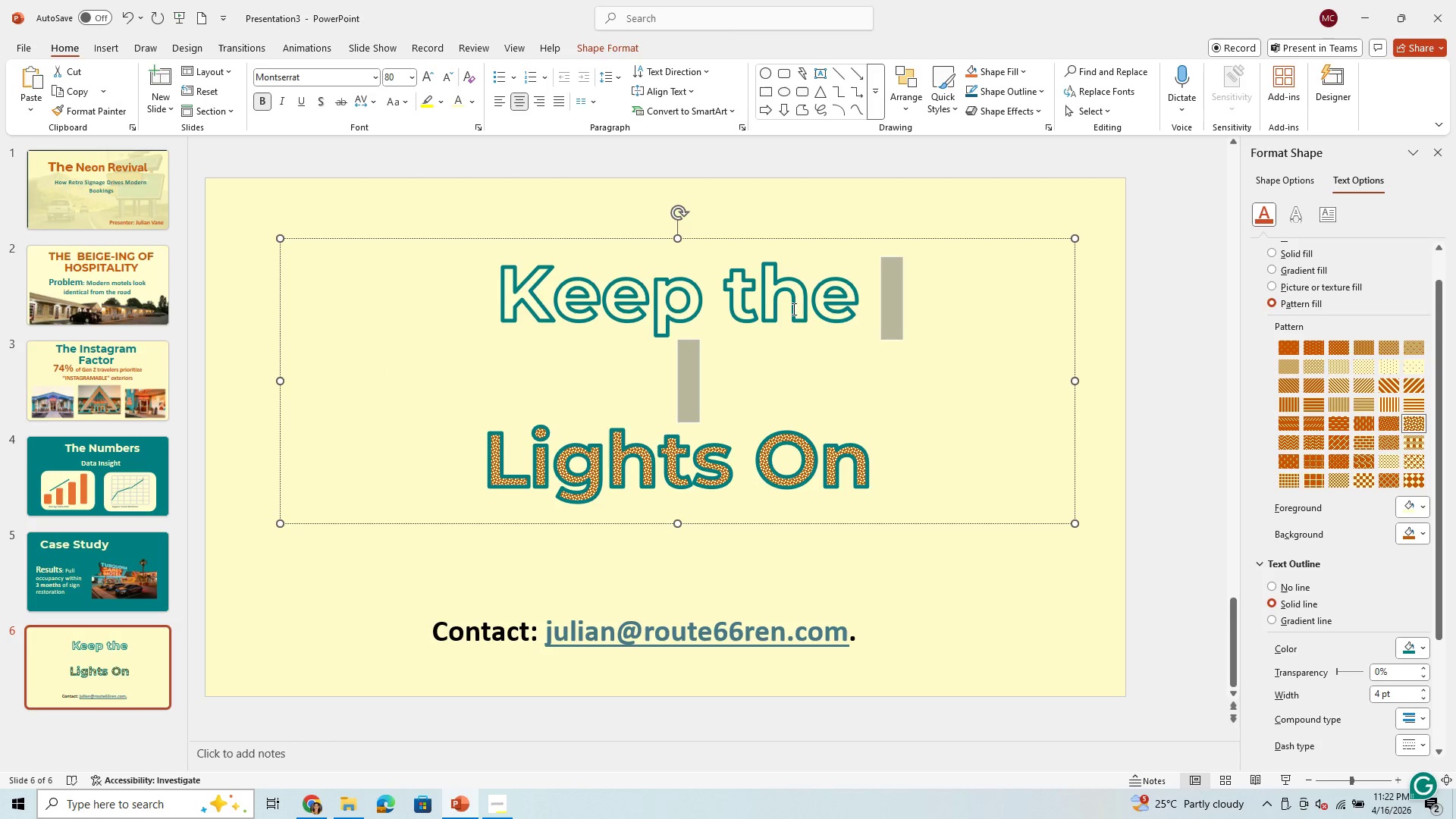 
left_click_drag(start_coordinate=[466, 300], to_coordinate=[898, 325])
 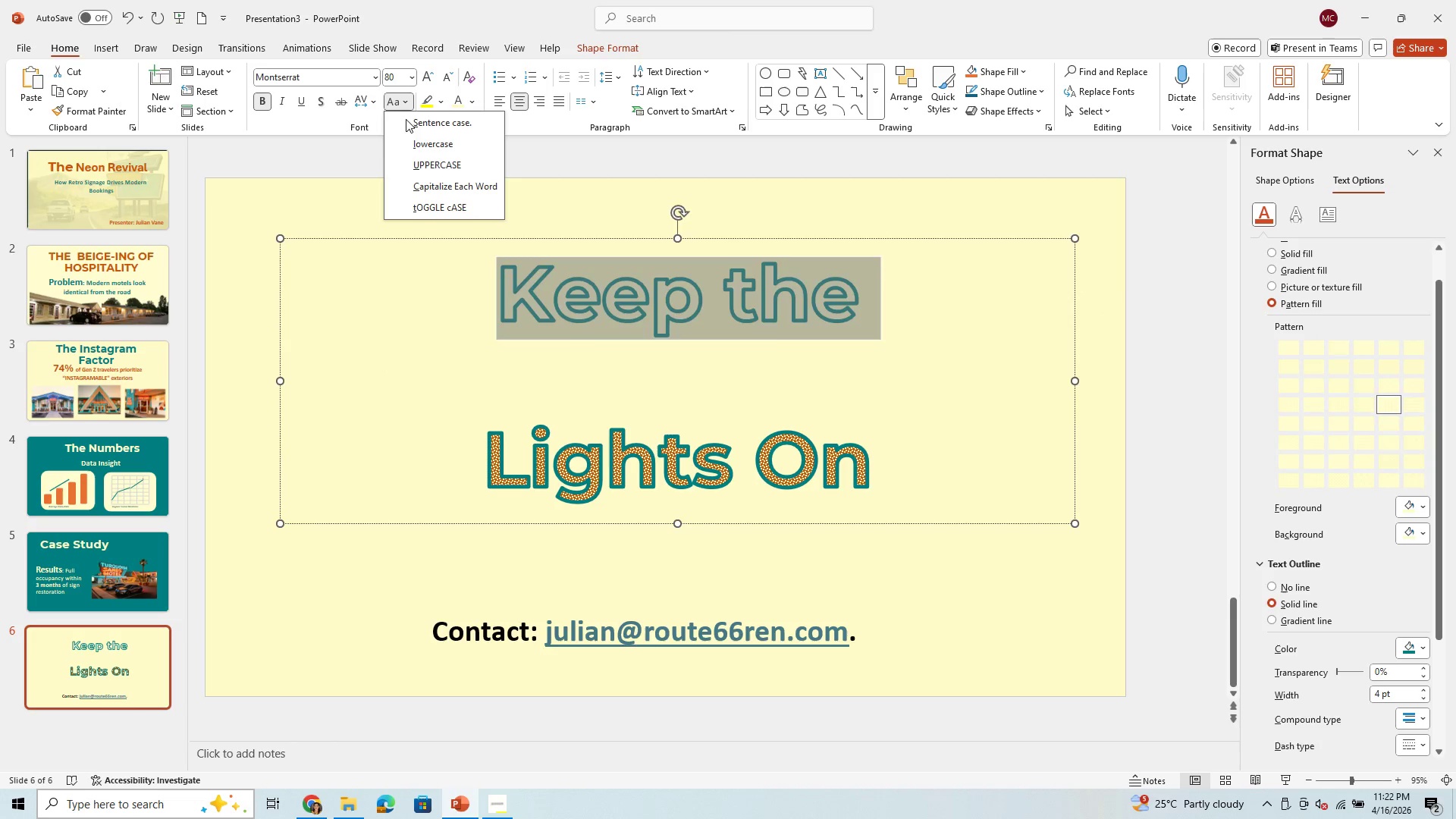 
left_click([428, 163])
 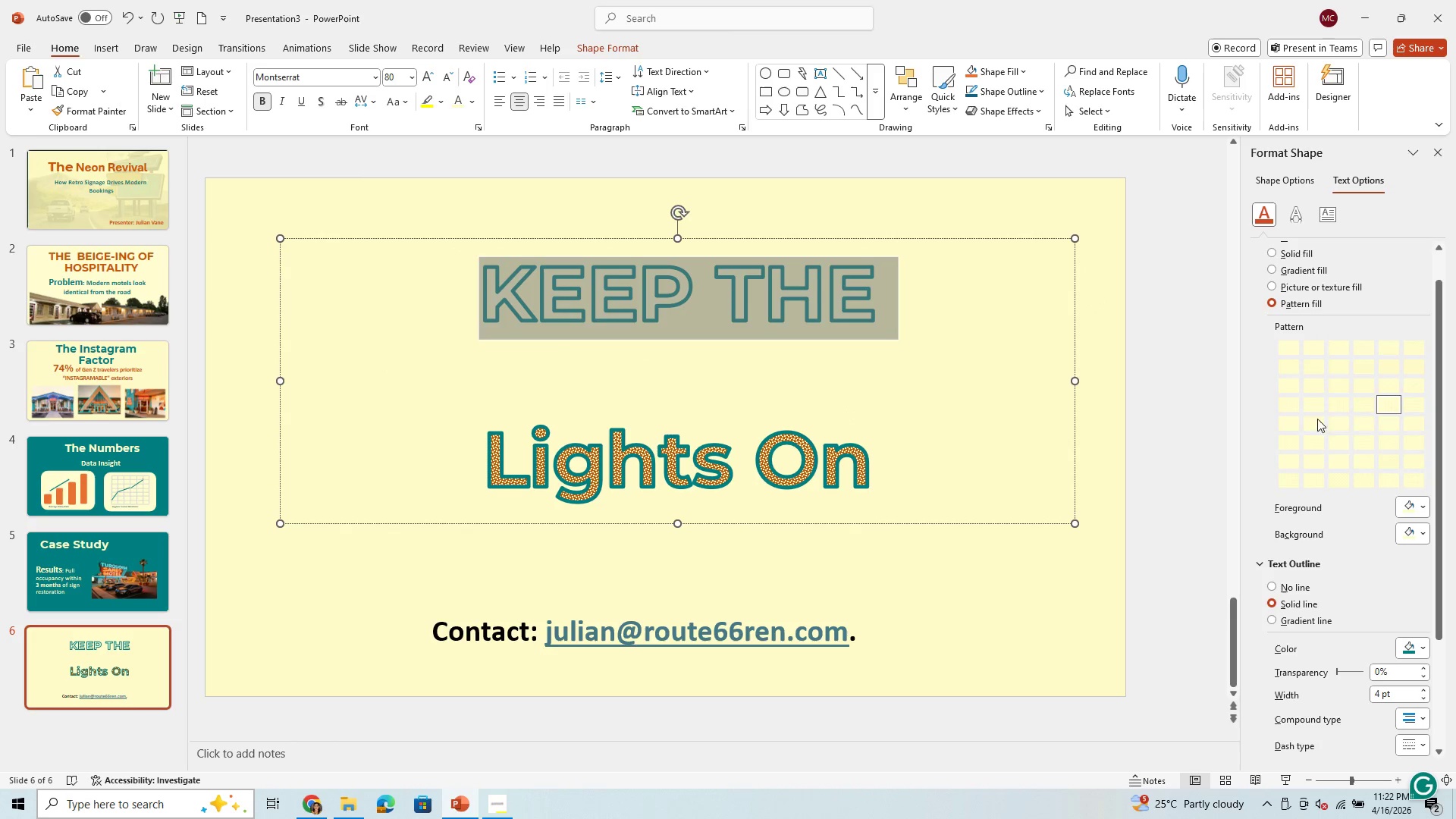 
left_click([1384, 463])
 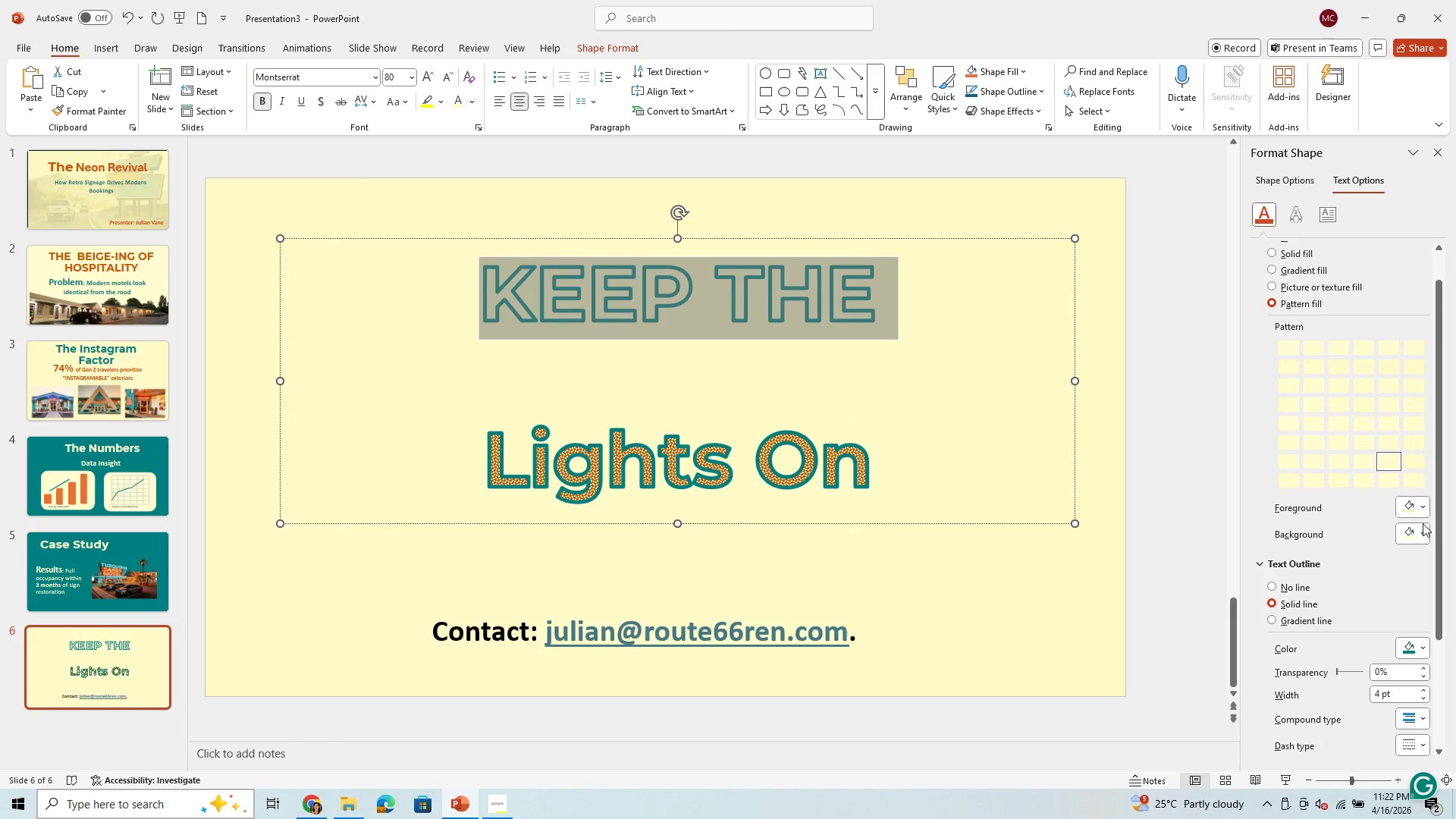 
left_click([1424, 528])
 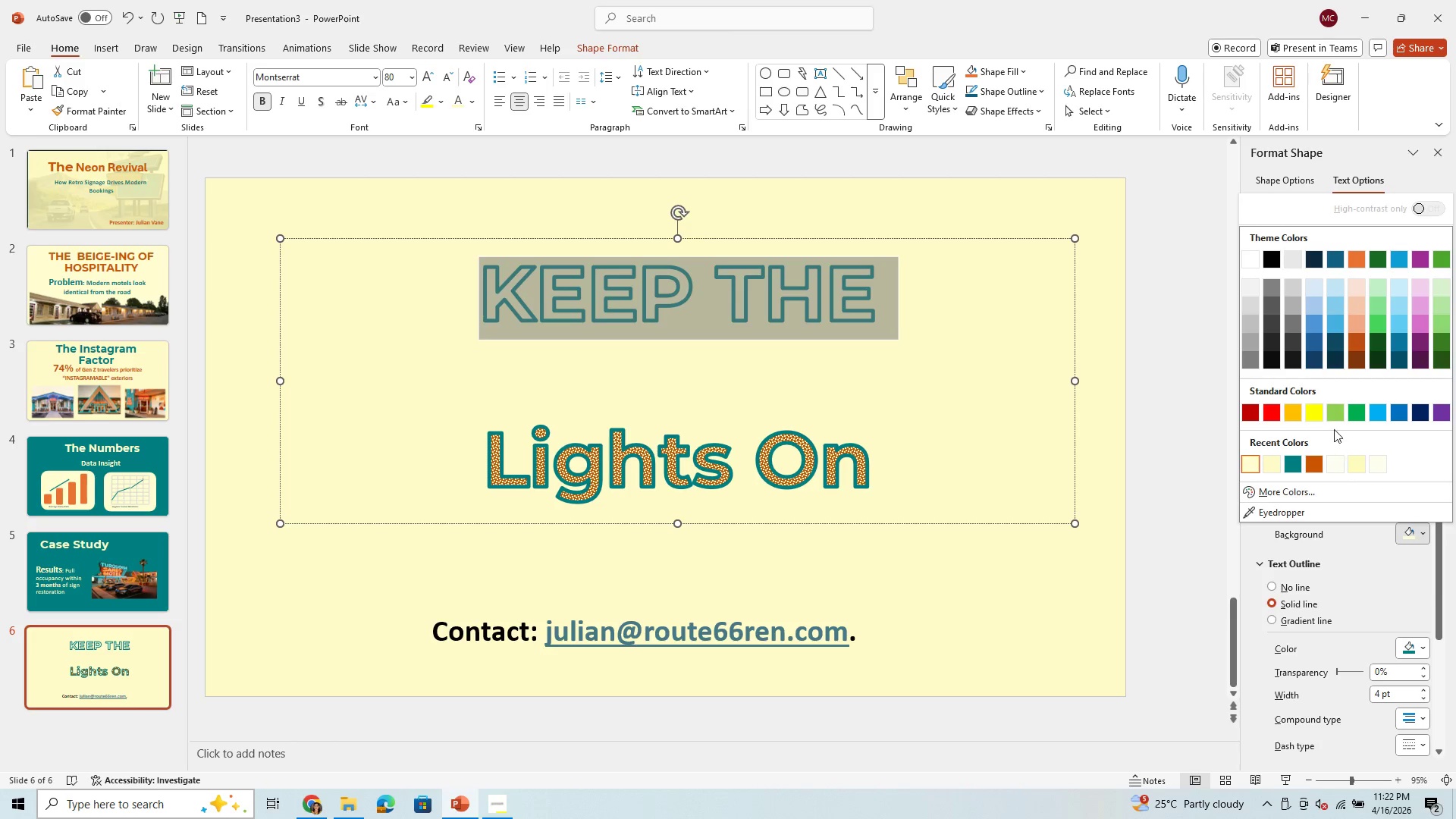 
mouse_move([1320, 446])
 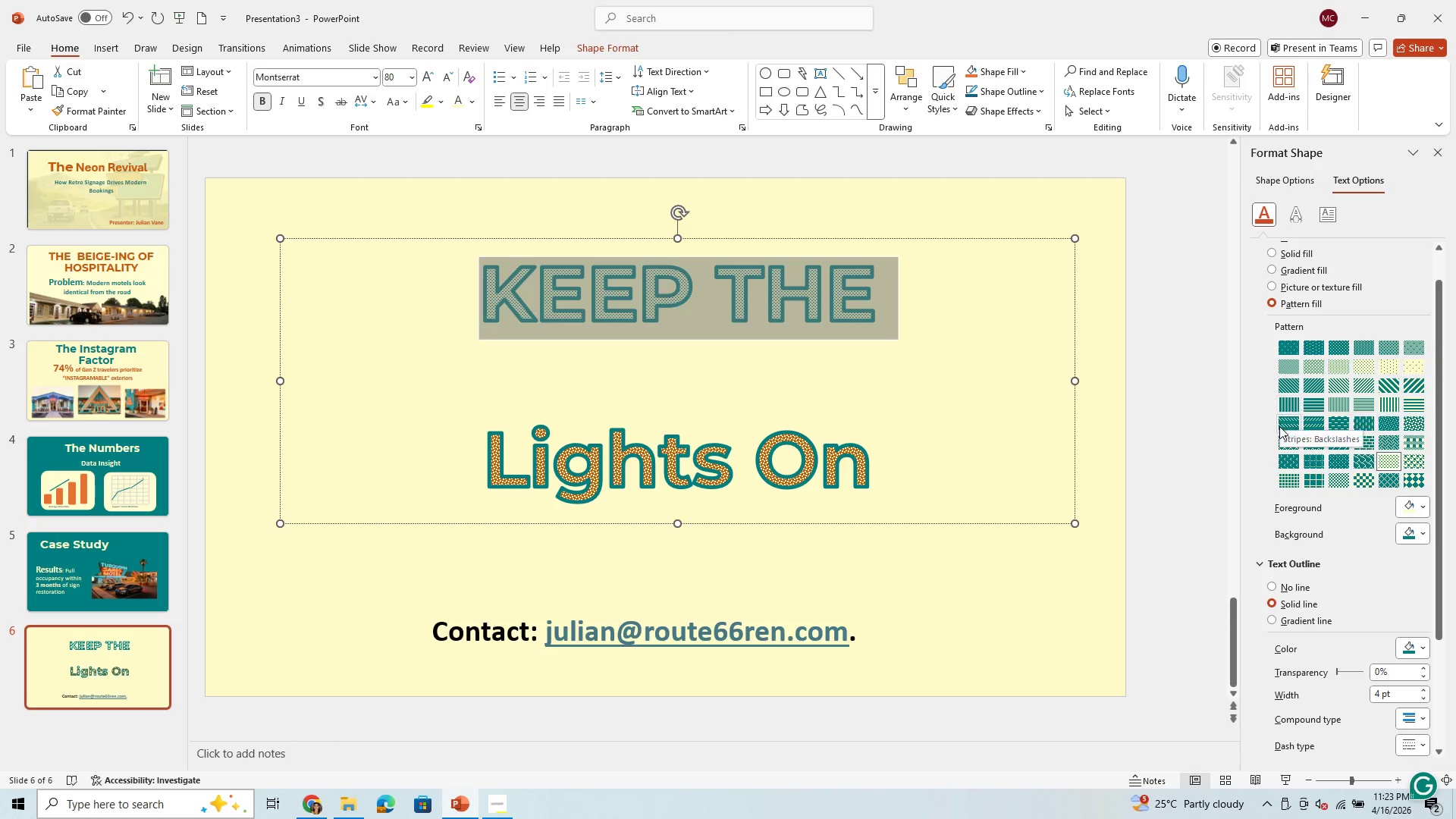 
left_click([1284, 417])
 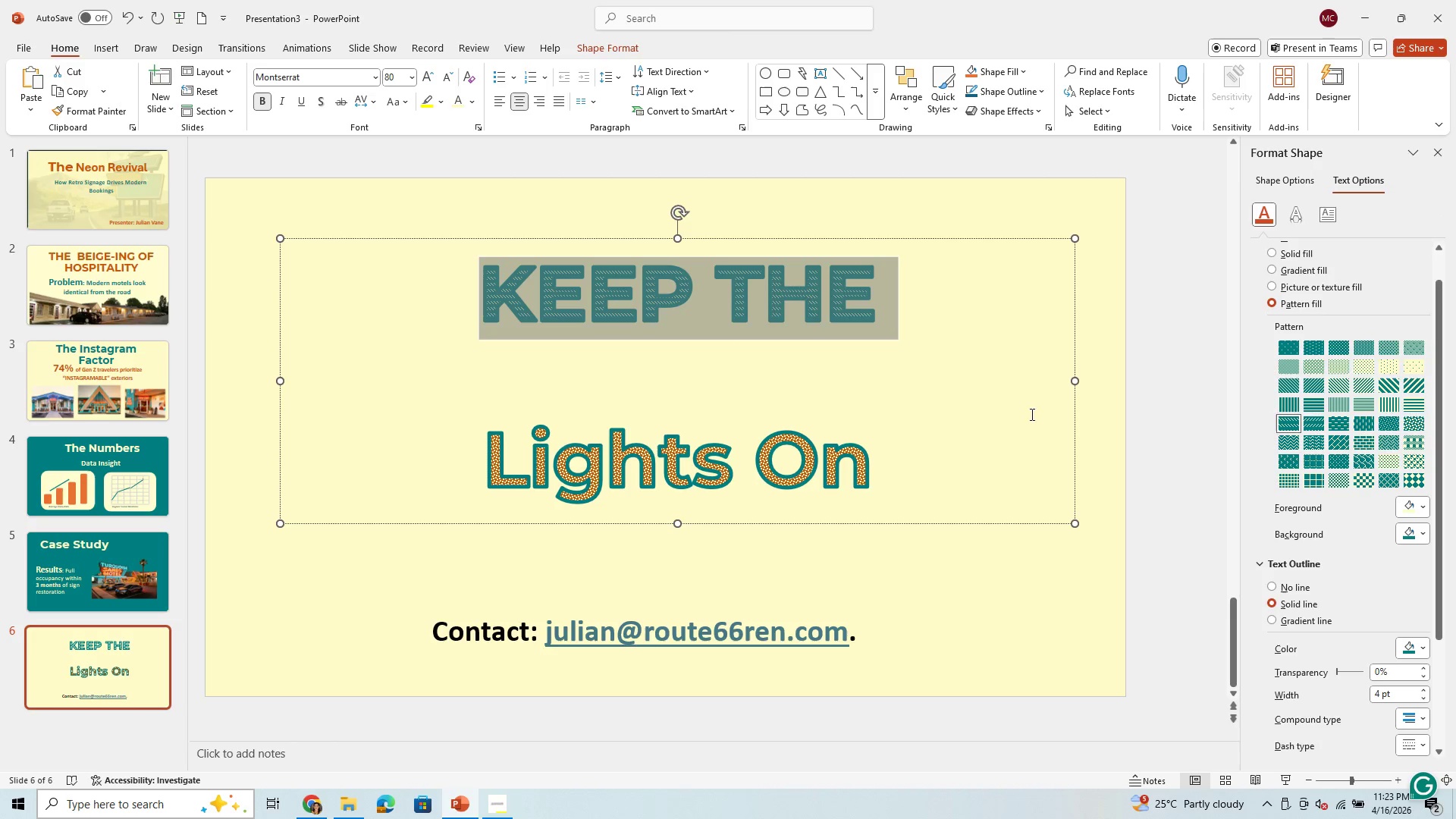 
left_click([976, 414])
 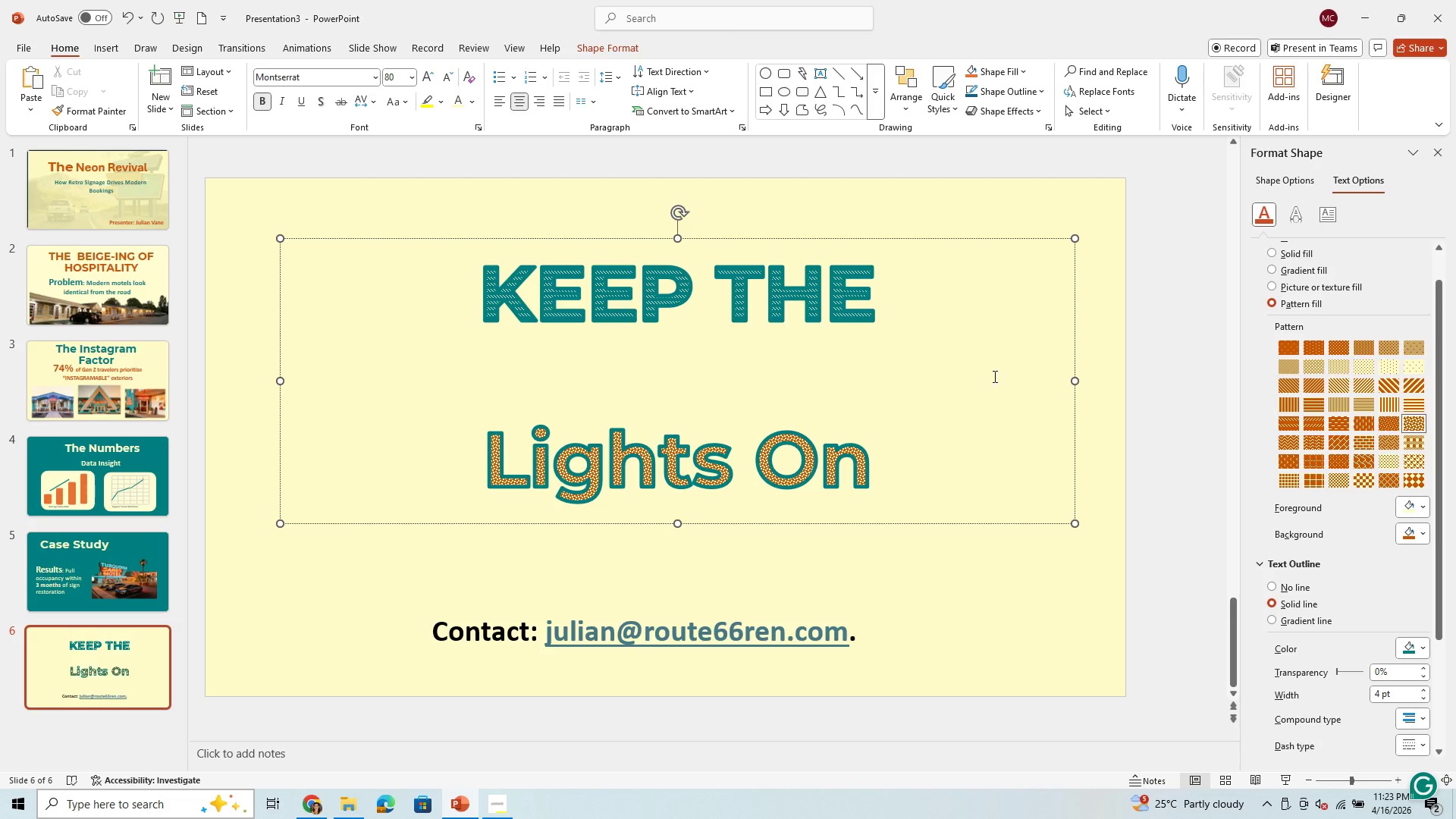 
left_click([898, 331])
 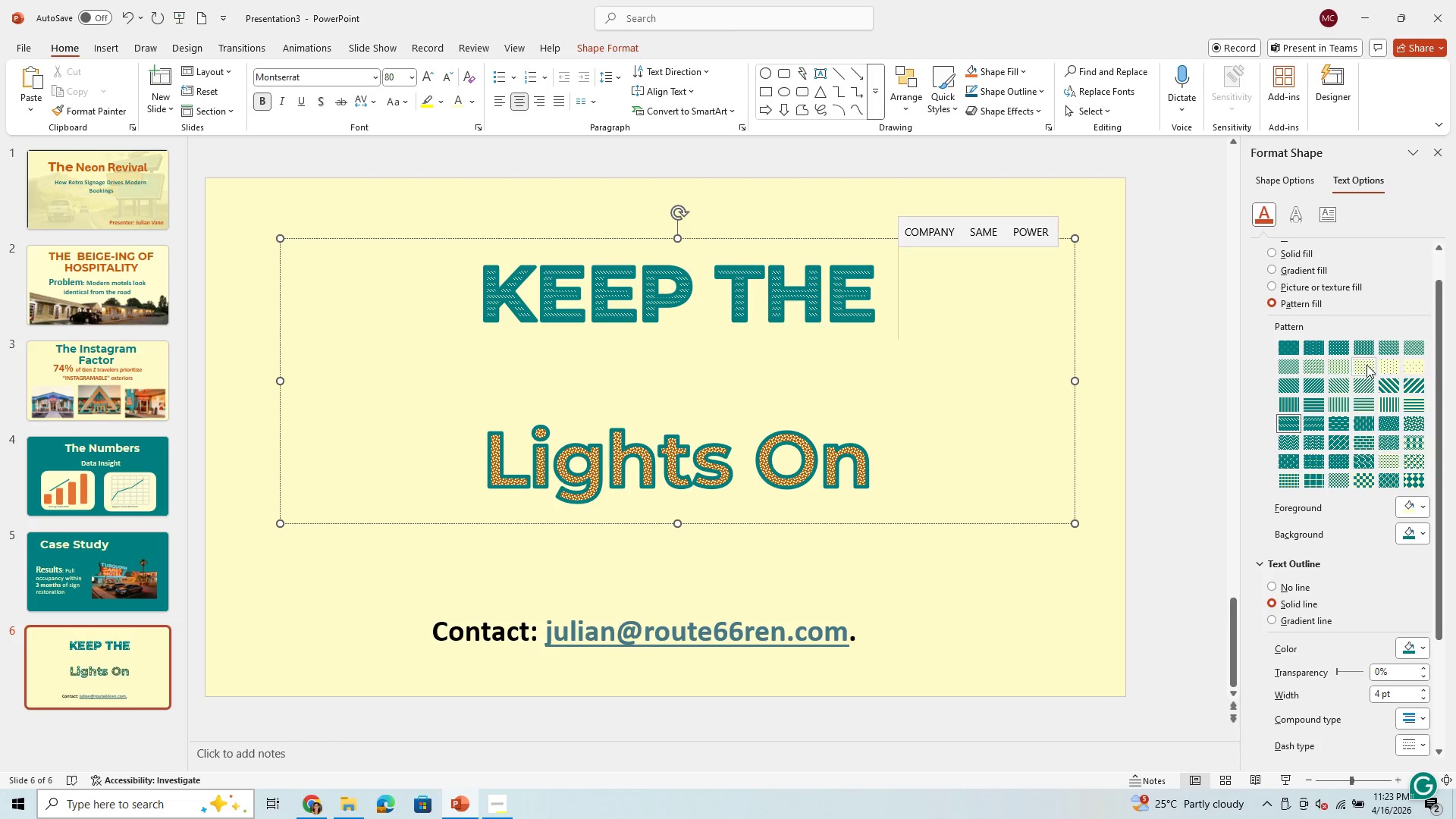 
left_click_drag(start_coordinate=[918, 324], to_coordinate=[461, 312])
 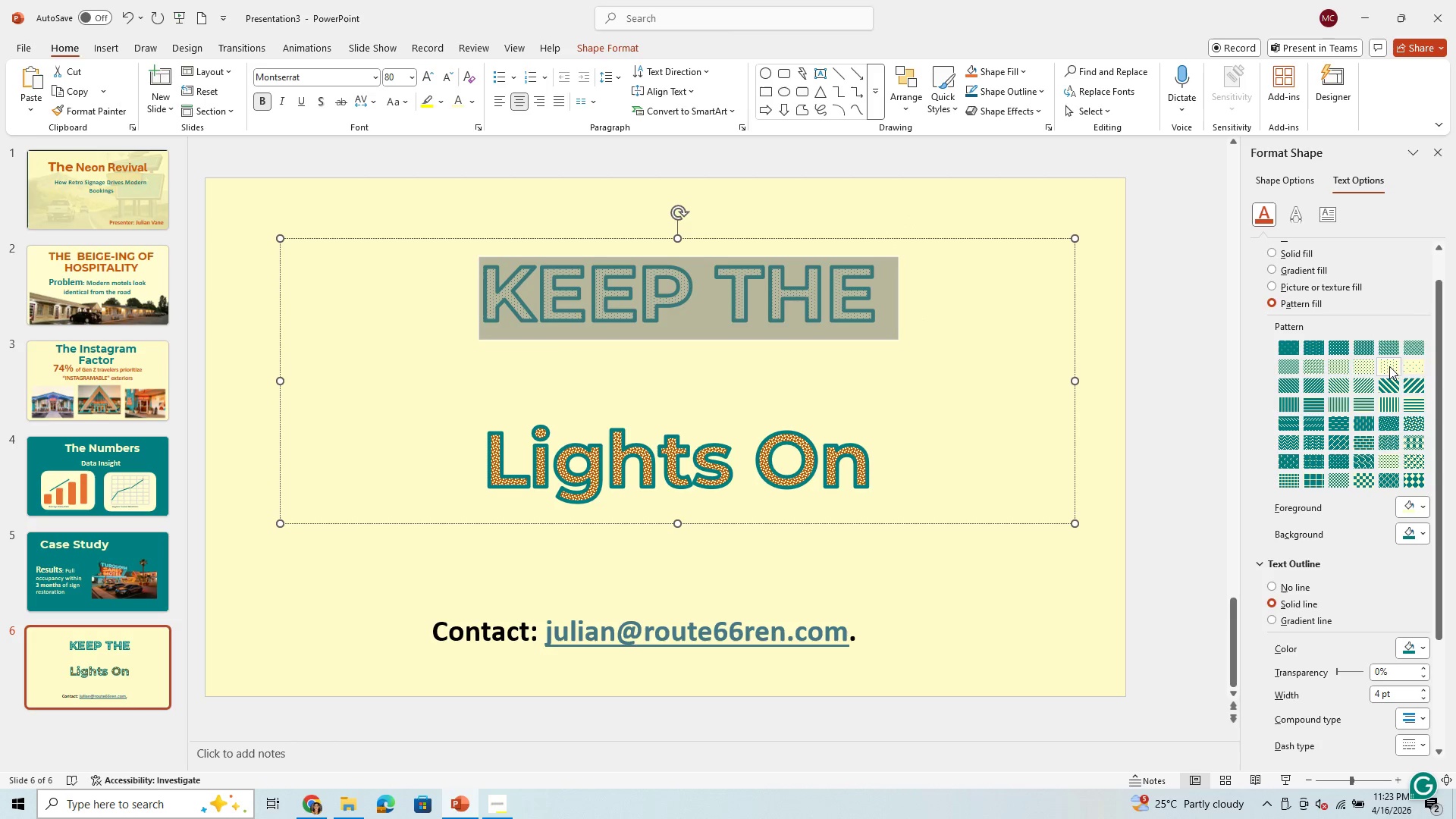 
left_click([996, 388])
 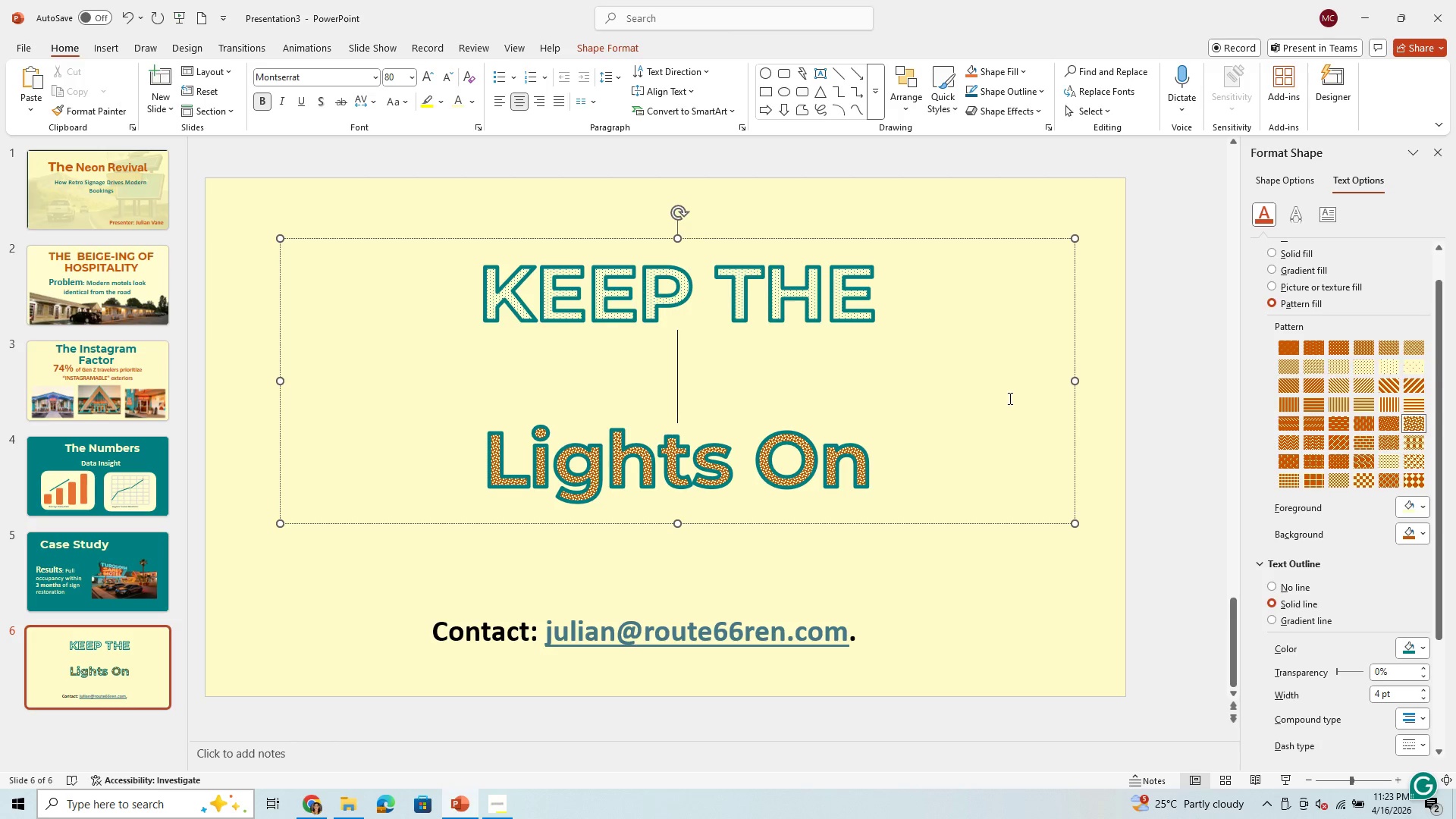 
wait(5.75)
 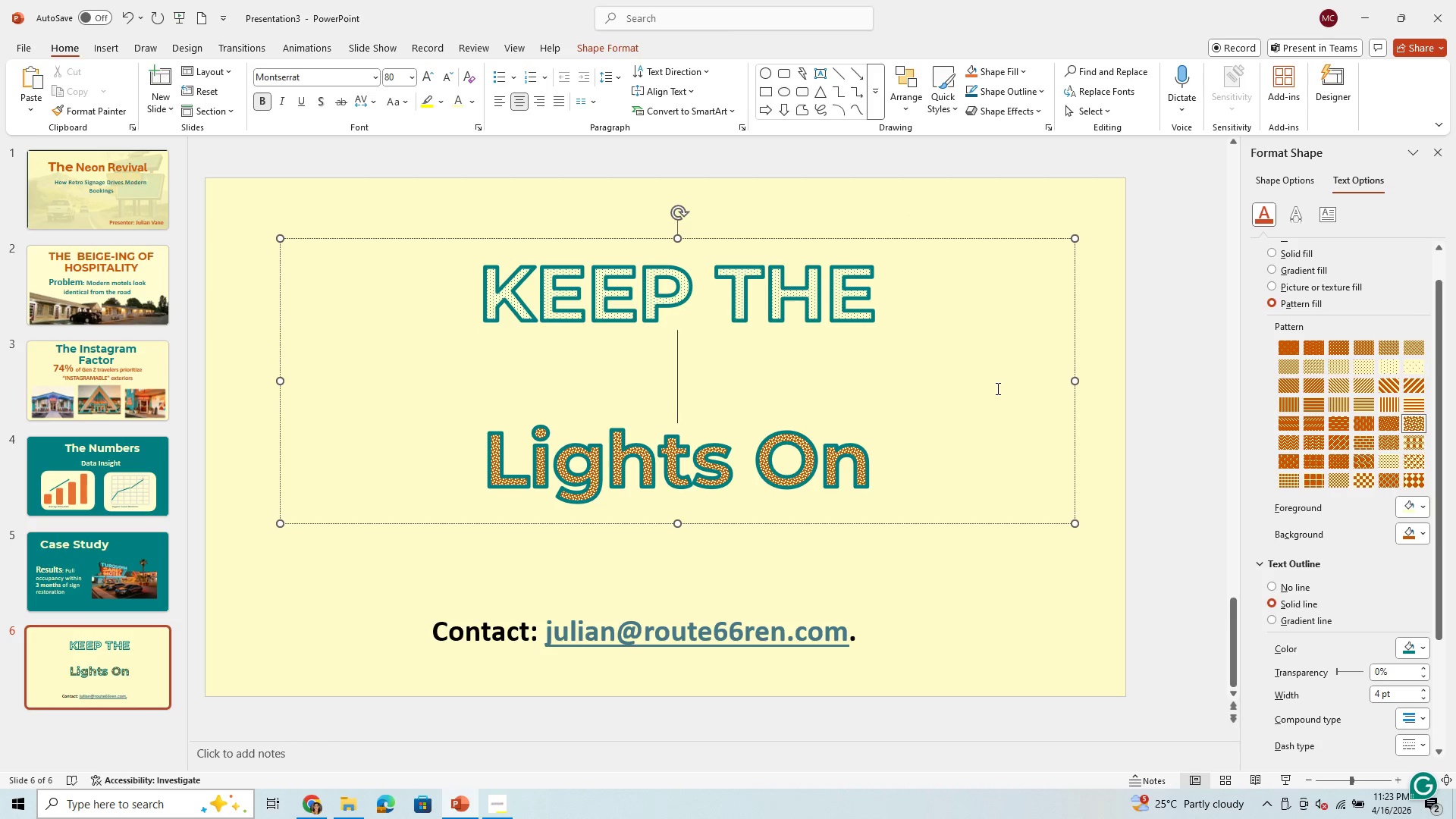 
left_click_drag(start_coordinate=[875, 471], to_coordinate=[444, 406])
 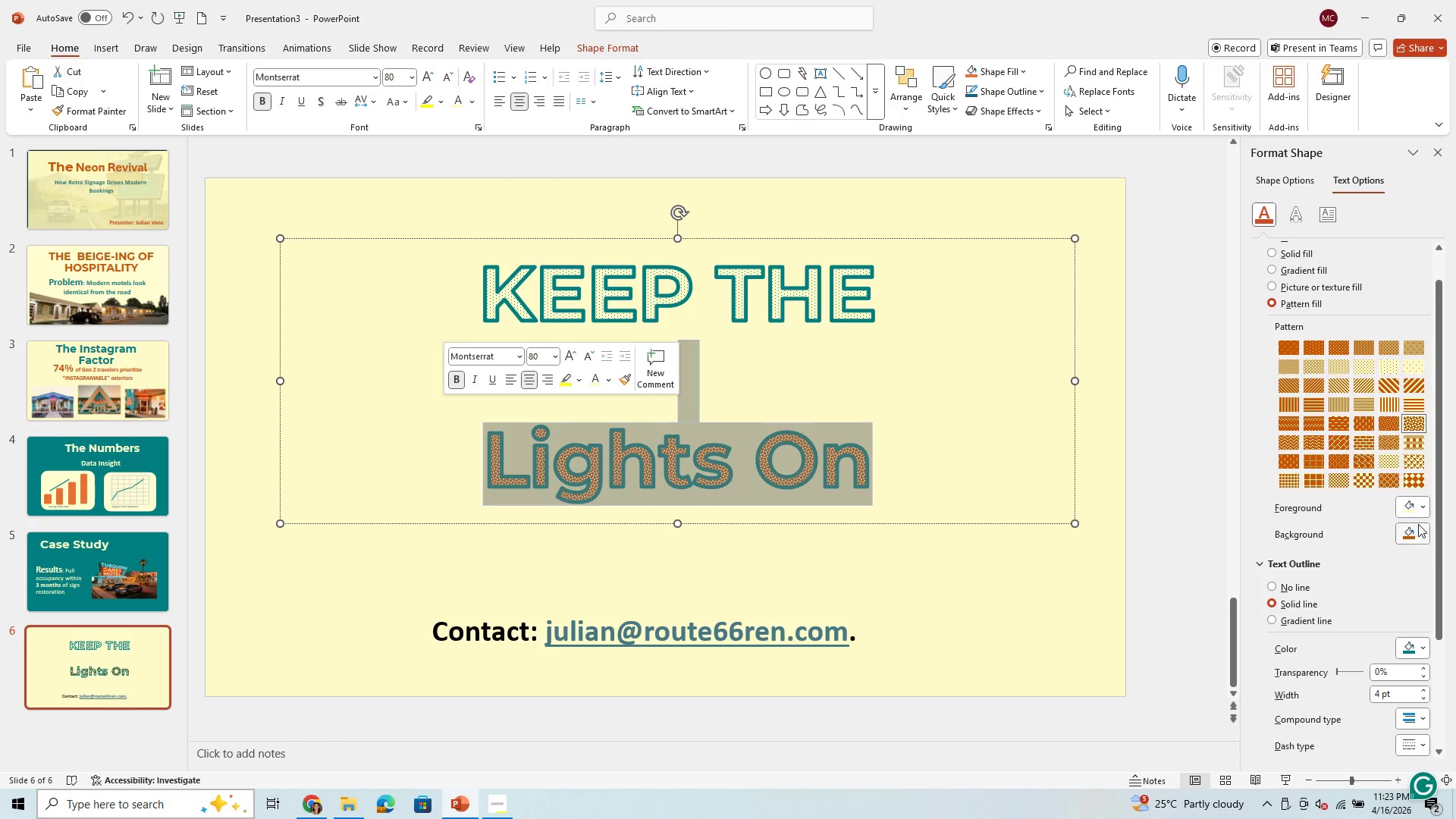 
left_click([1422, 508])
 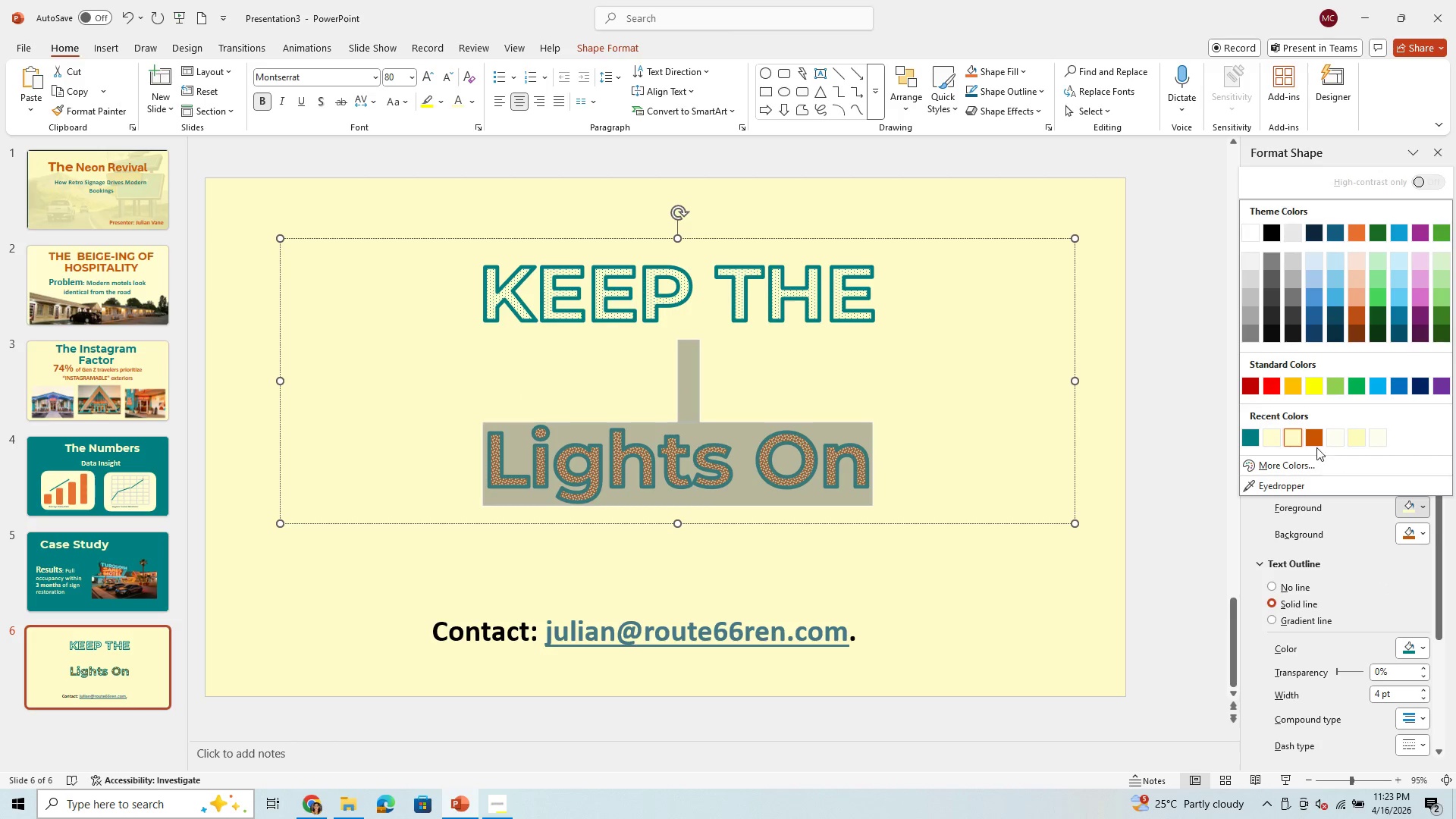 
left_click([1321, 431])
 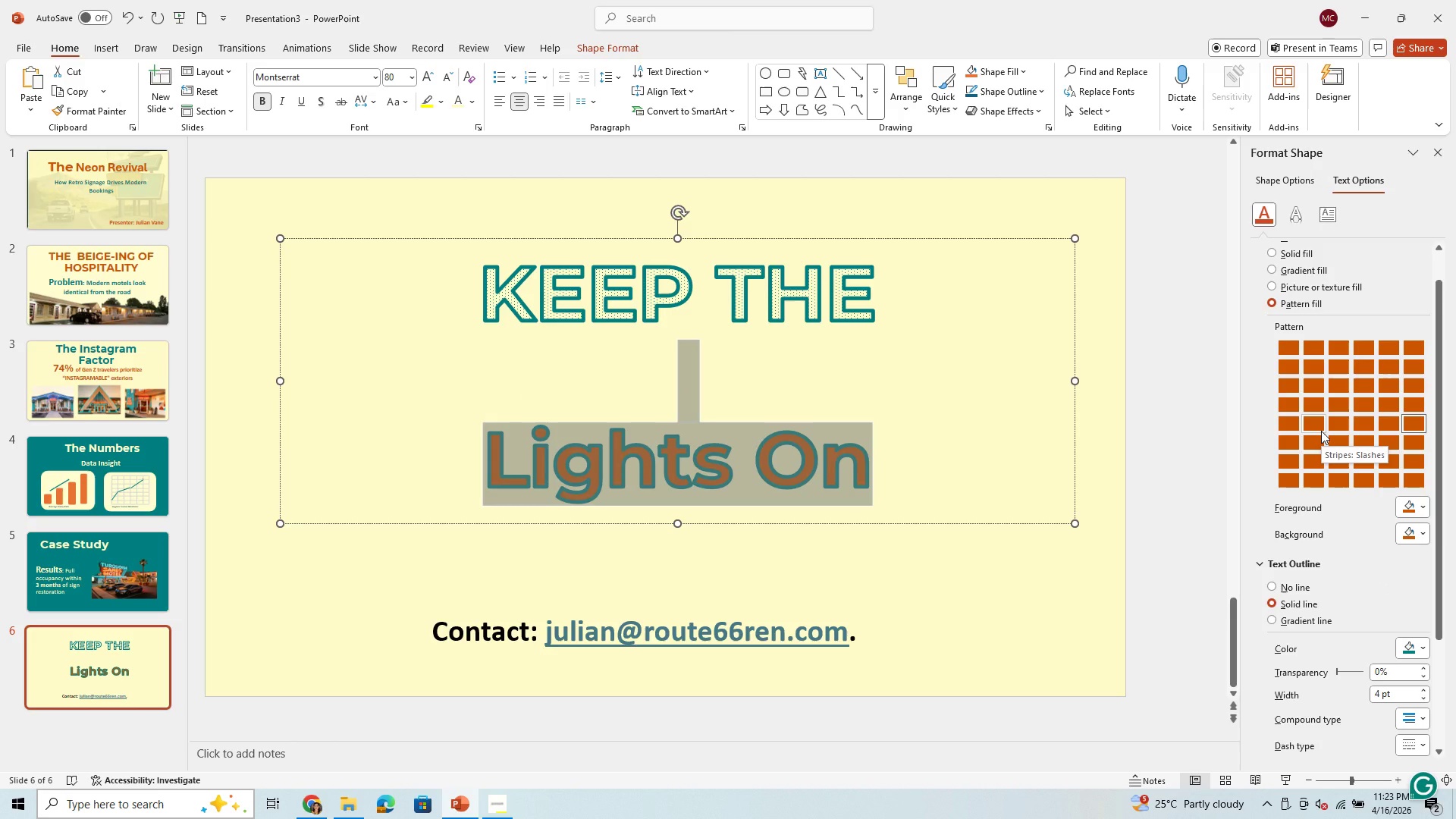 
wait(9.26)
 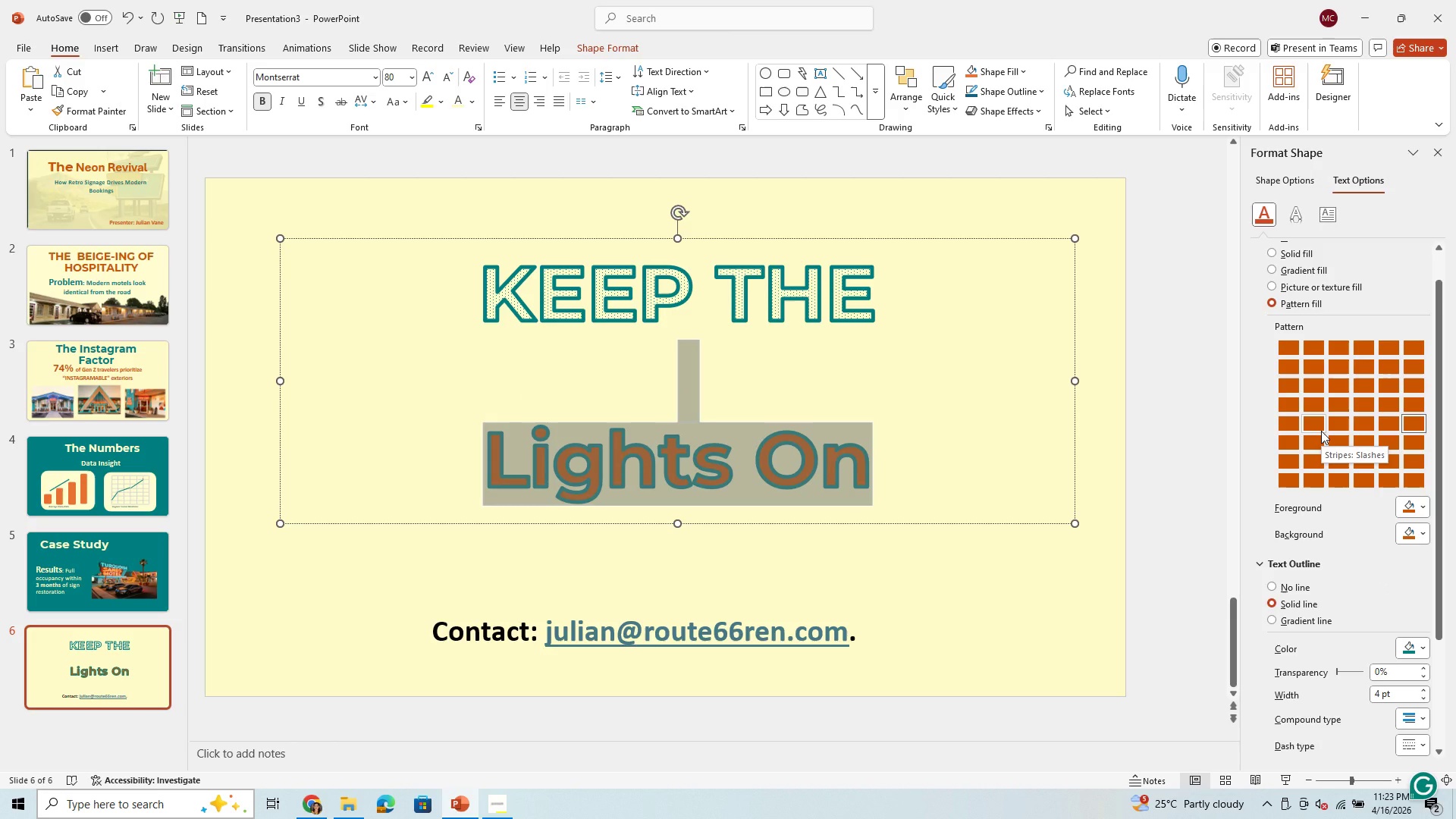 
left_click([1247, 467])
 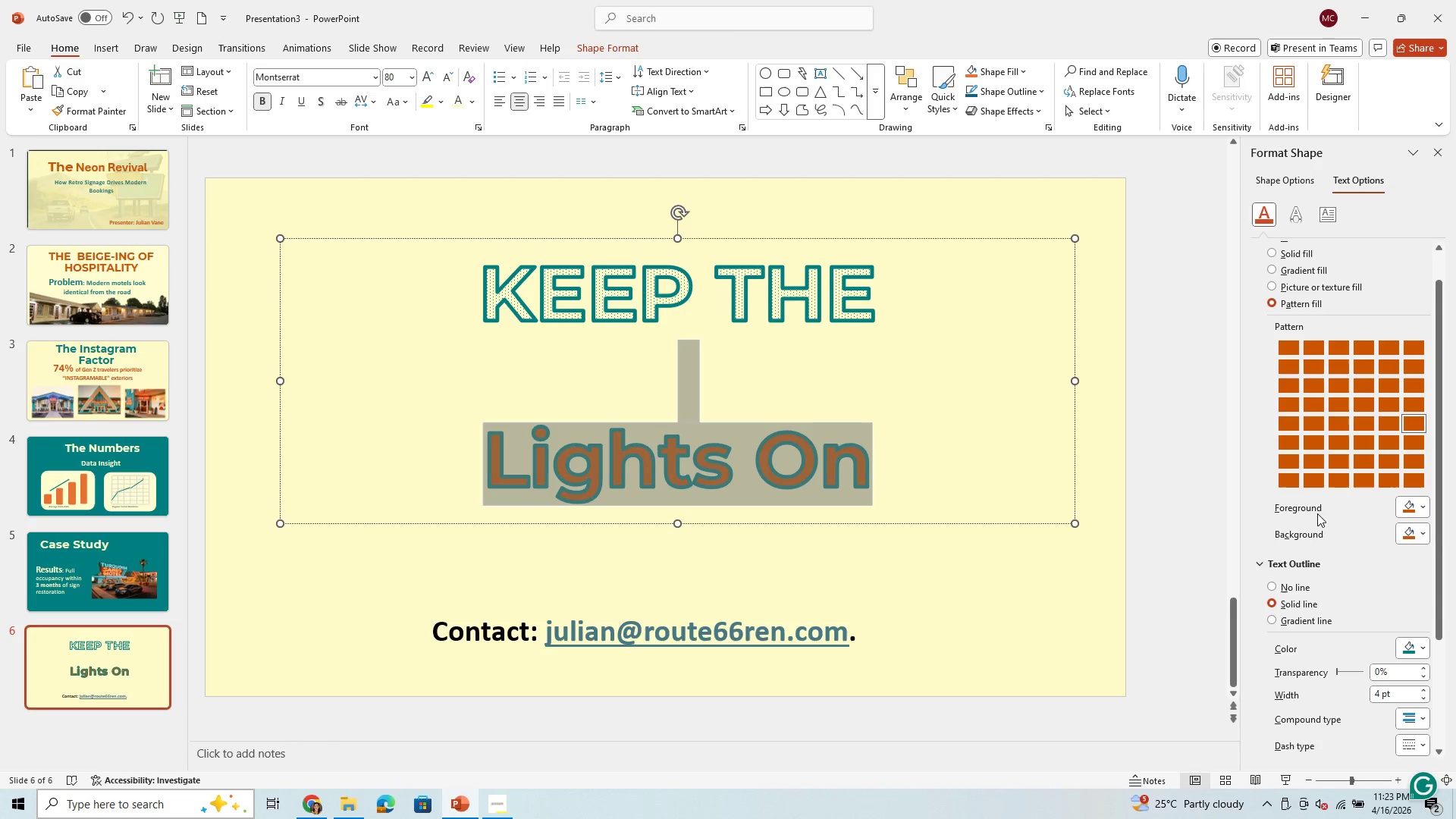 
scroll: coordinate [1329, 560], scroll_direction: down, amount: 1.0
 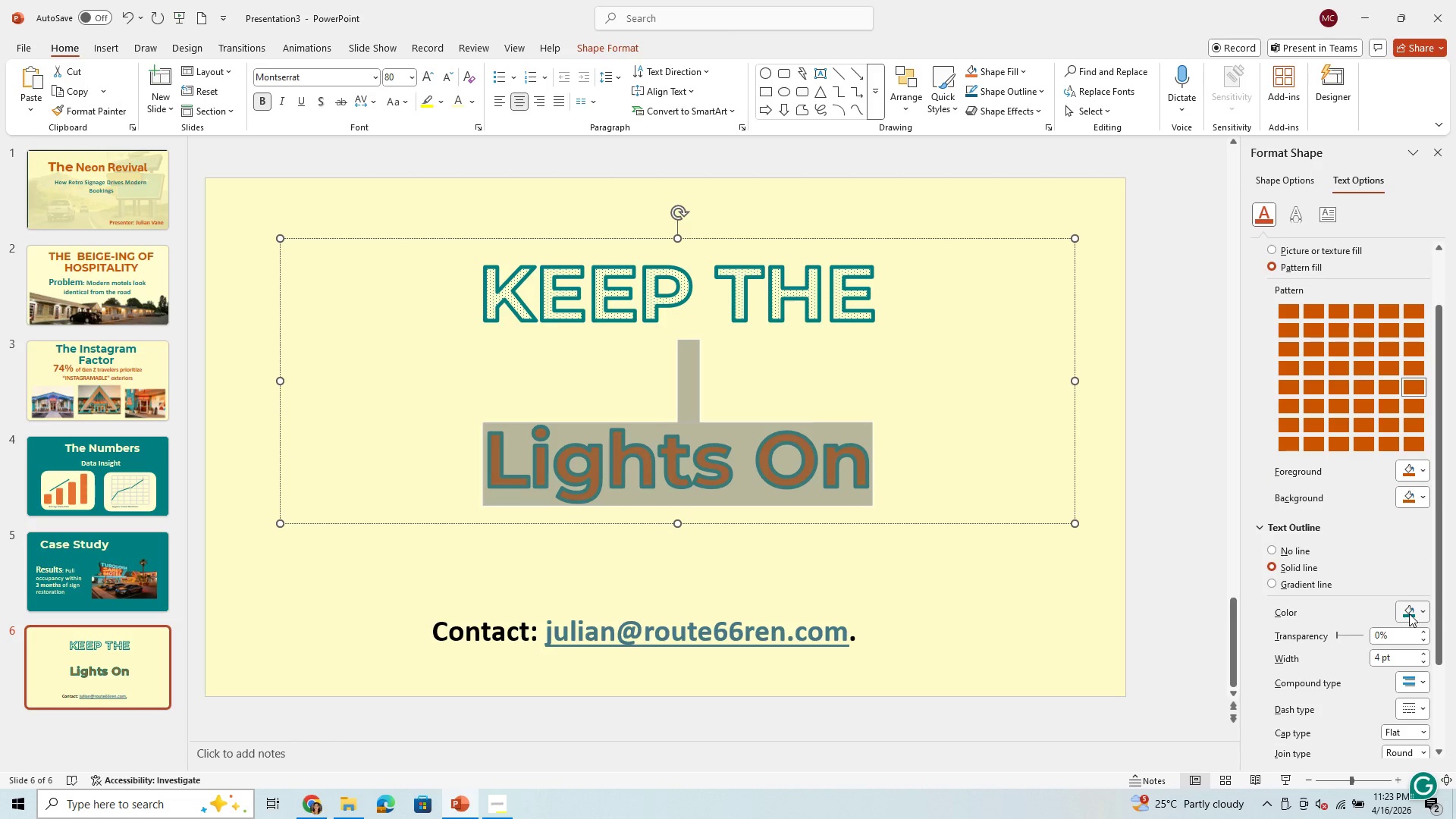 
left_click([1426, 610])
 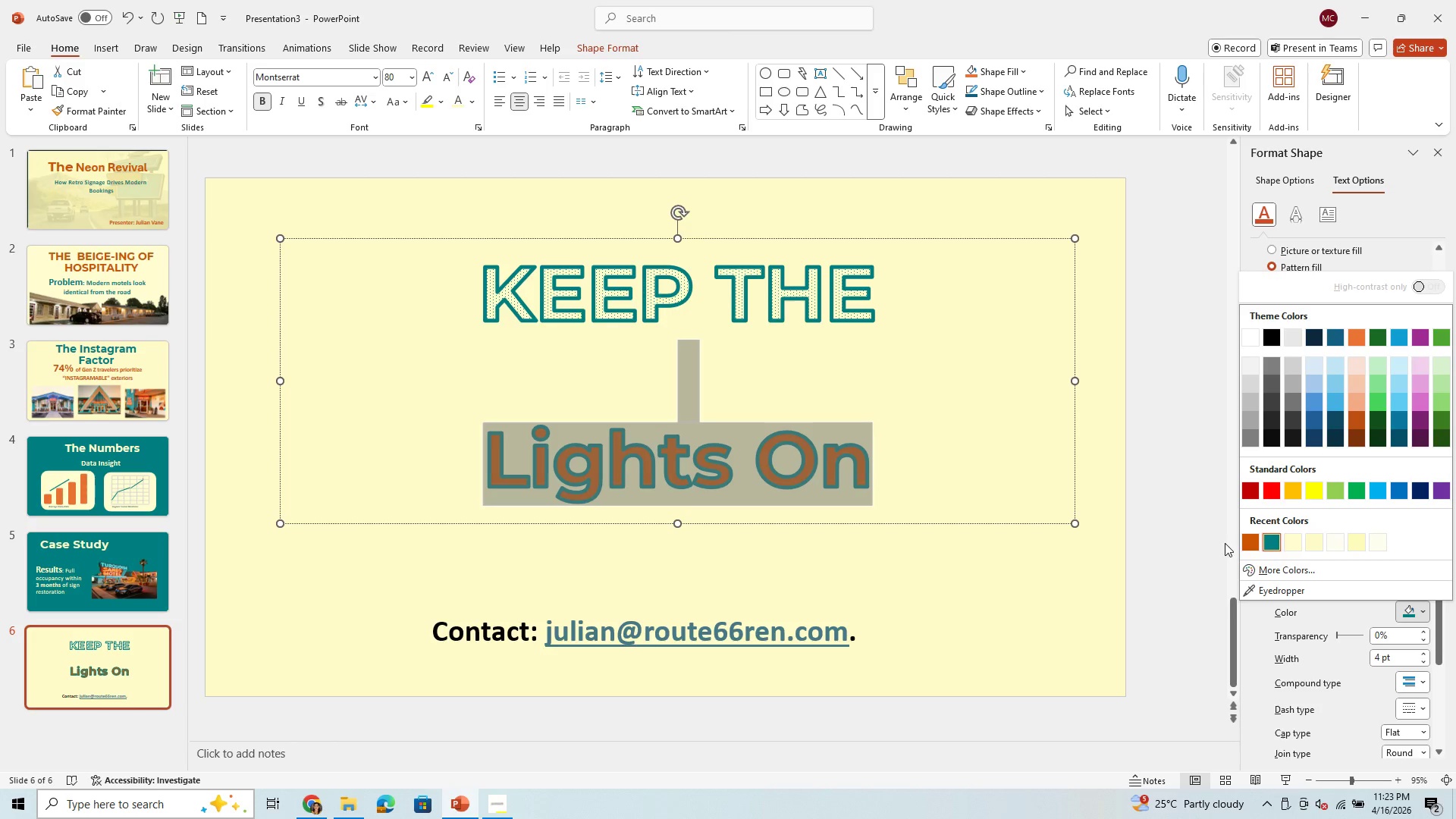 
left_click([1245, 539])
 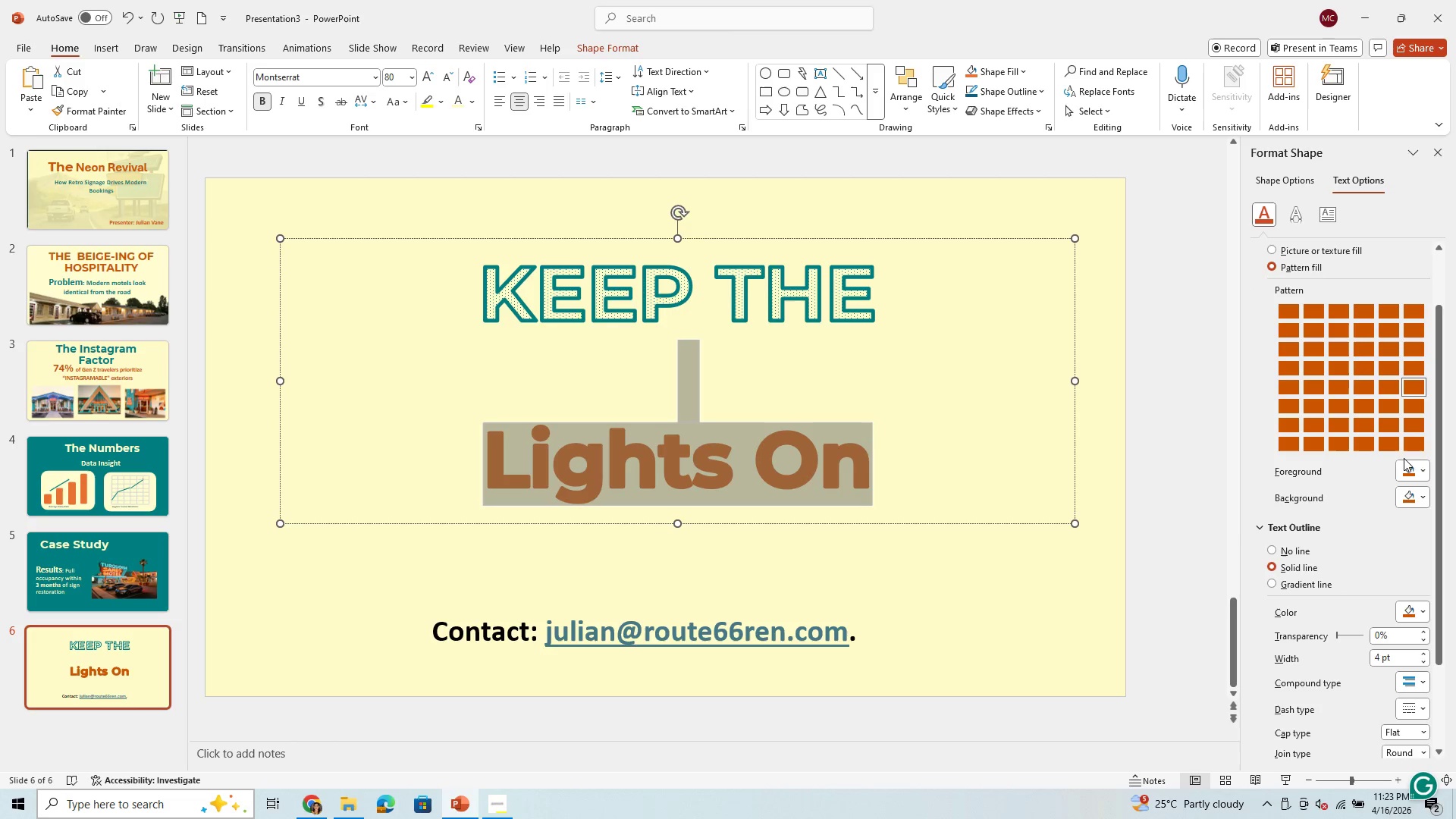 
mouse_move([1427, 492])
 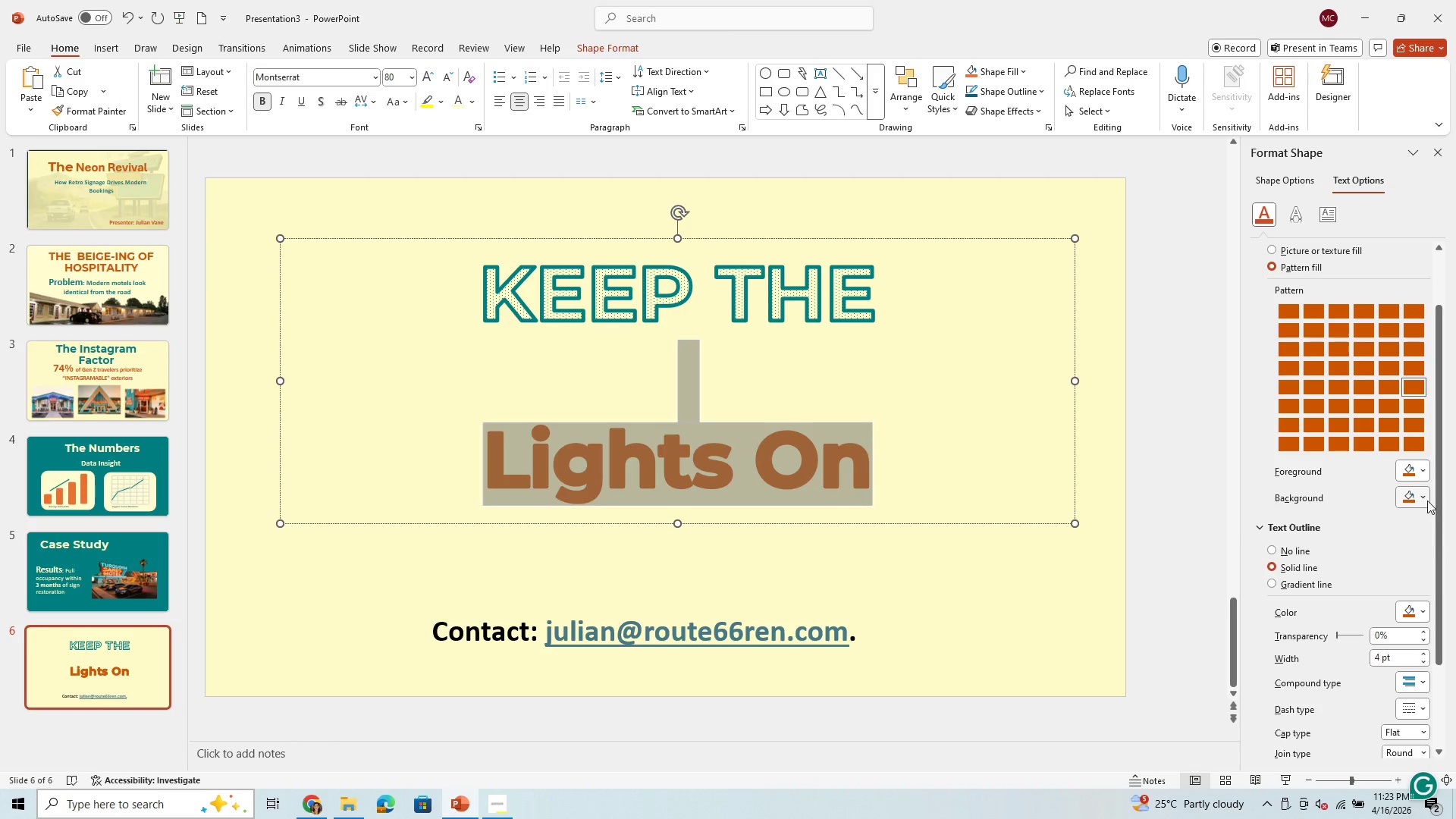 
mouse_move([1410, 497])
 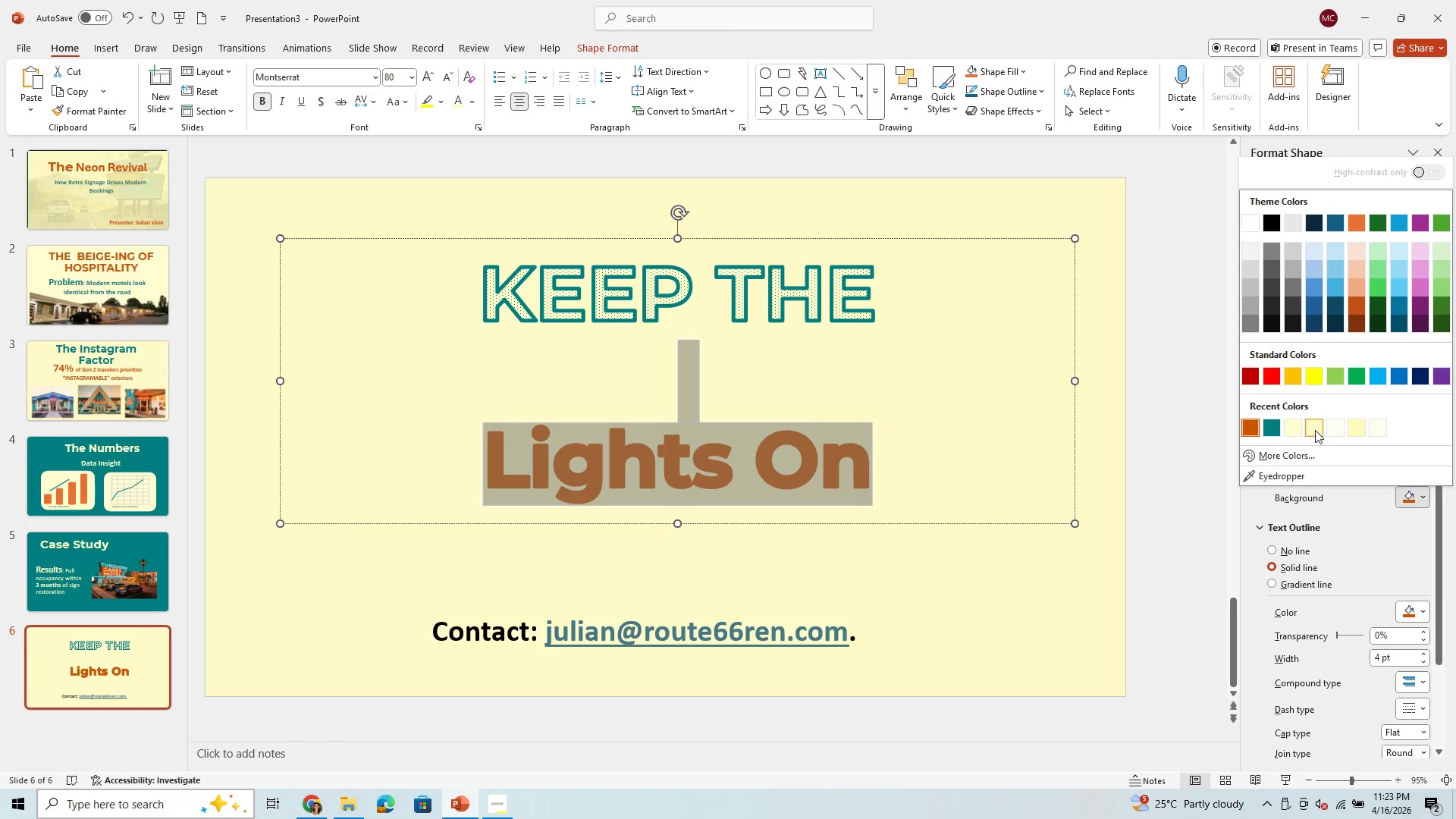 
left_click([1313, 433])
 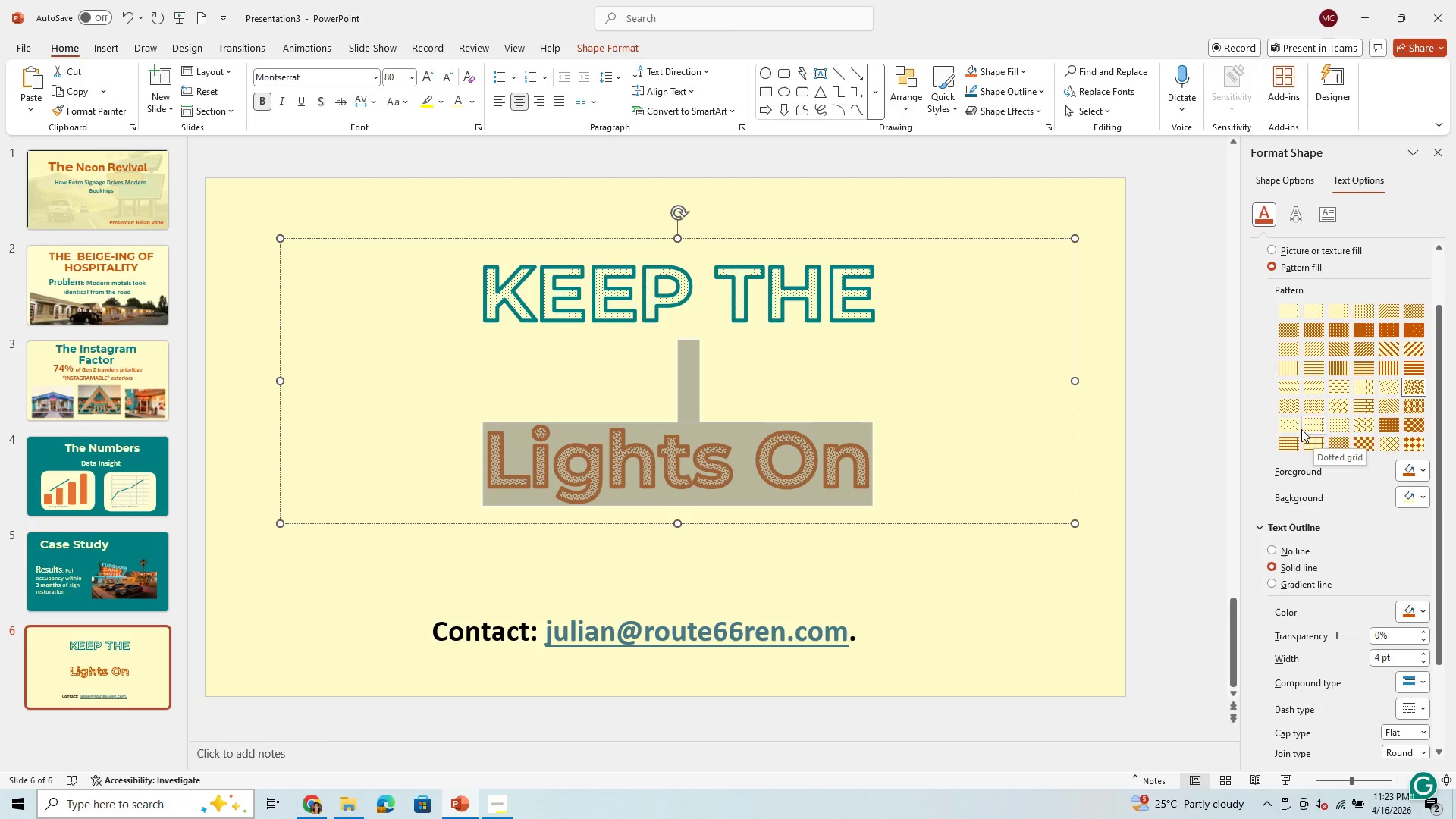 
wait(5.47)
 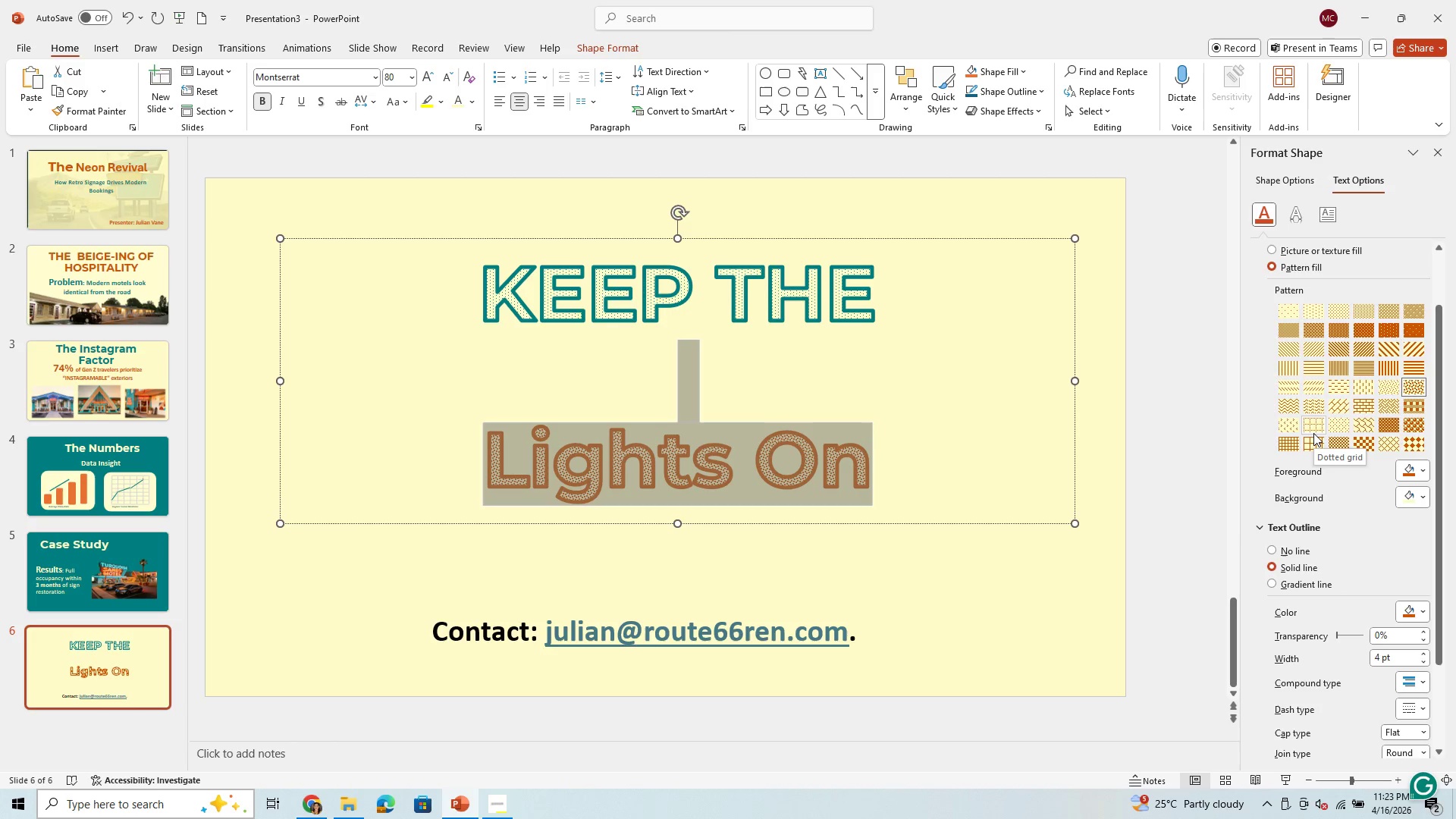 
left_click_drag(start_coordinate=[839, 426], to_coordinate=[842, 413])
 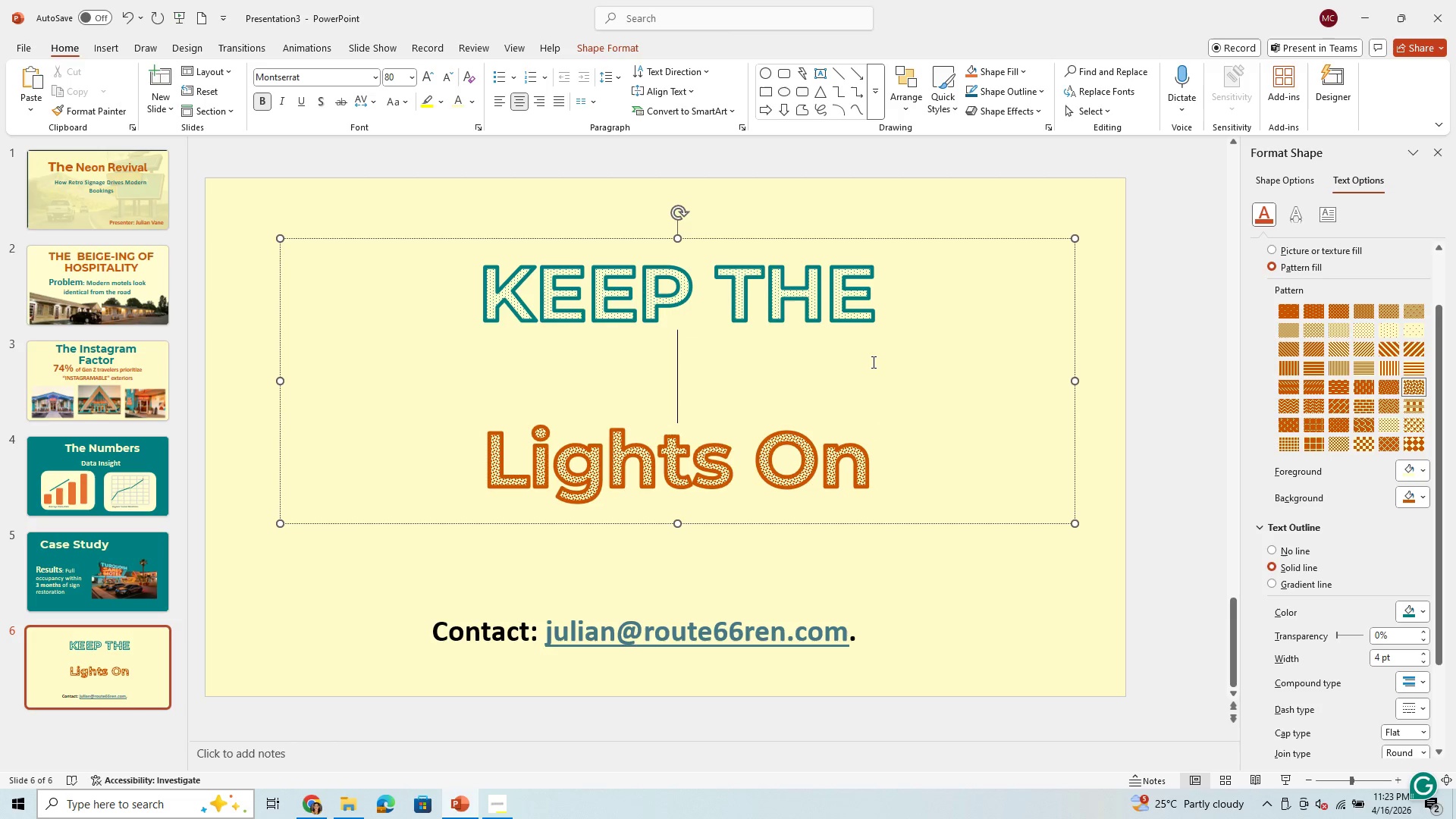 
left_click([872, 362])
 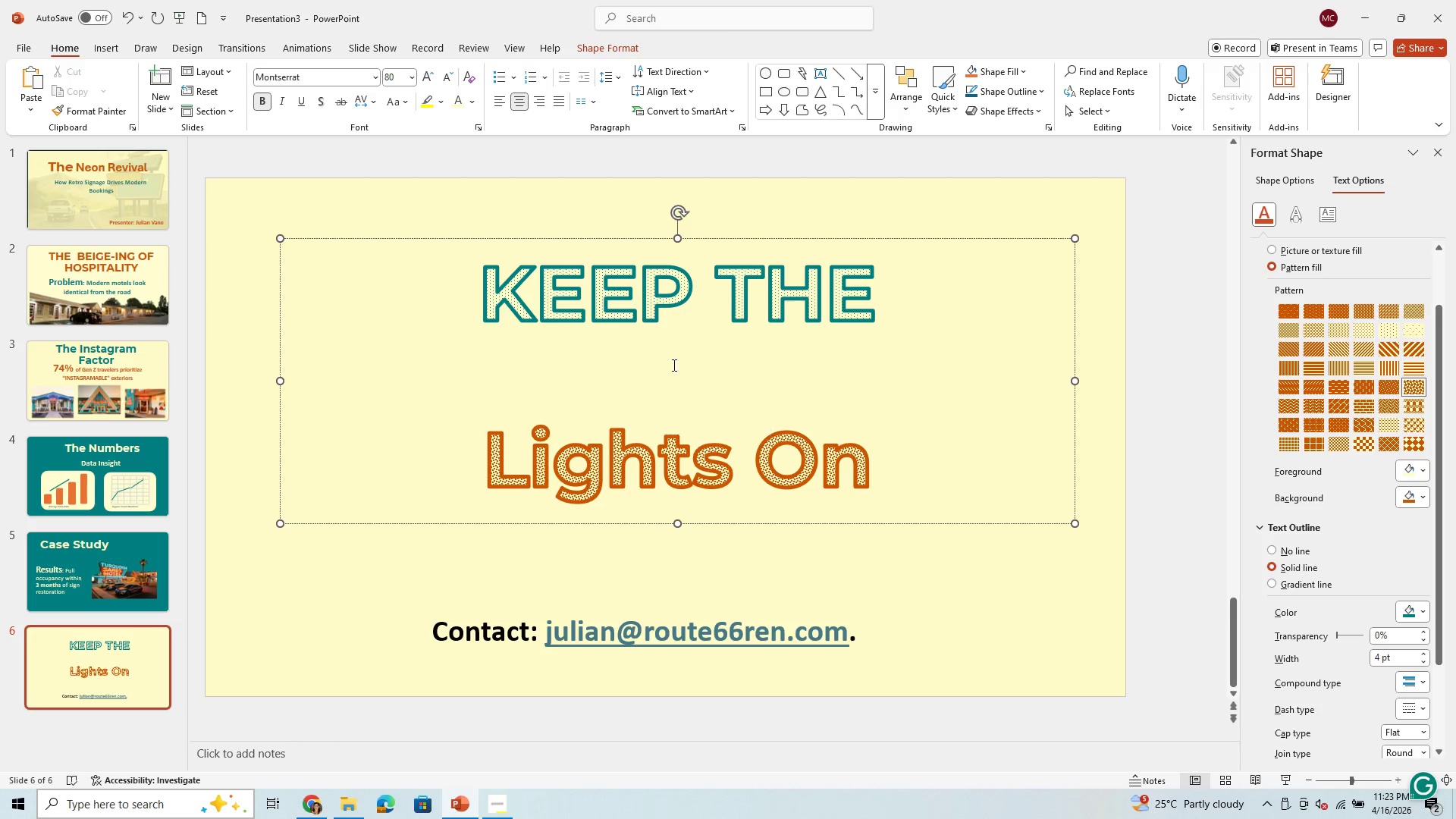 
left_click_drag(start_coordinate=[486, 278], to_coordinate=[905, 488])
 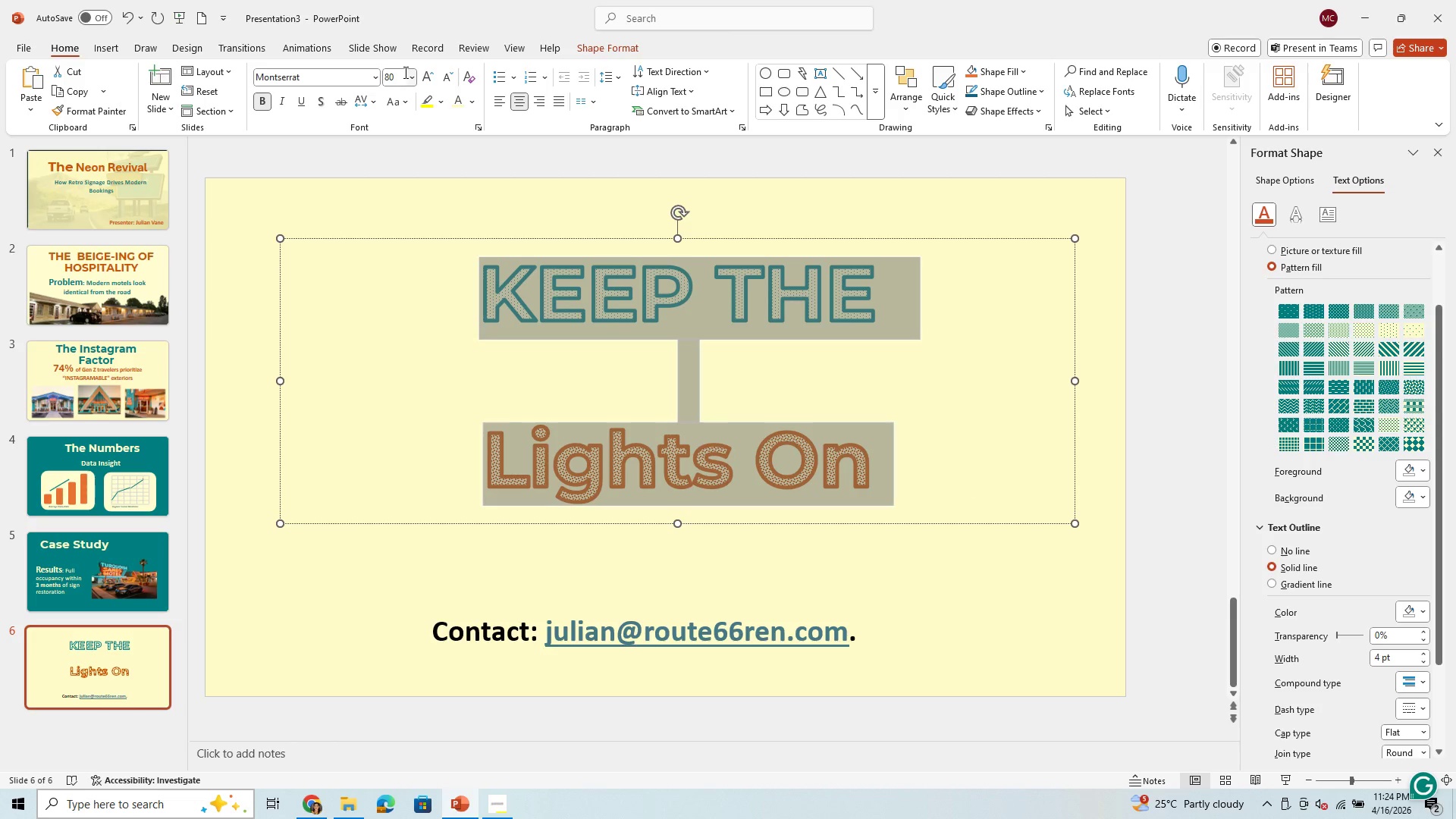 
left_click([414, 77])
 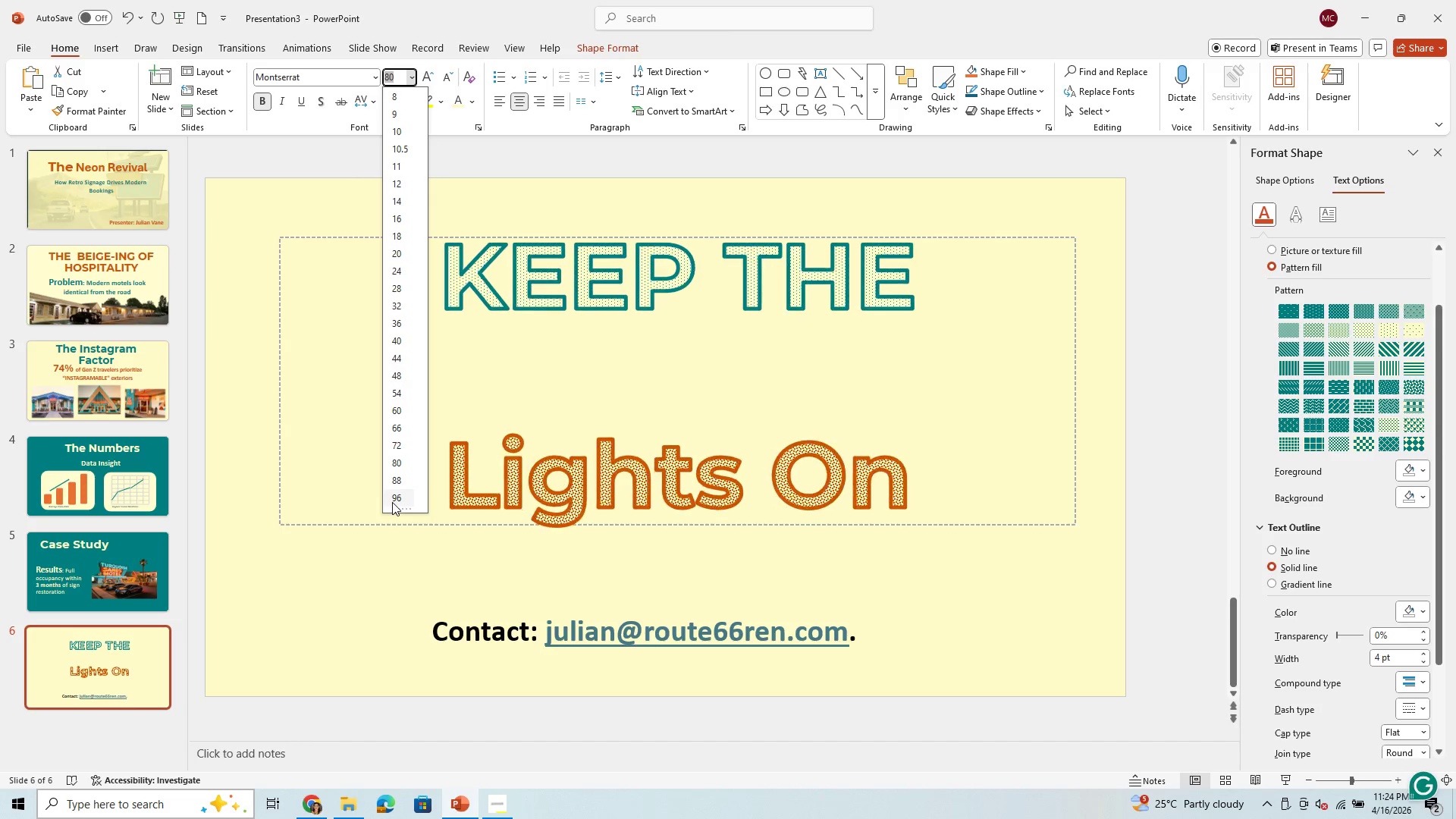 
left_click([392, 502])
 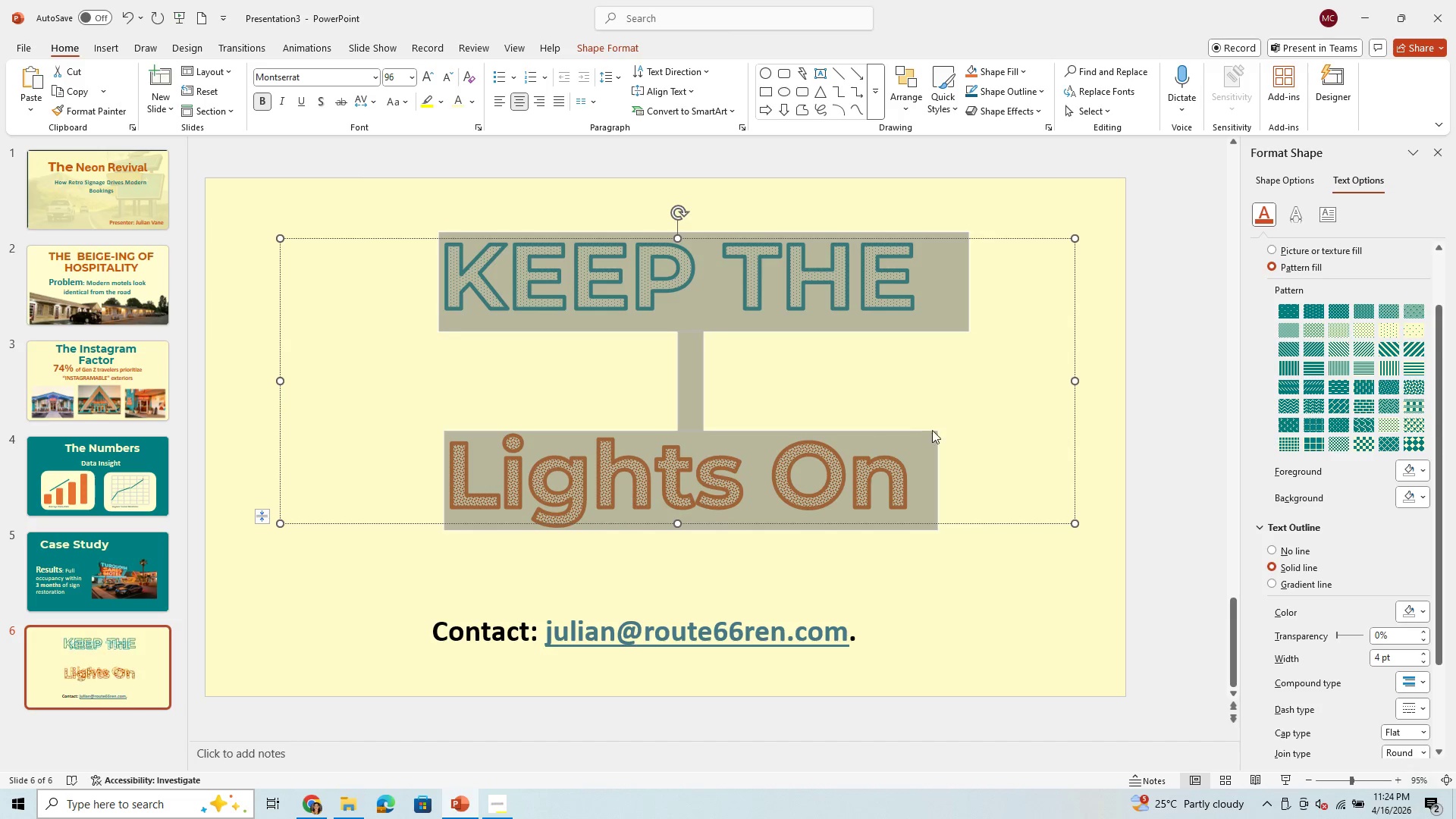 
left_click([967, 422])
 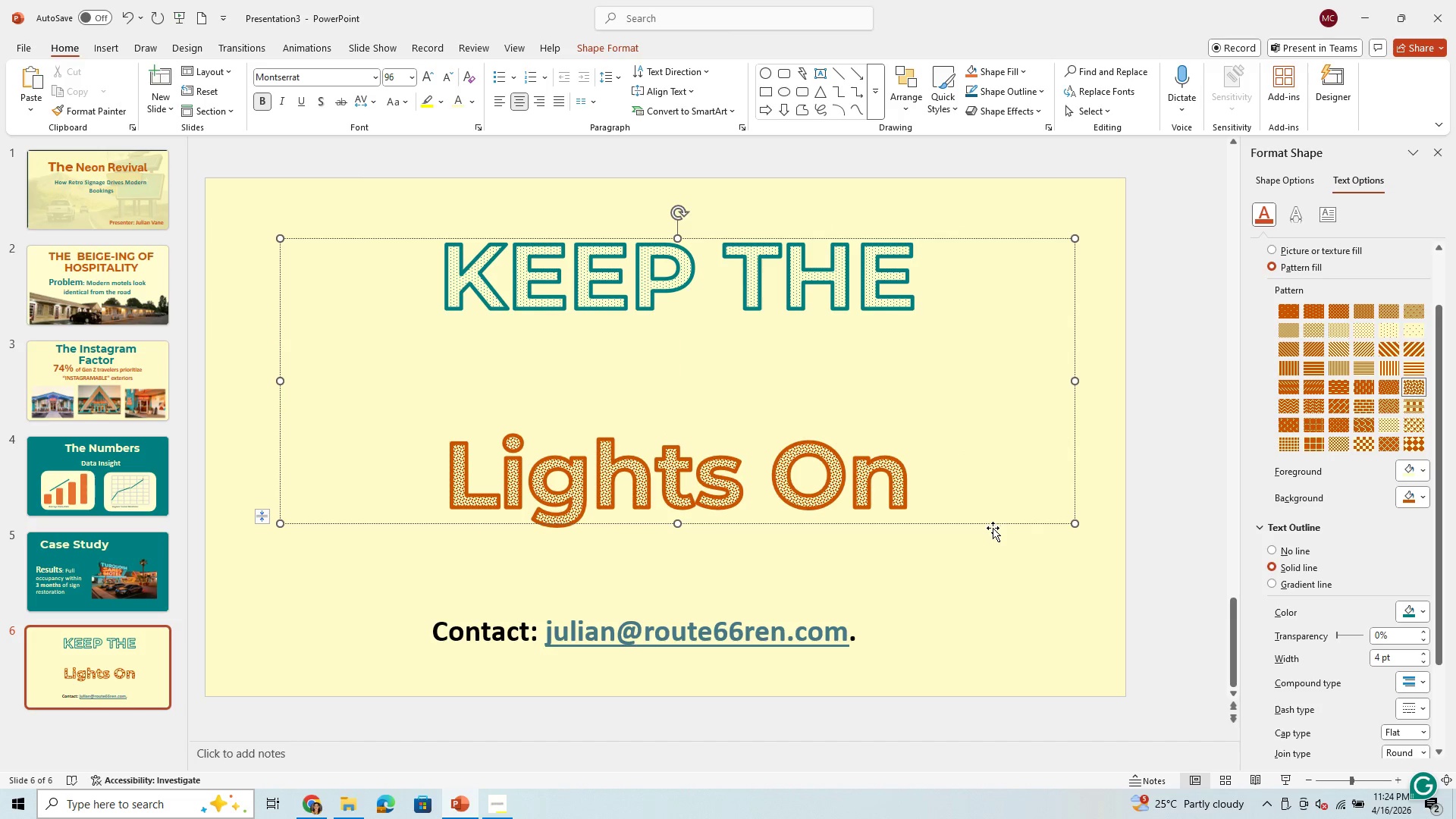 
left_click_drag(start_coordinate=[993, 528], to_coordinate=[992, 548])
 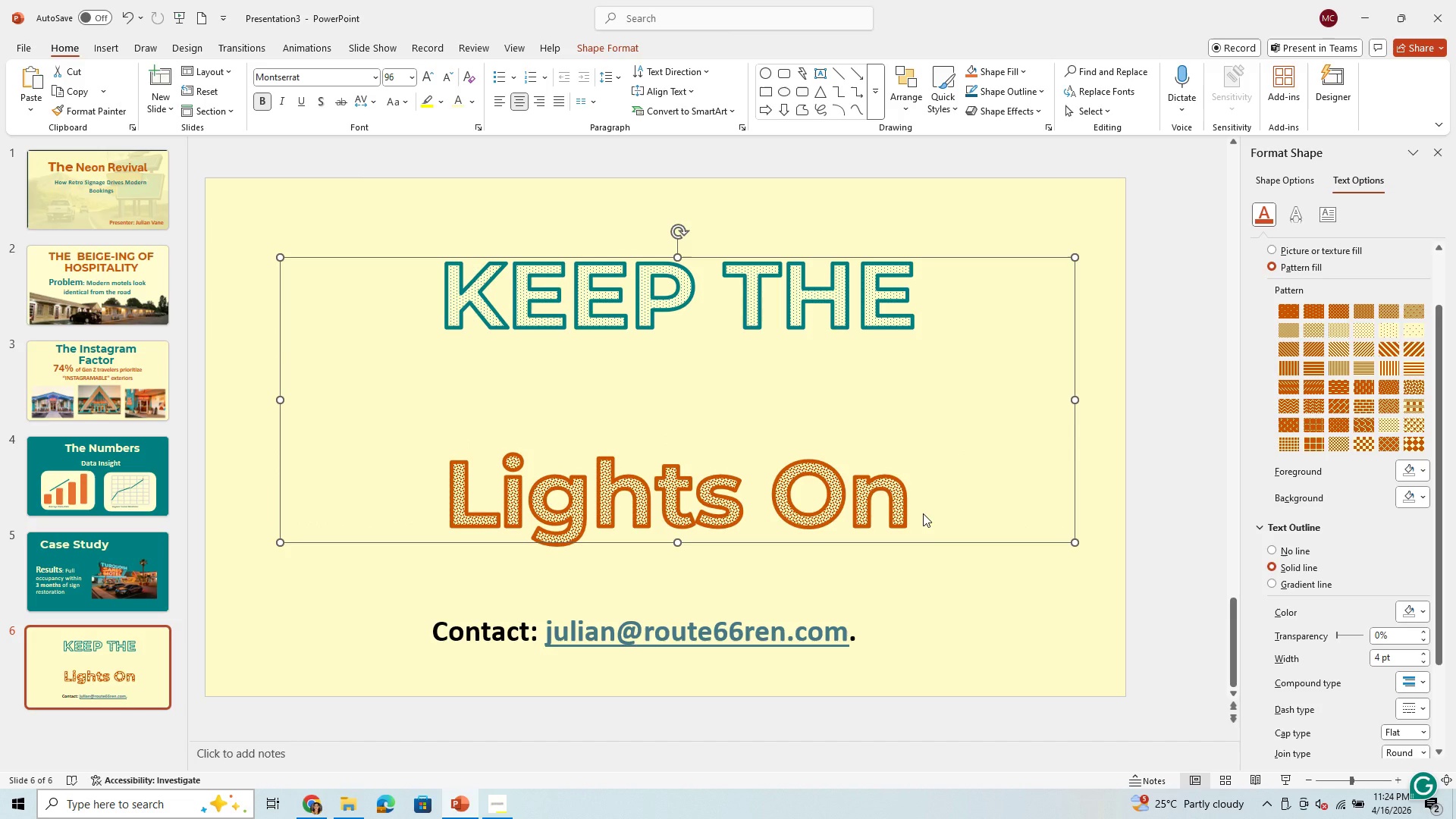 
left_click_drag(start_coordinate=[923, 513], to_coordinate=[425, 249])
 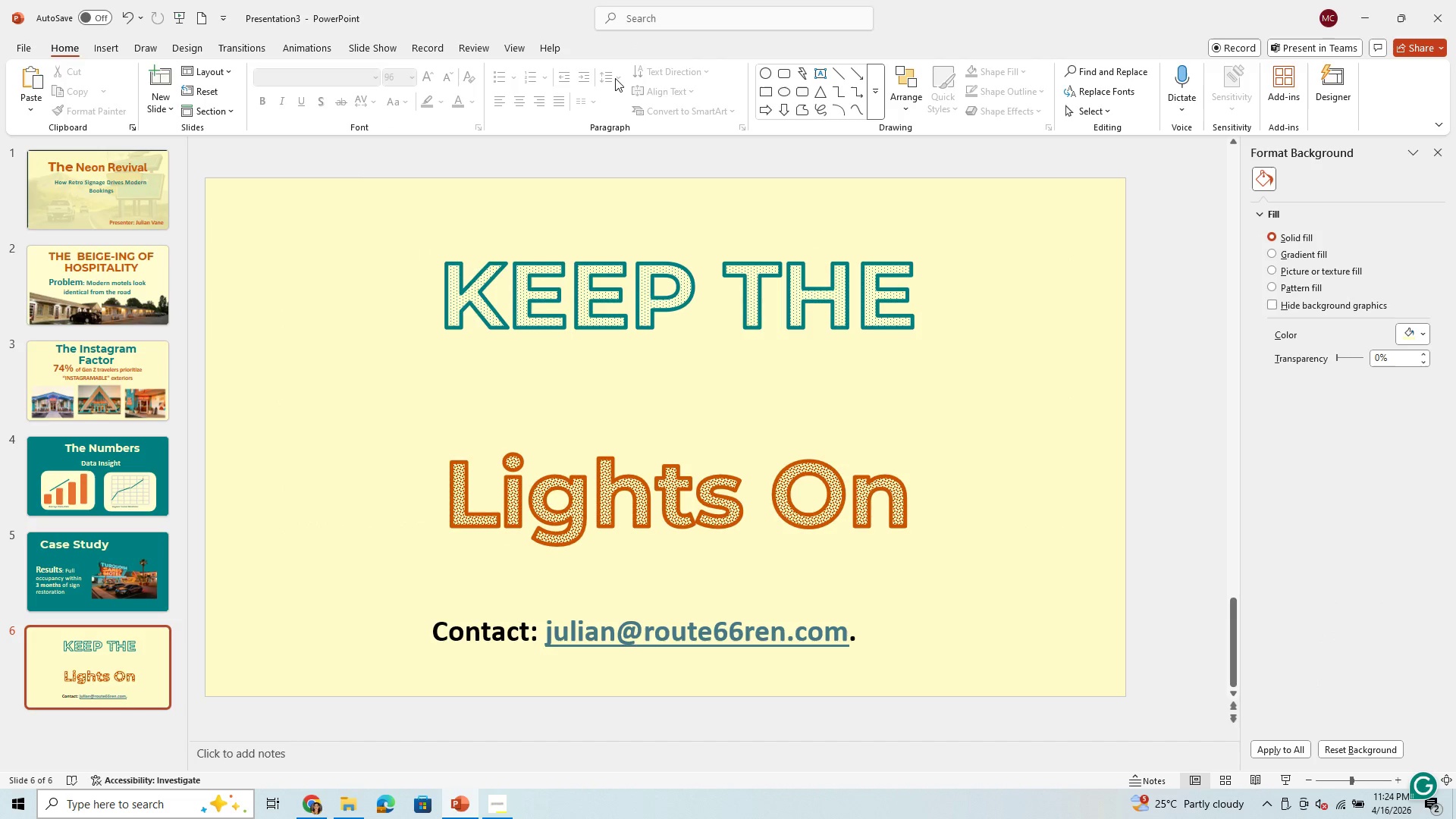 
left_click([617, 76])
 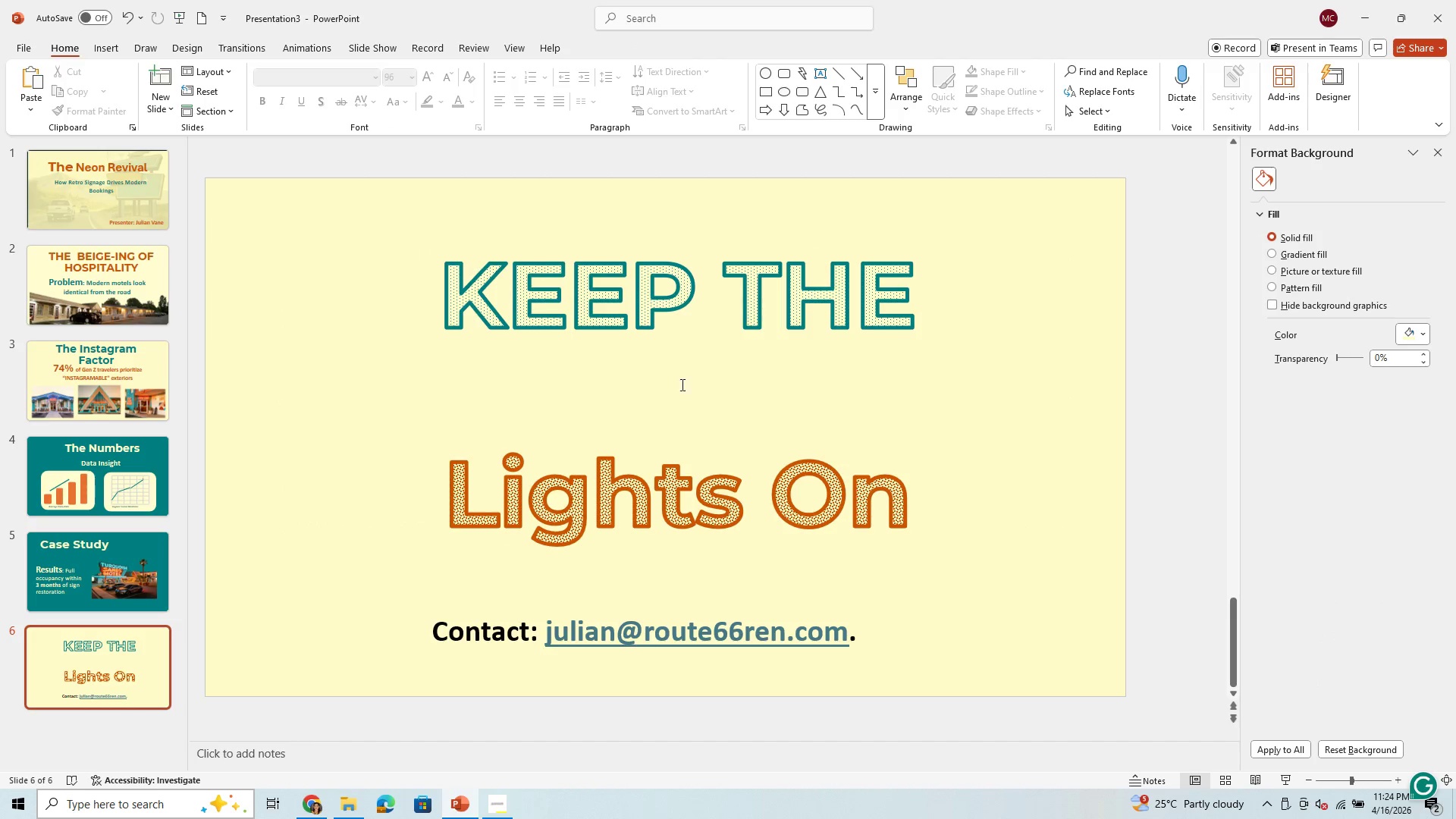 
left_click([685, 402])
 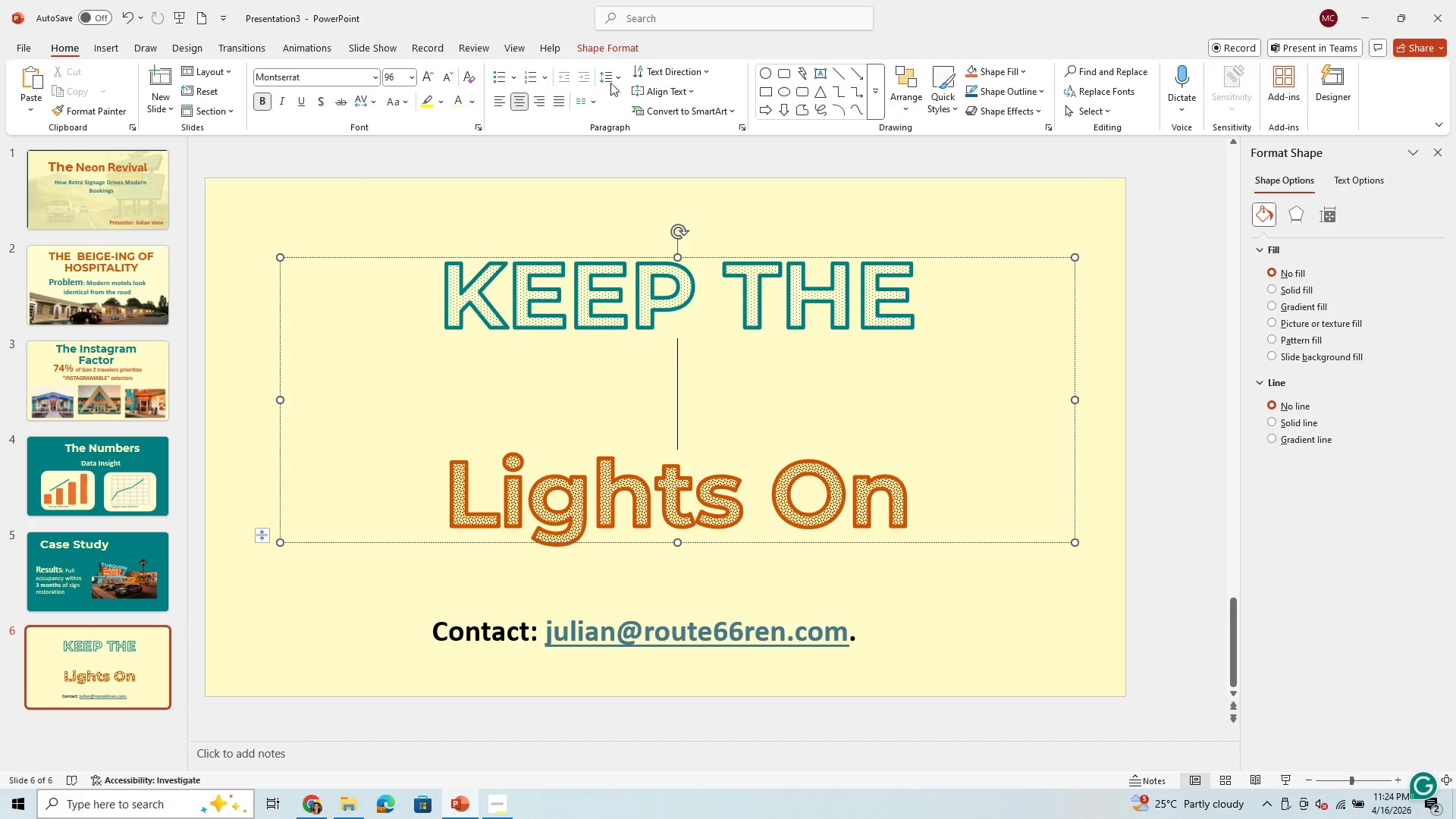 
left_click([620, 73])
 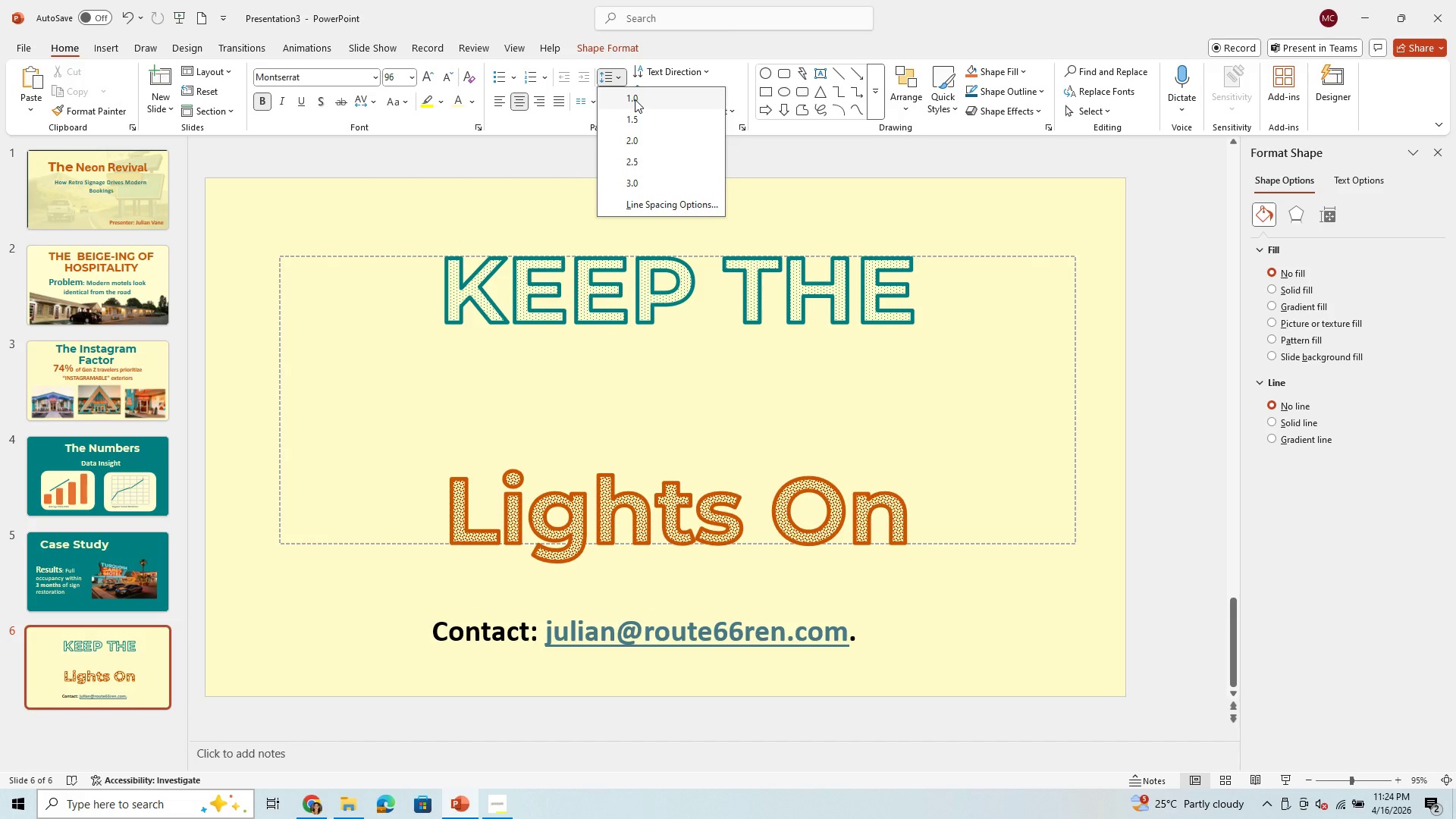 
left_click([651, 208])
 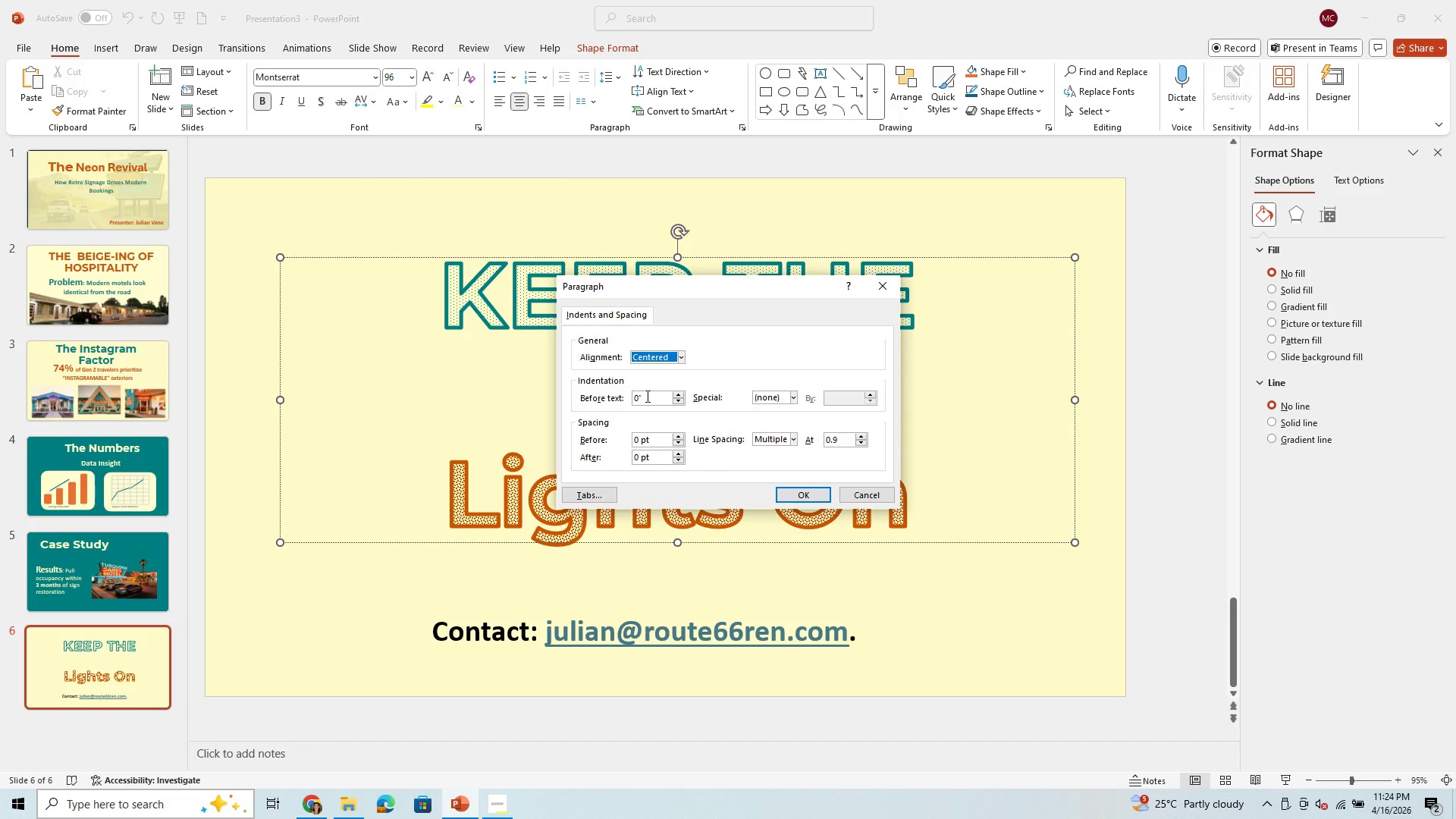 
left_click([646, 396])
 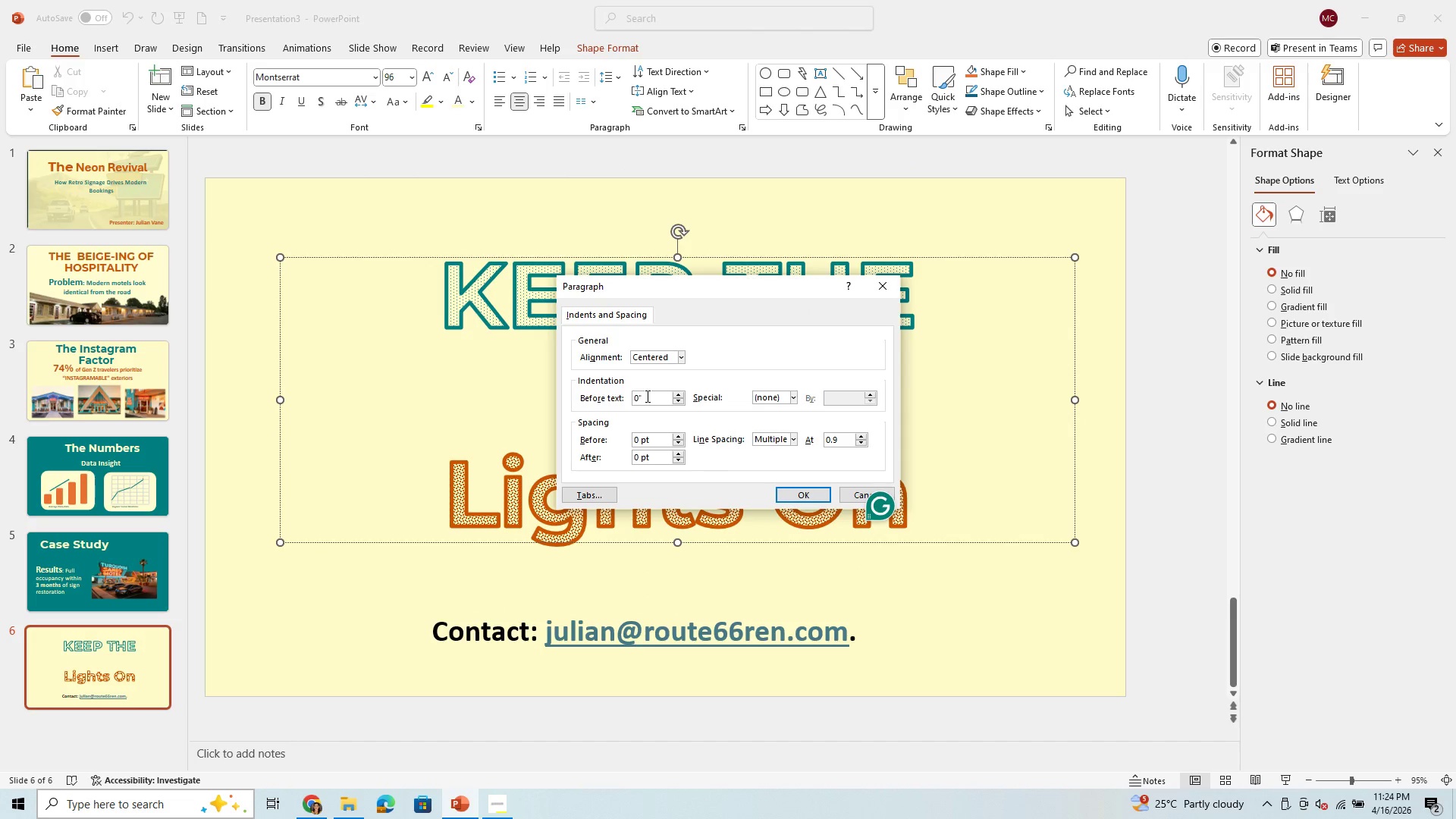 
key(Backspace)
 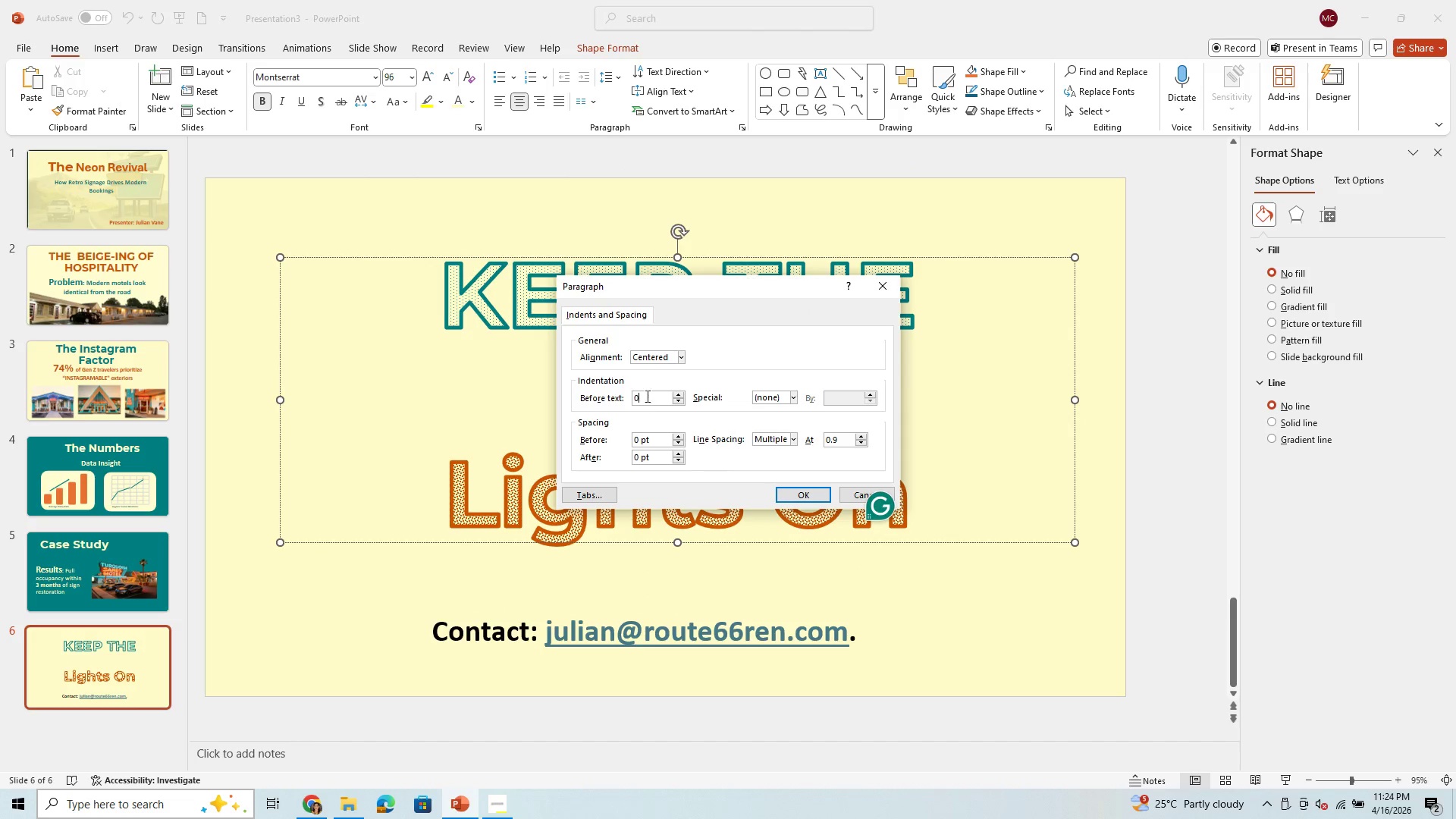 
key(Backspace)
 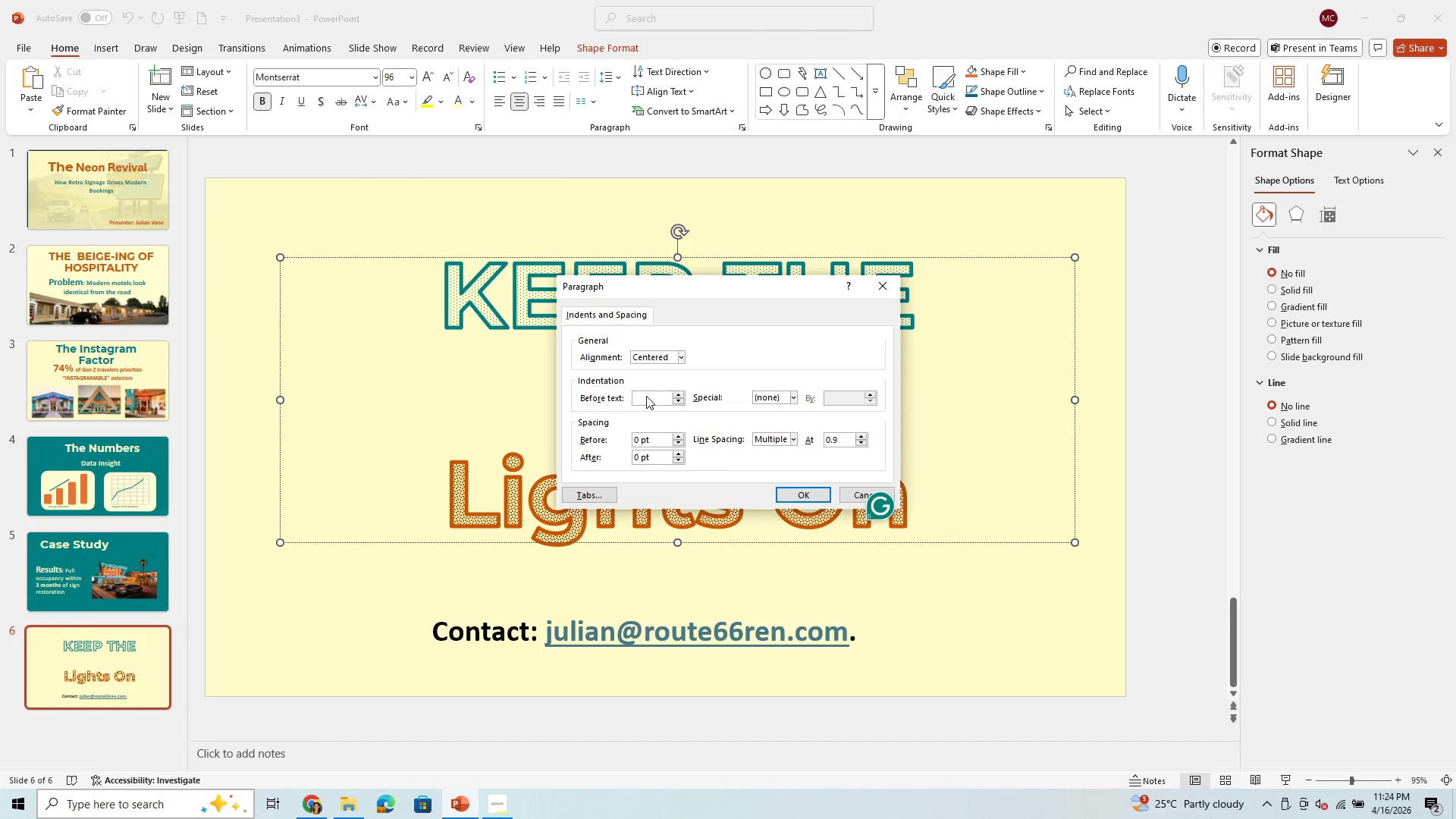 
key(Period)
 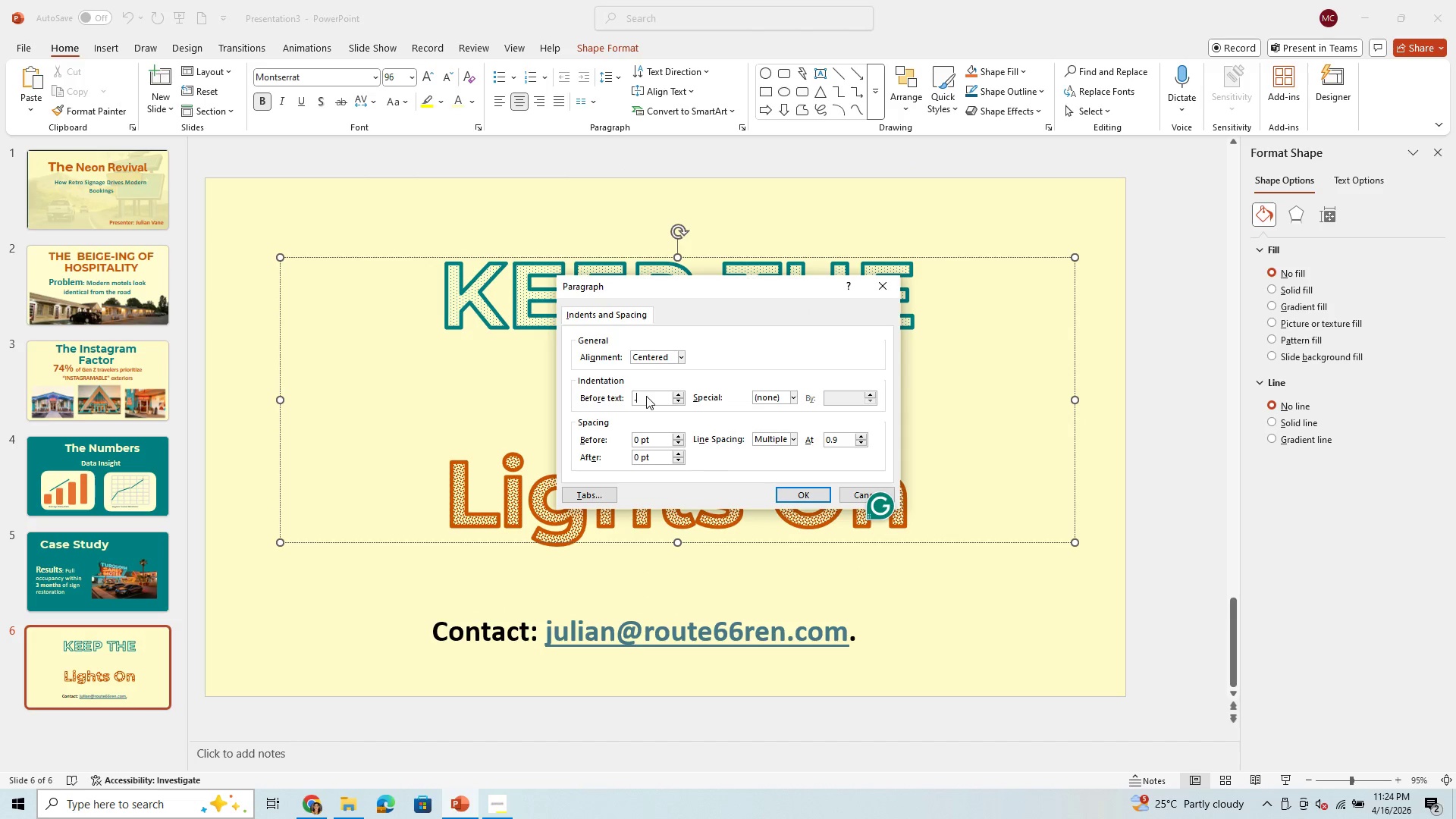 
key(5)
 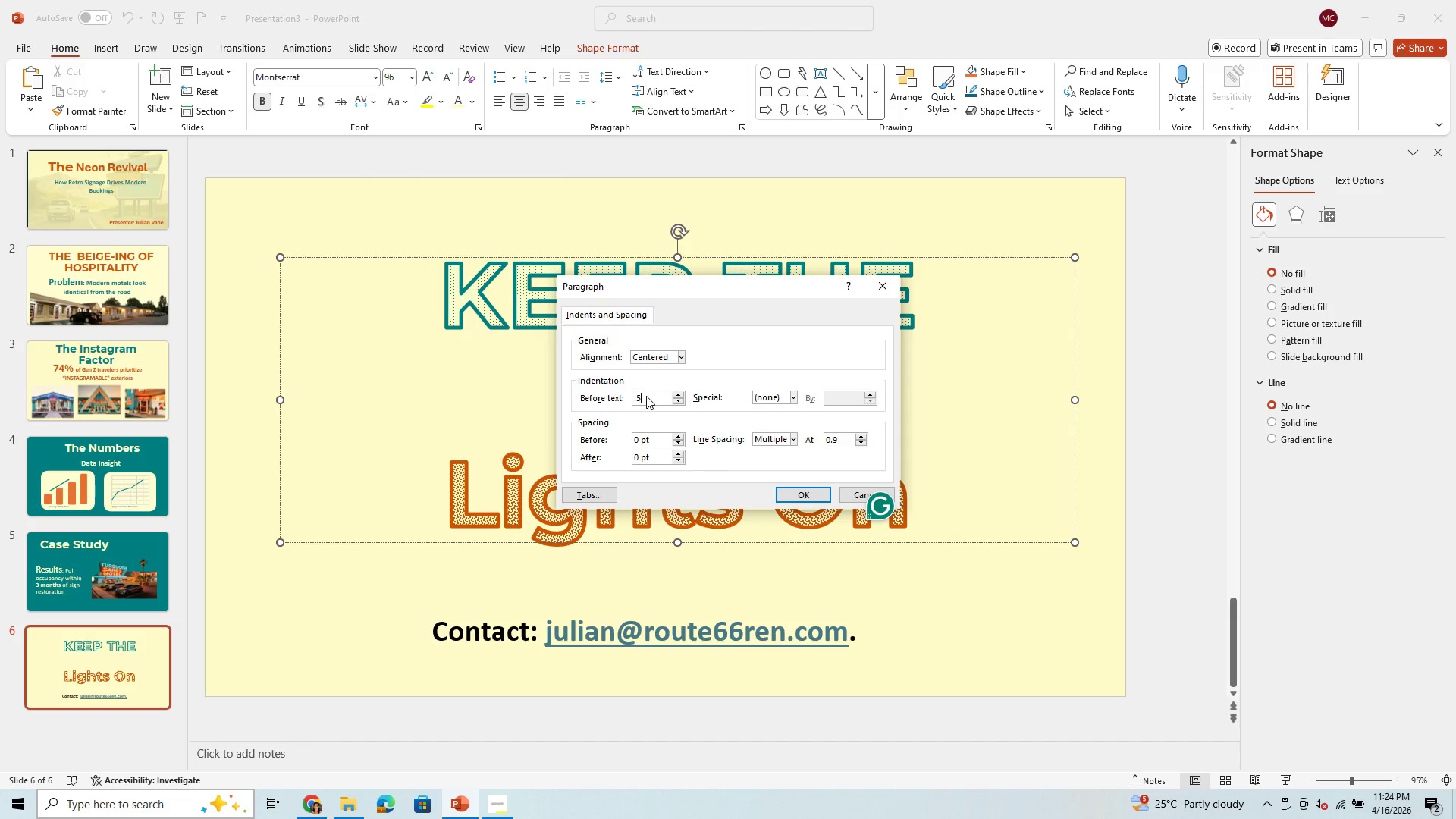 
key(Enter)
 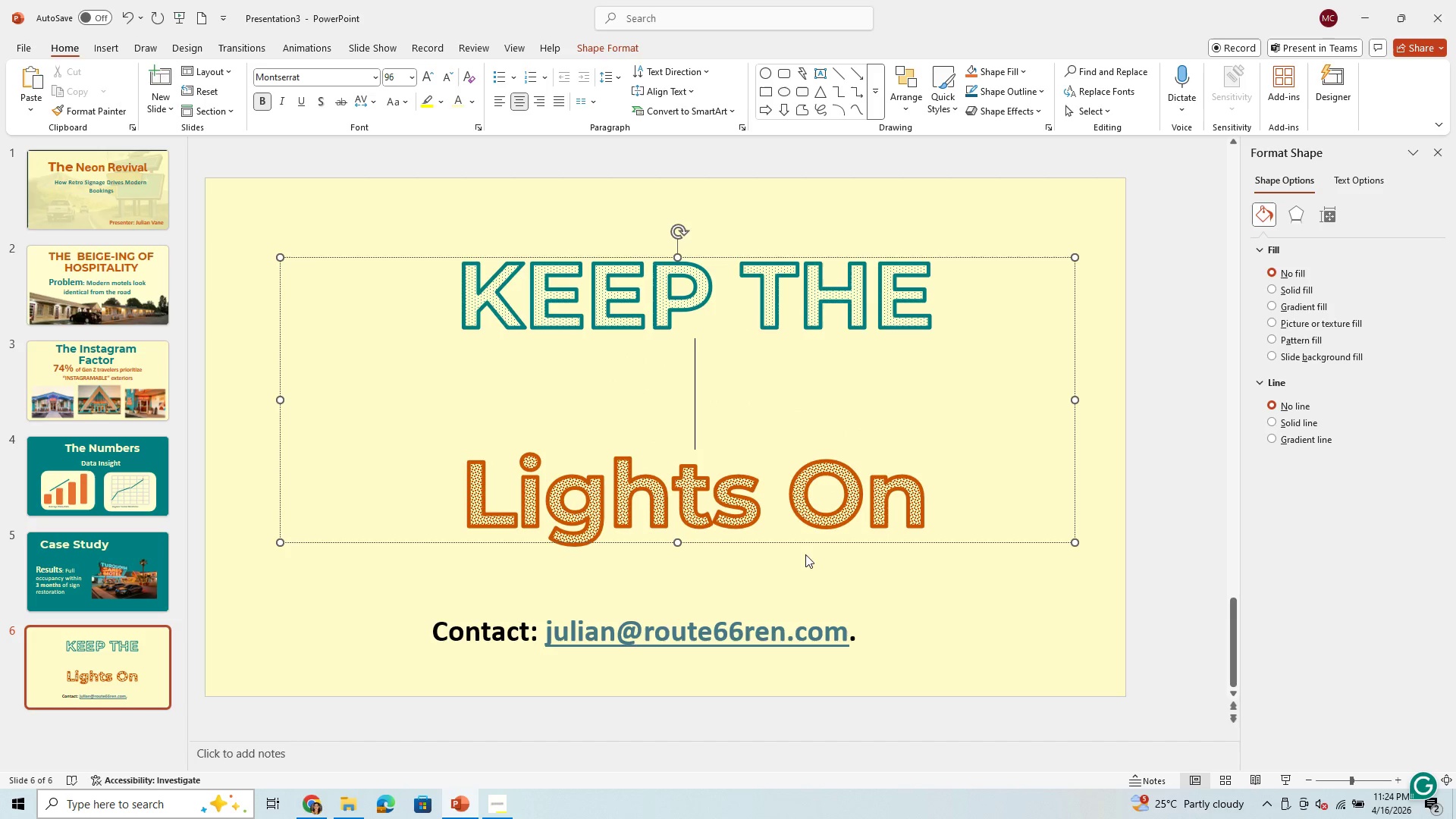 
left_click([981, 441])
 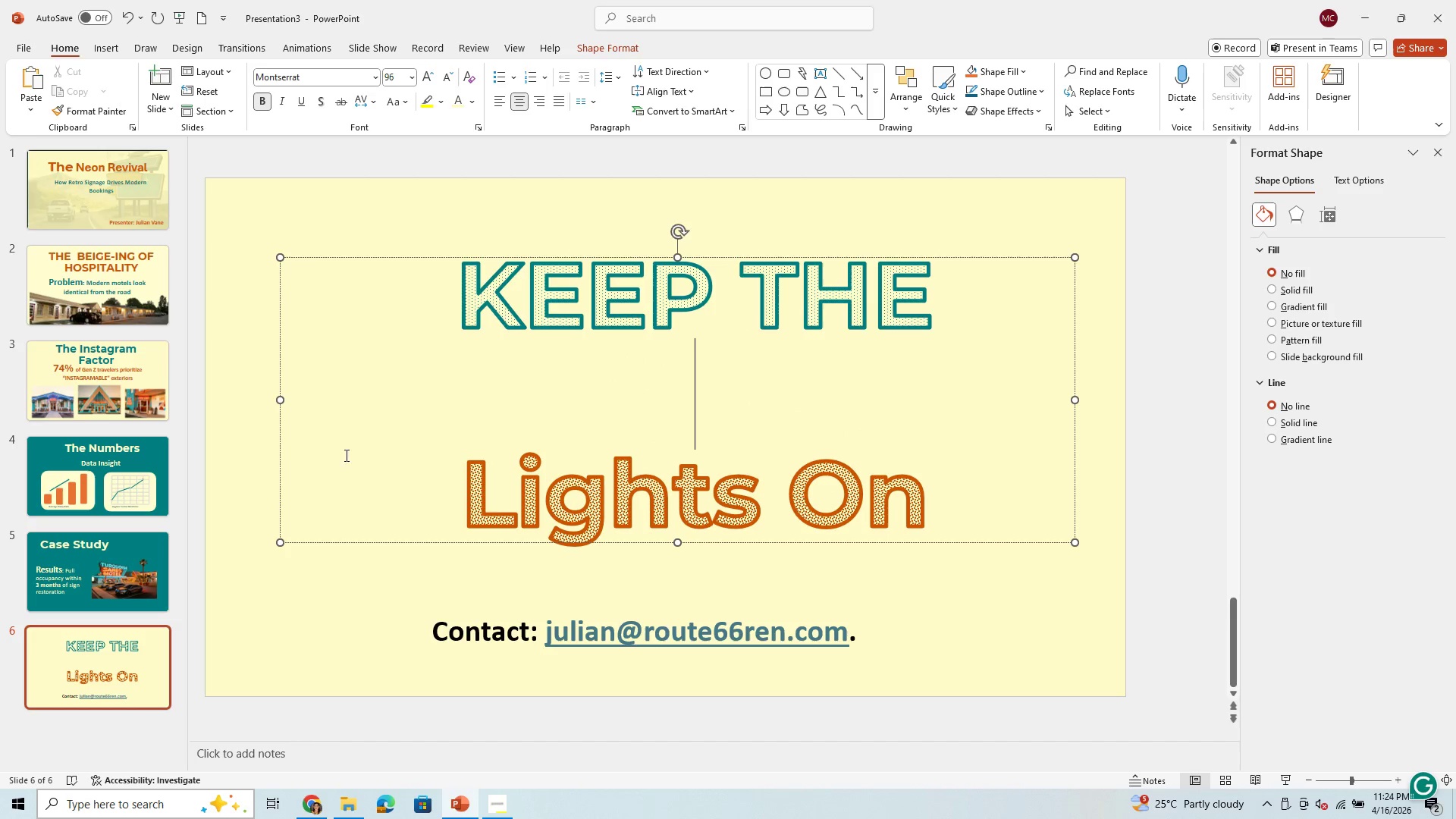 
left_click([322, 450])
 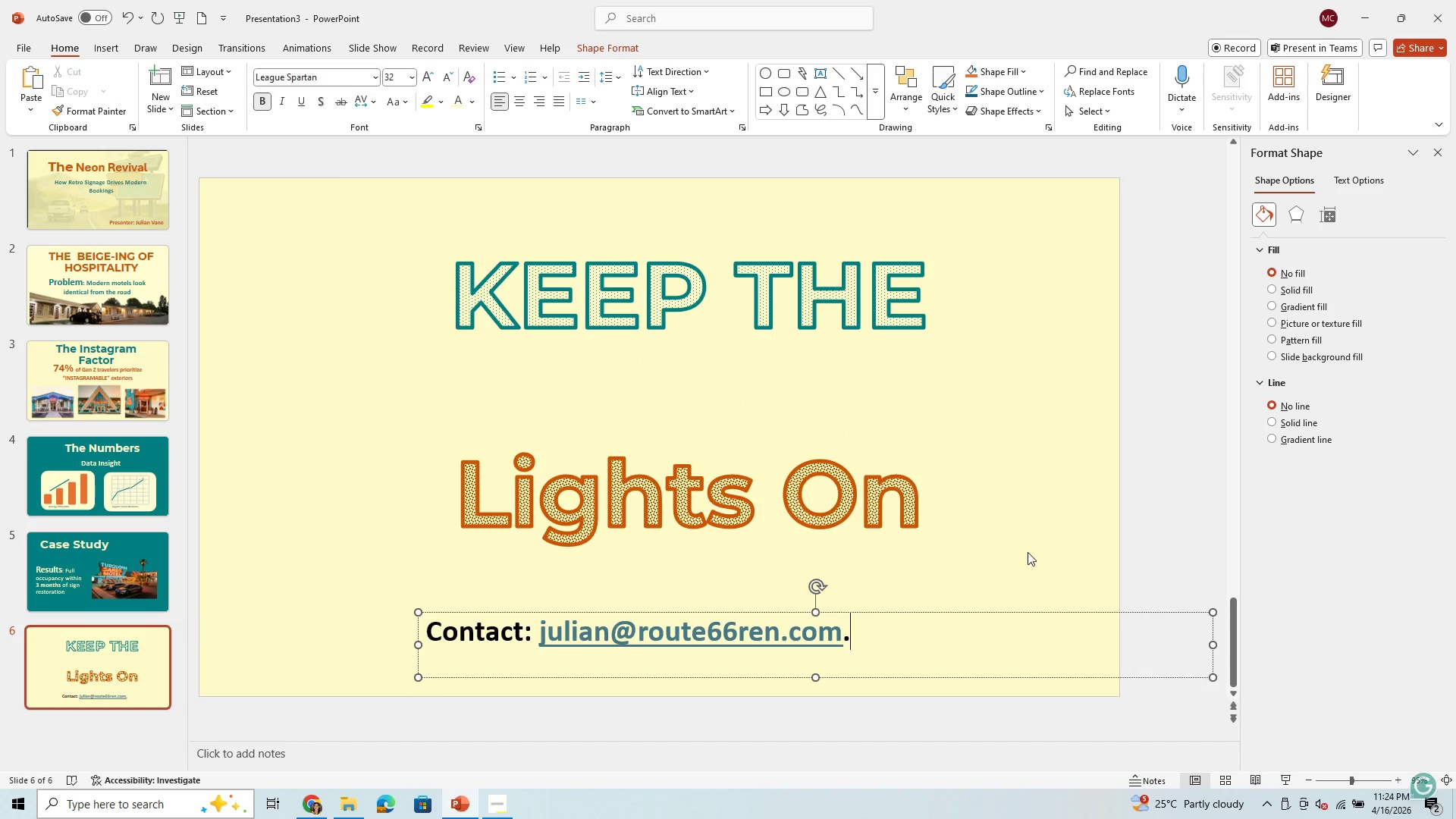 
left_click([965, 518])
 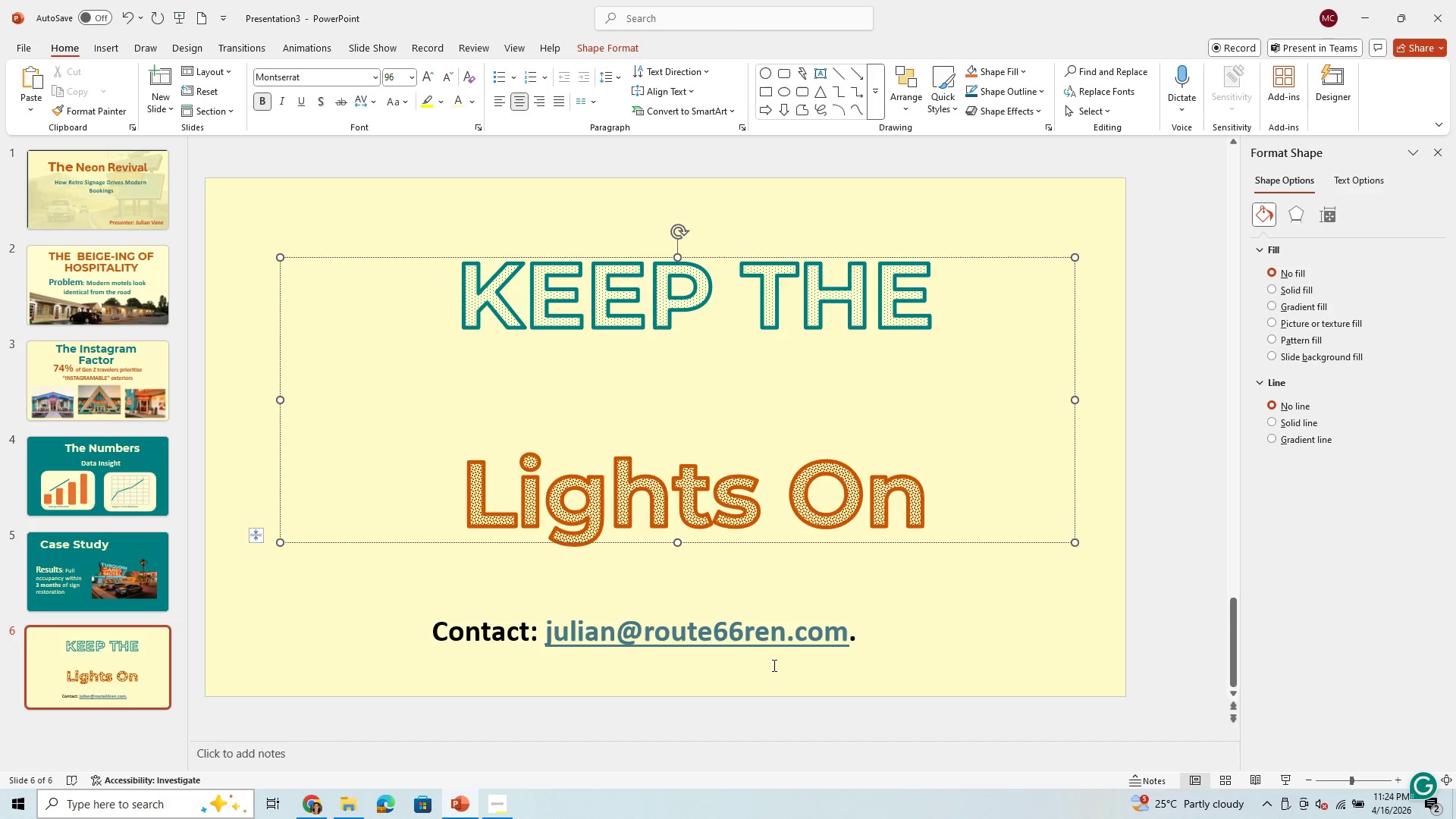 
wait(6.81)
 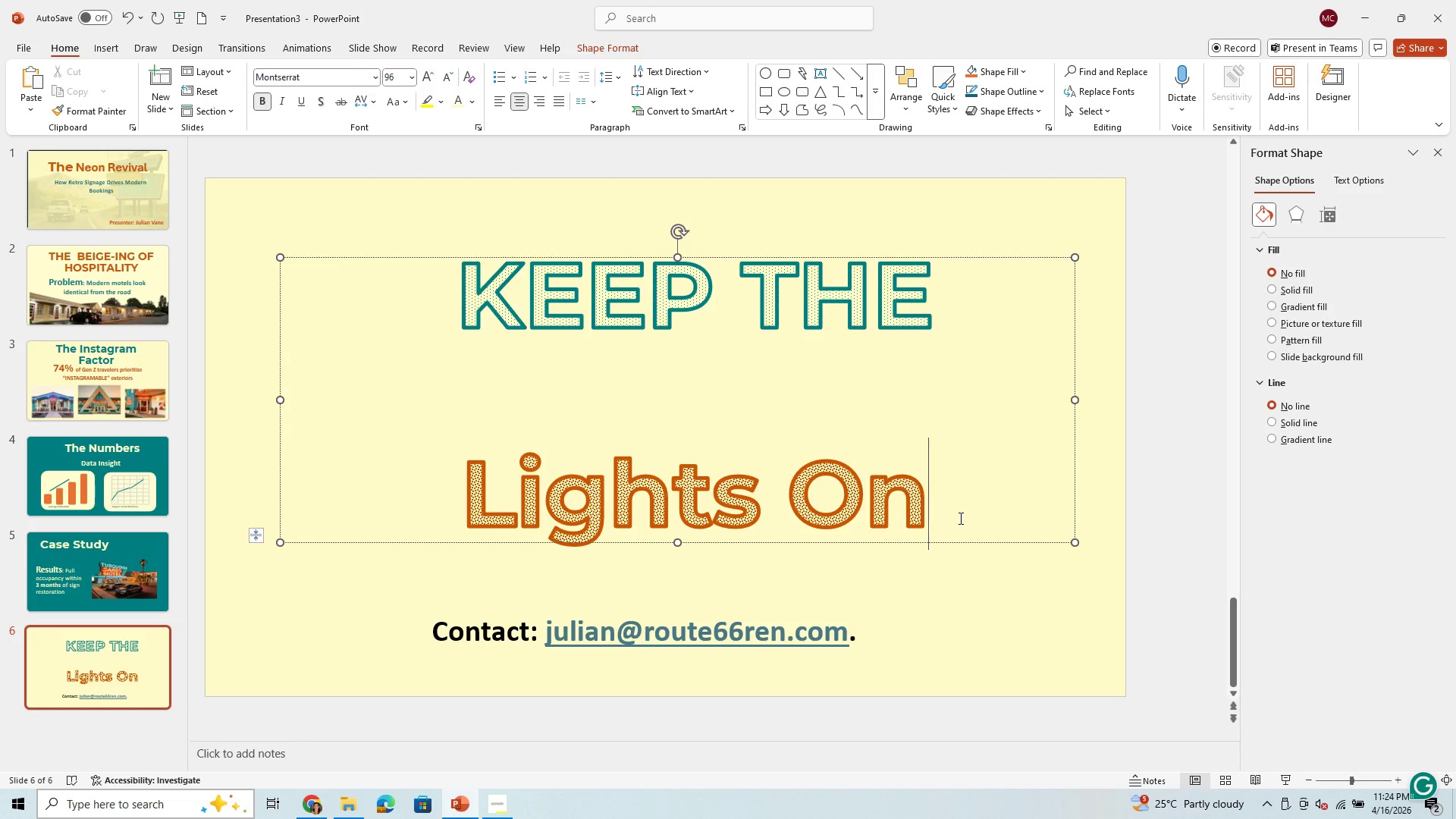 
left_click_drag(start_coordinate=[423, 626], to_coordinate=[503, 613])
 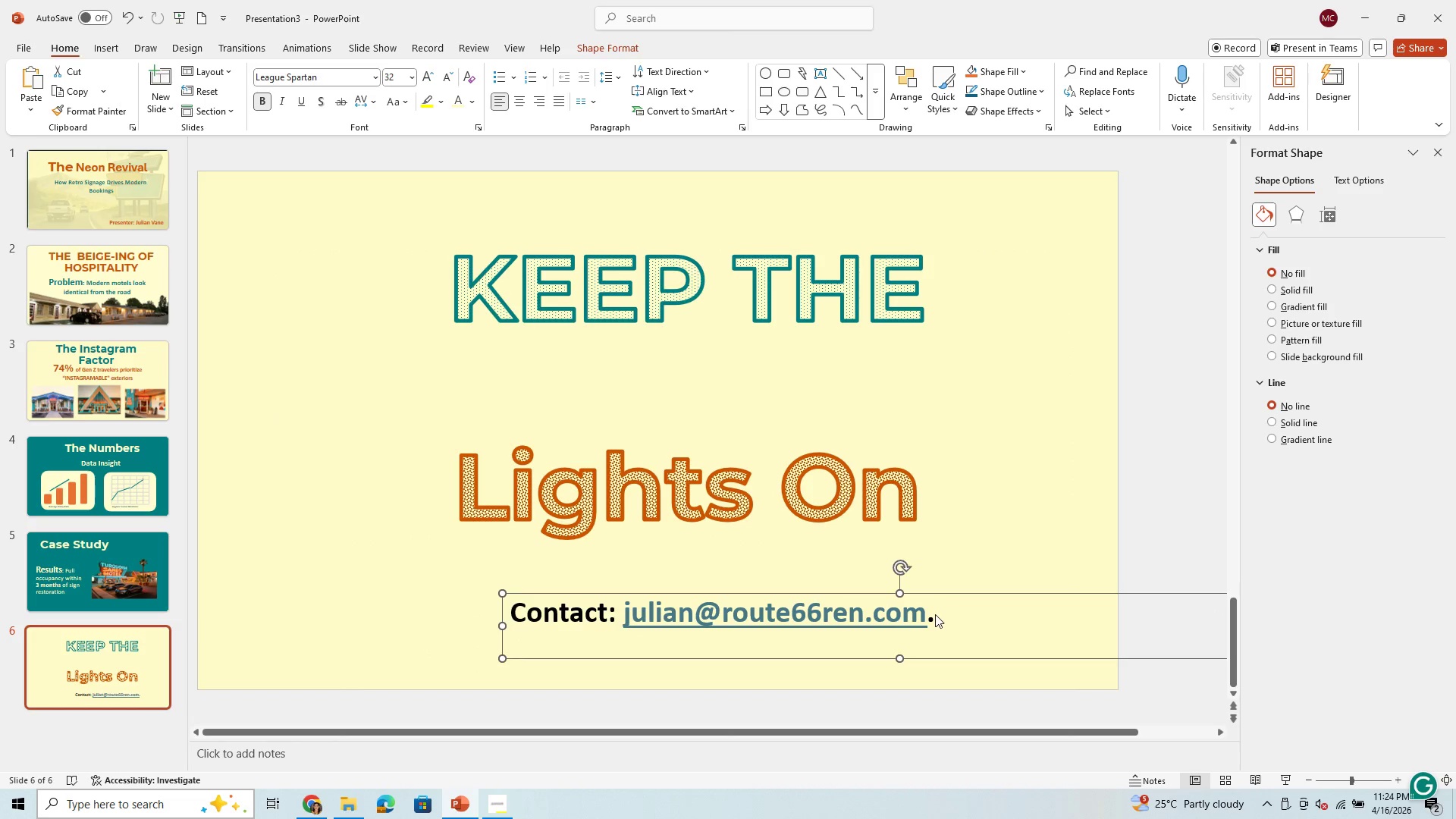 
left_click_drag(start_coordinate=[934, 615], to_coordinate=[516, 610])
 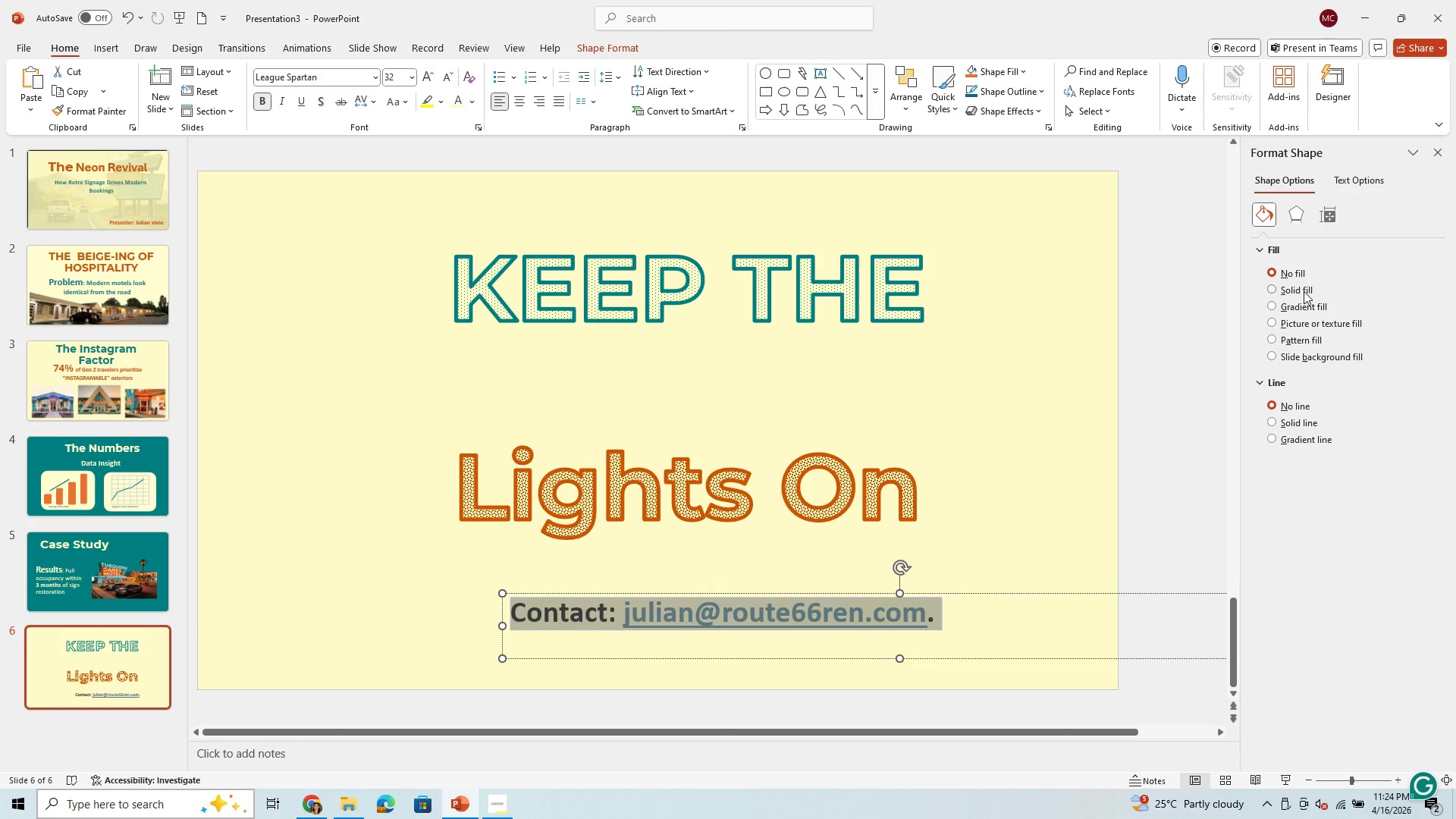 
left_click([1271, 421])
 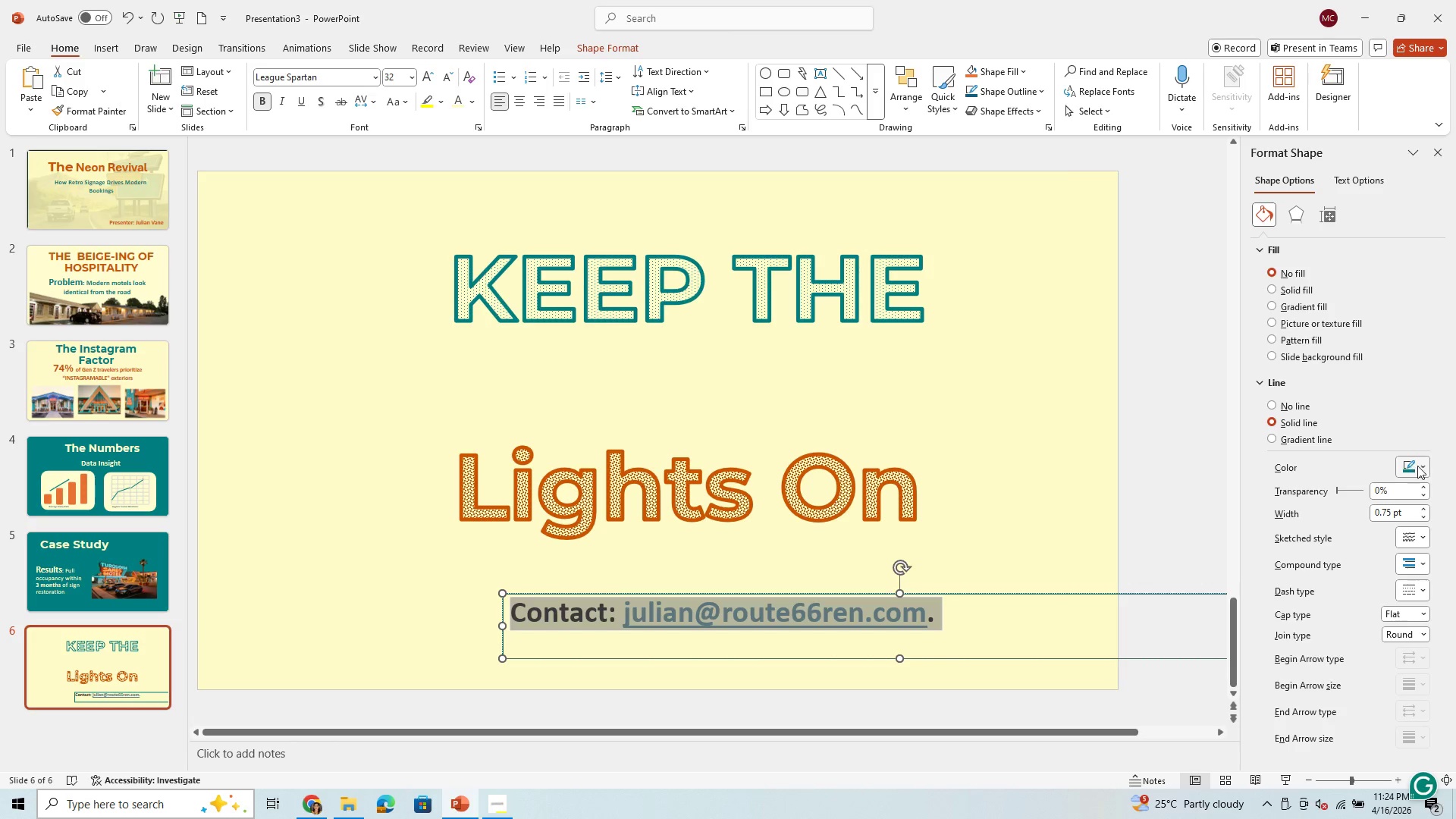 
left_click([1420, 466])
 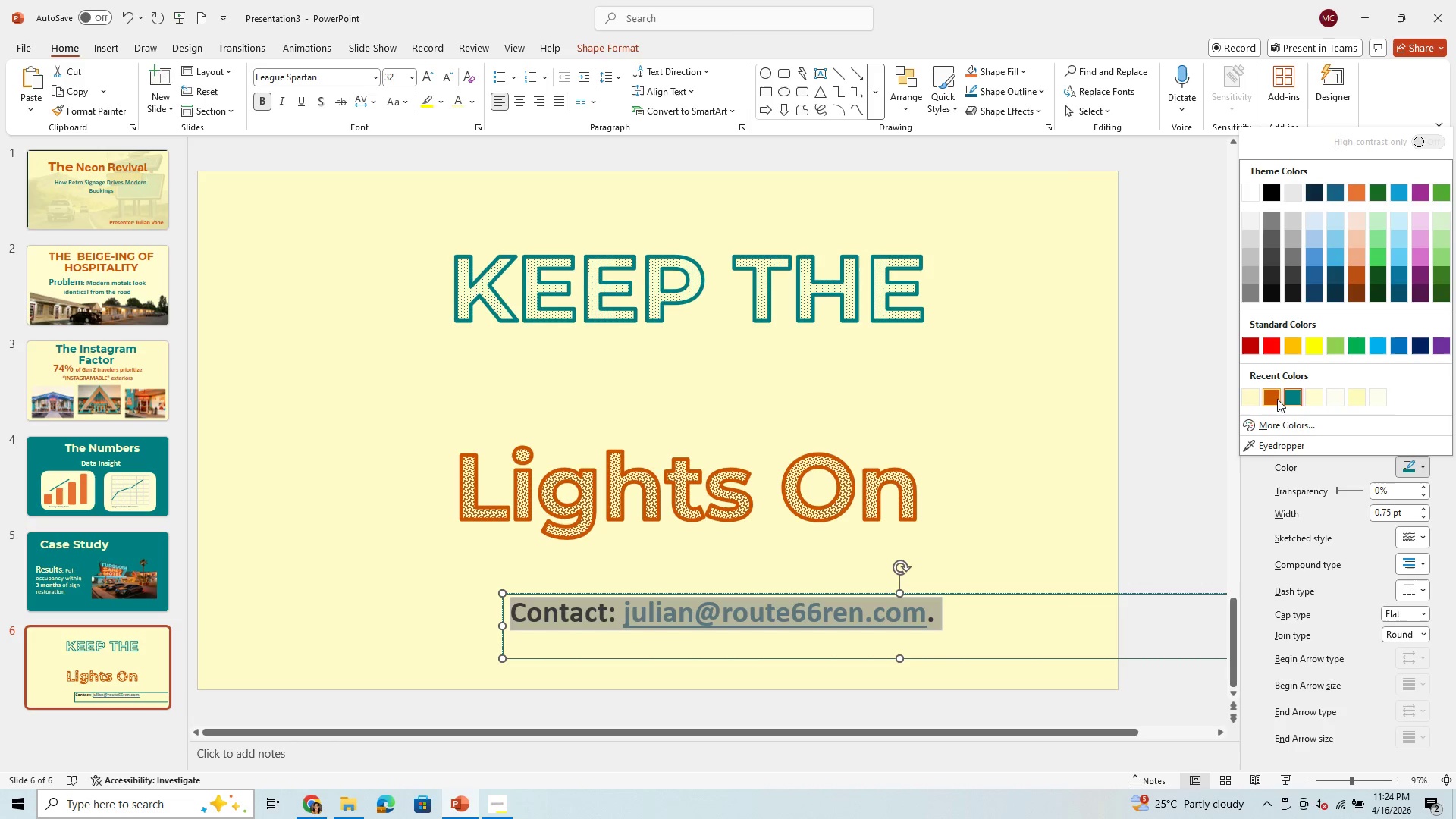 
left_click([1289, 400])
 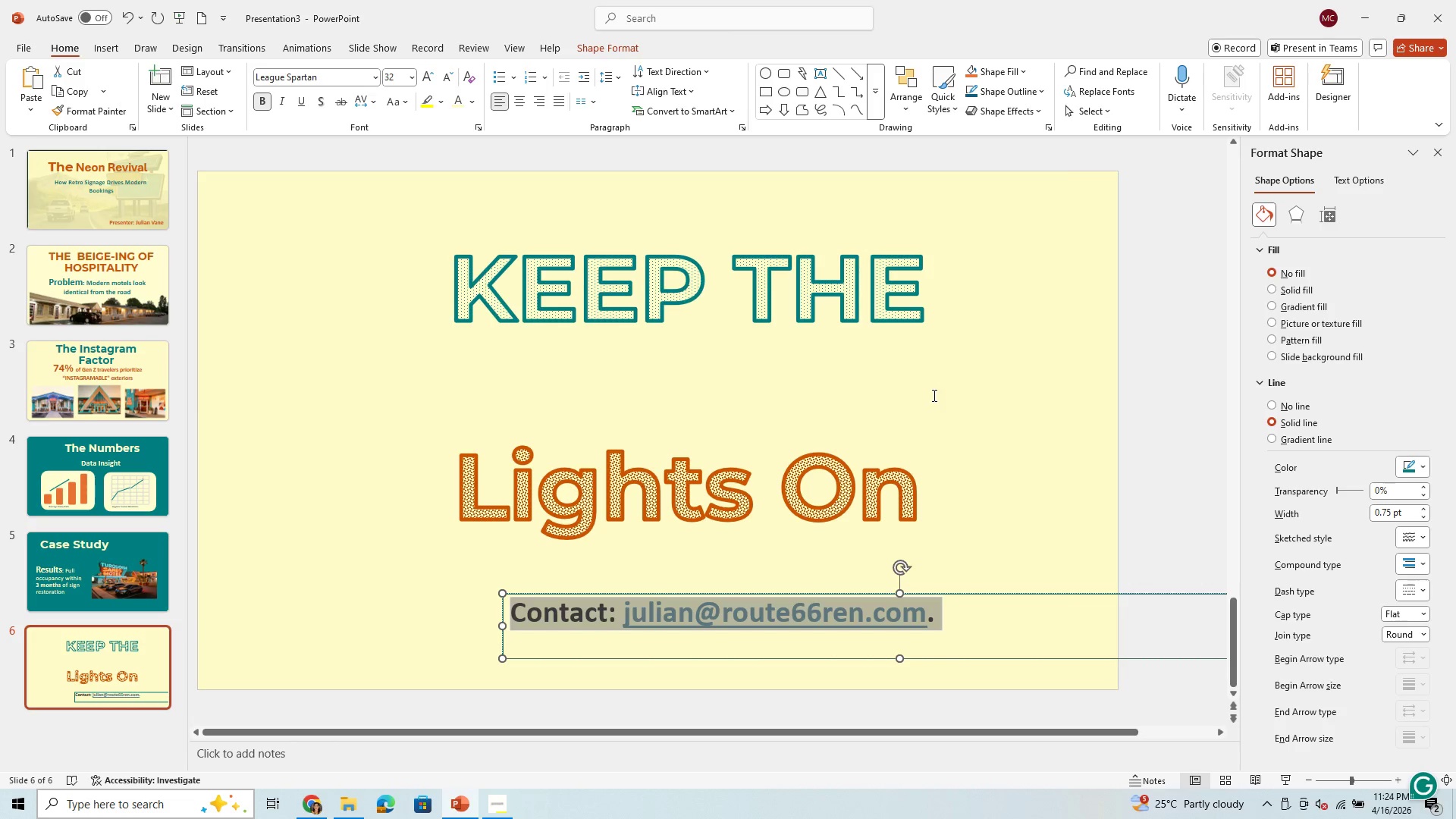 
mouse_move([1395, 455])
 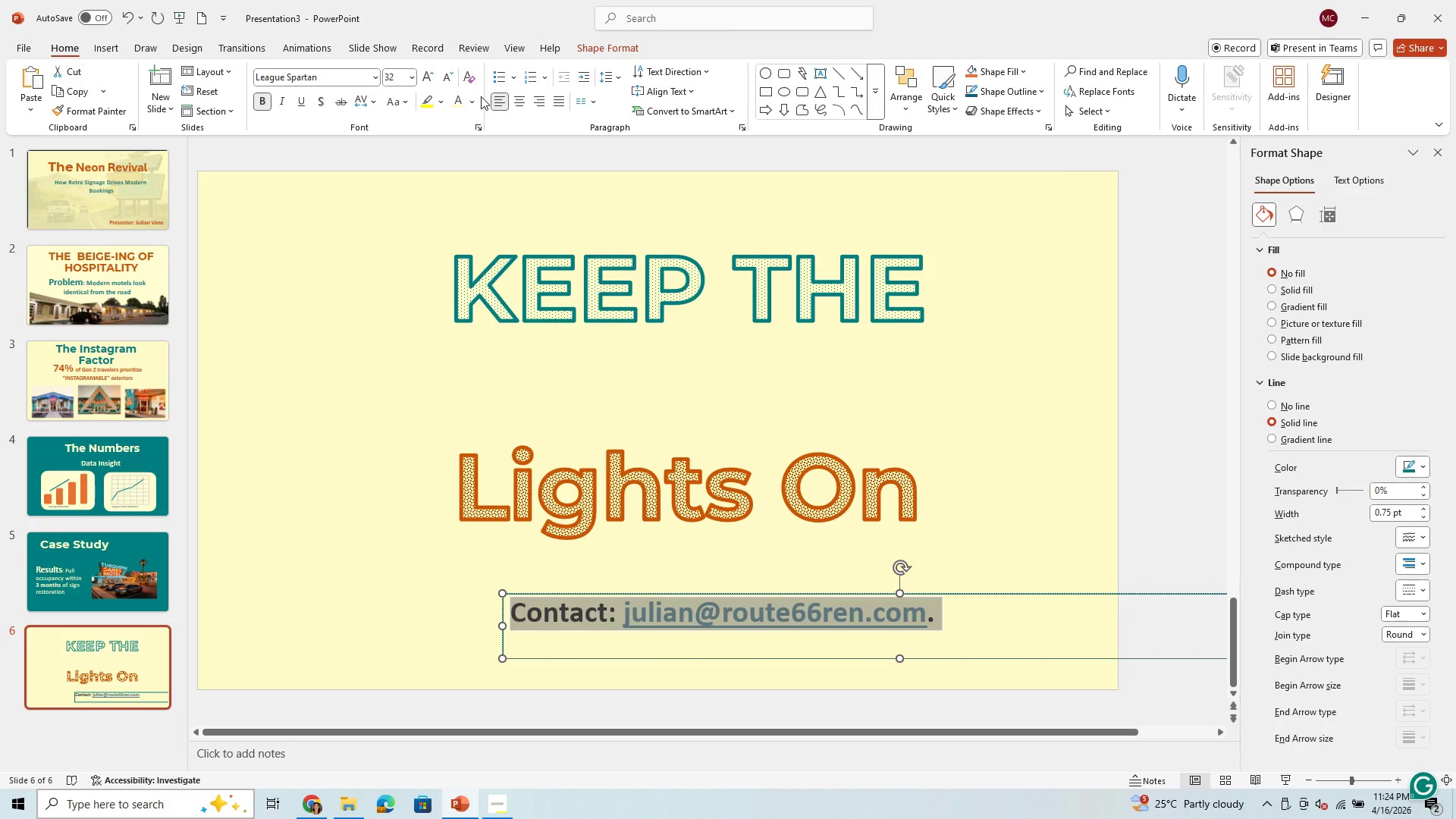 
left_click([475, 102])
 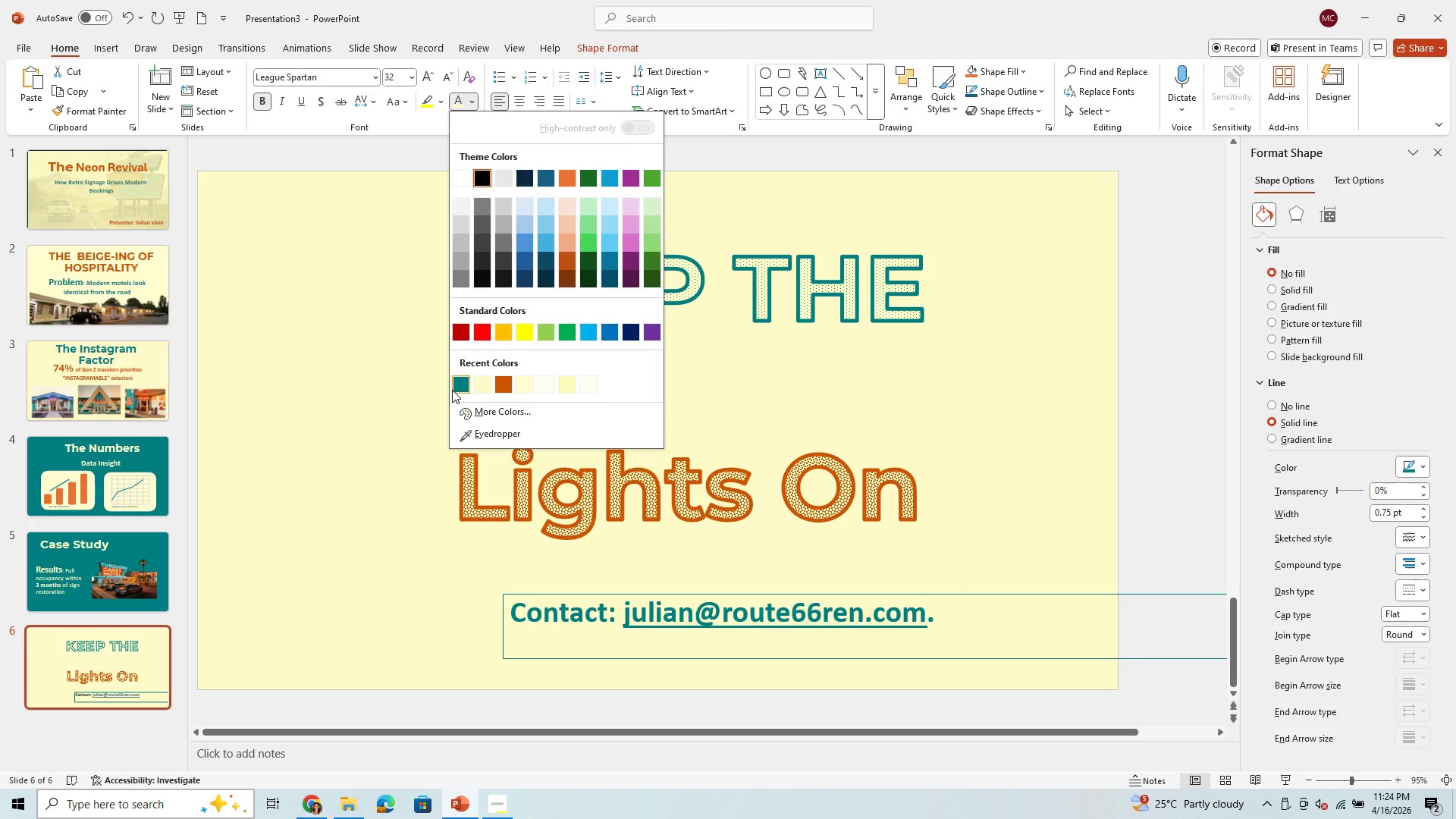 
left_click([452, 390])
 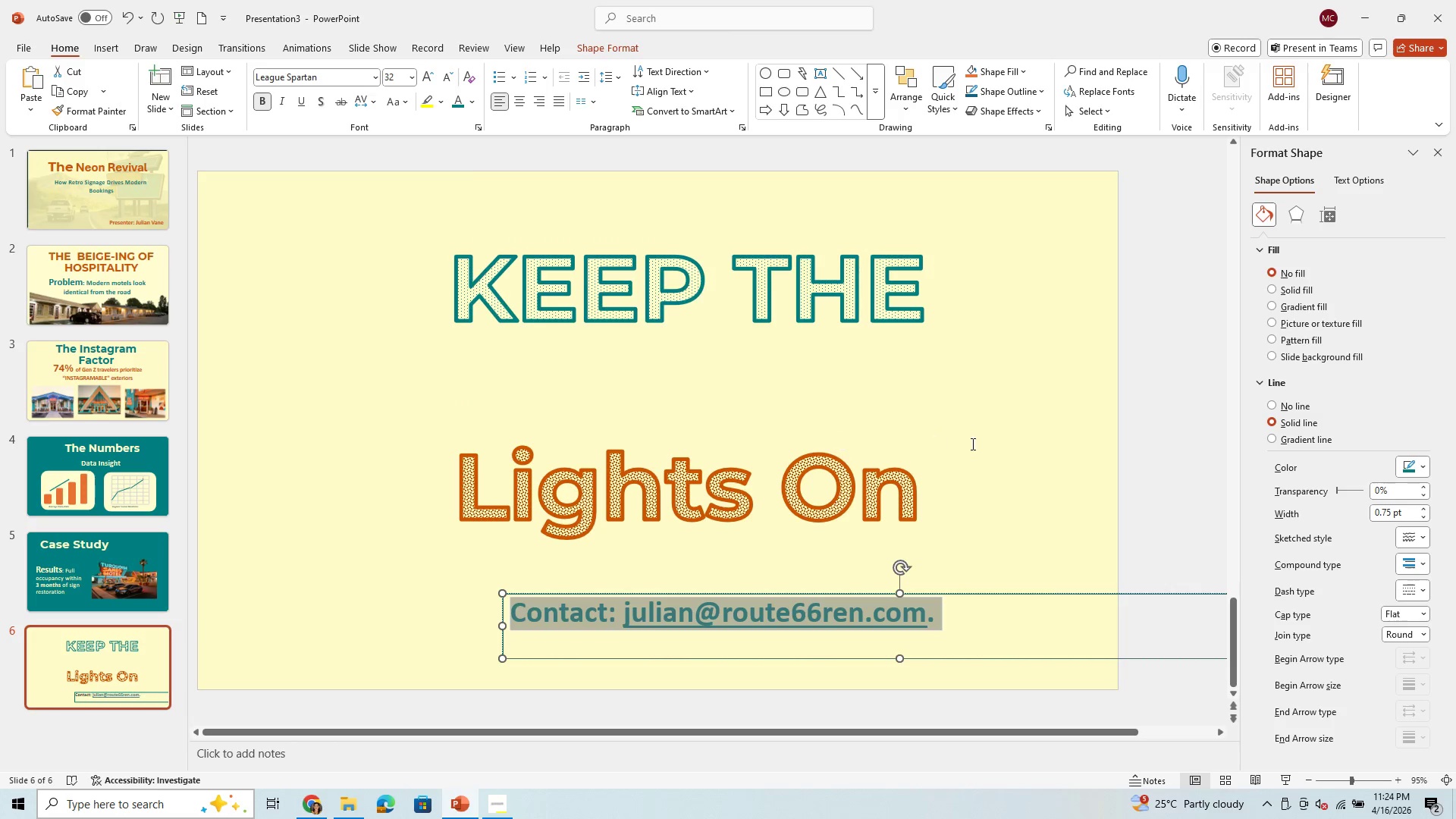 
left_click([1016, 438])
 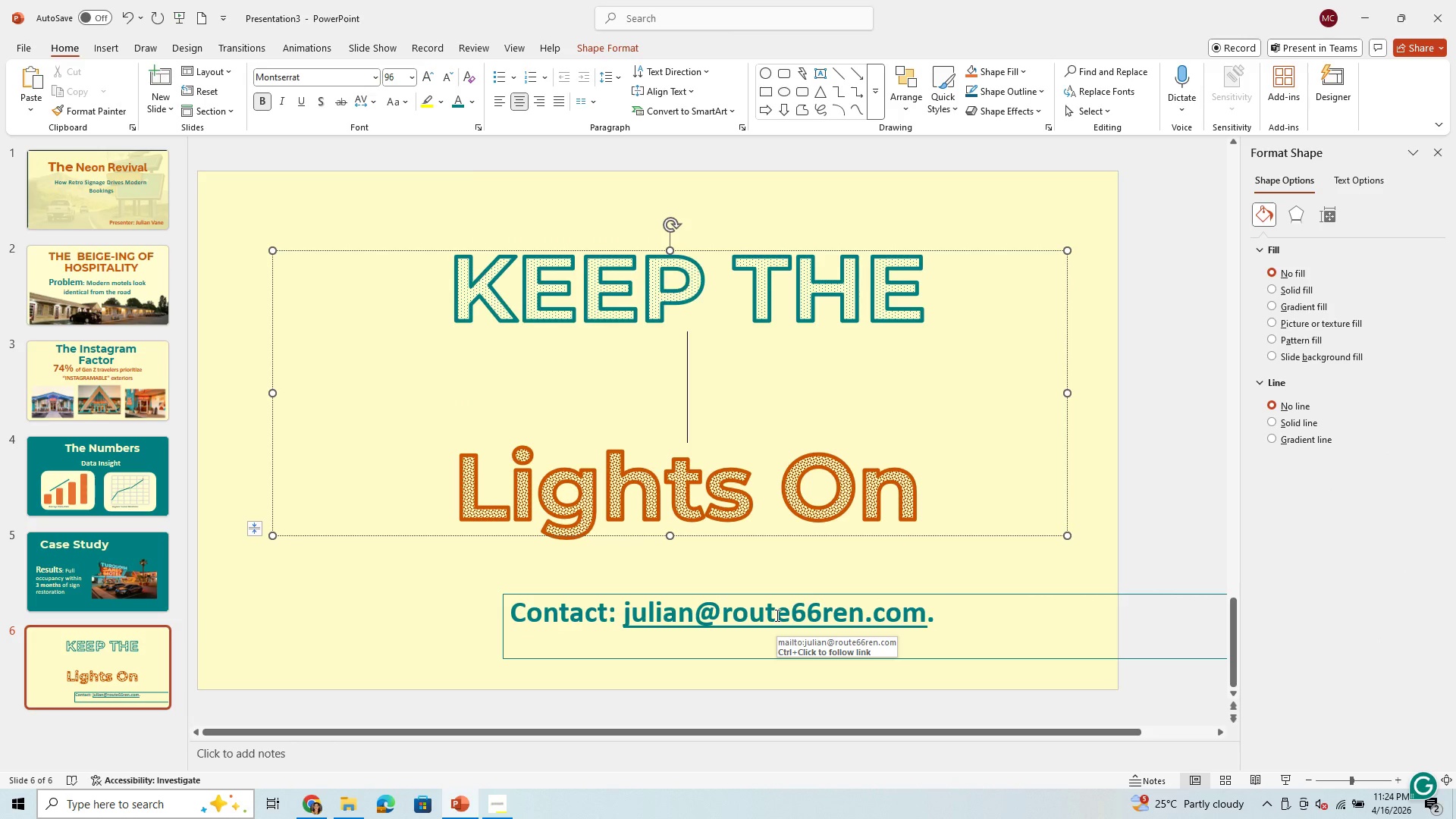 
left_click([933, 425])
 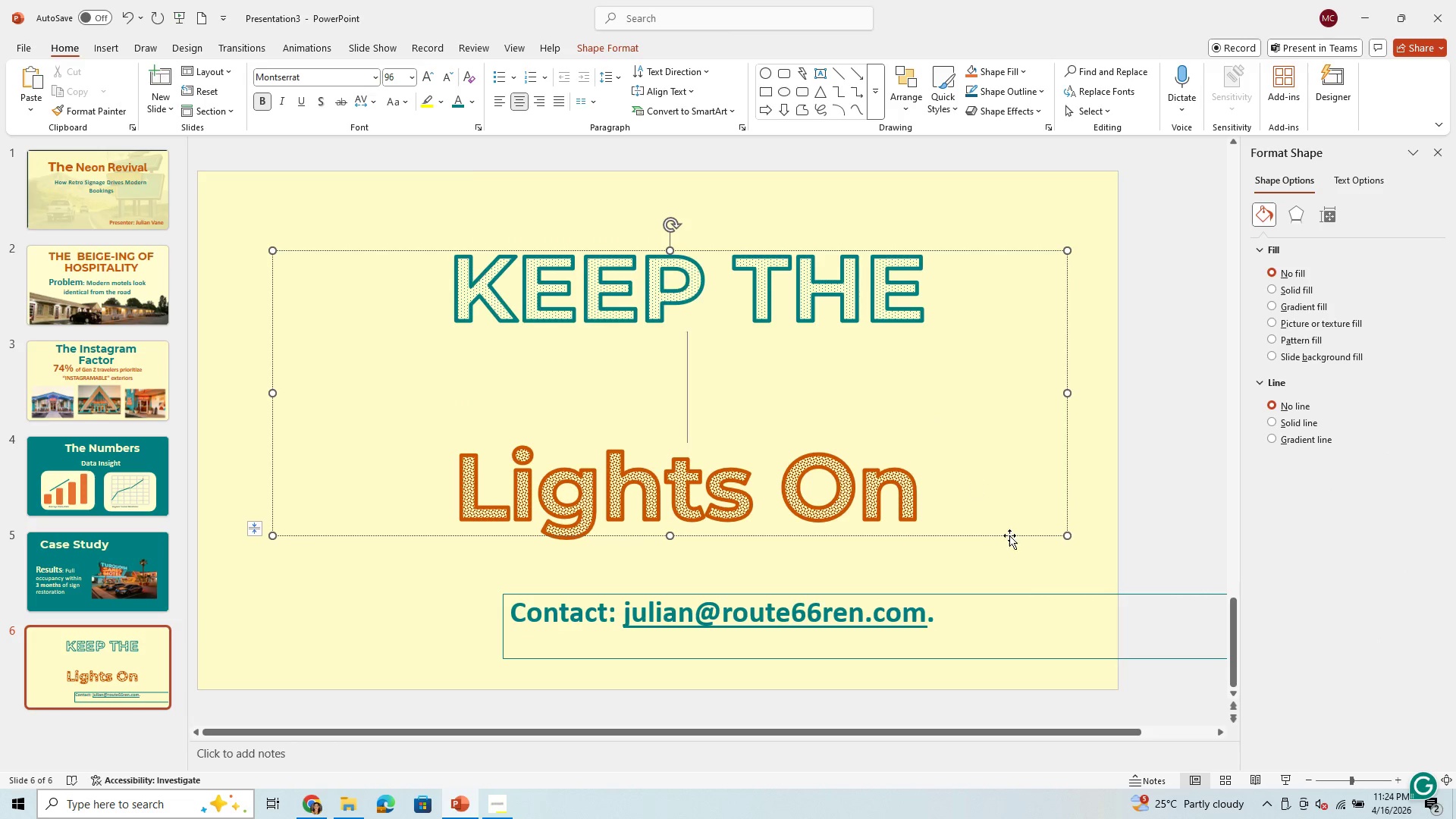 
left_click([1014, 541])
 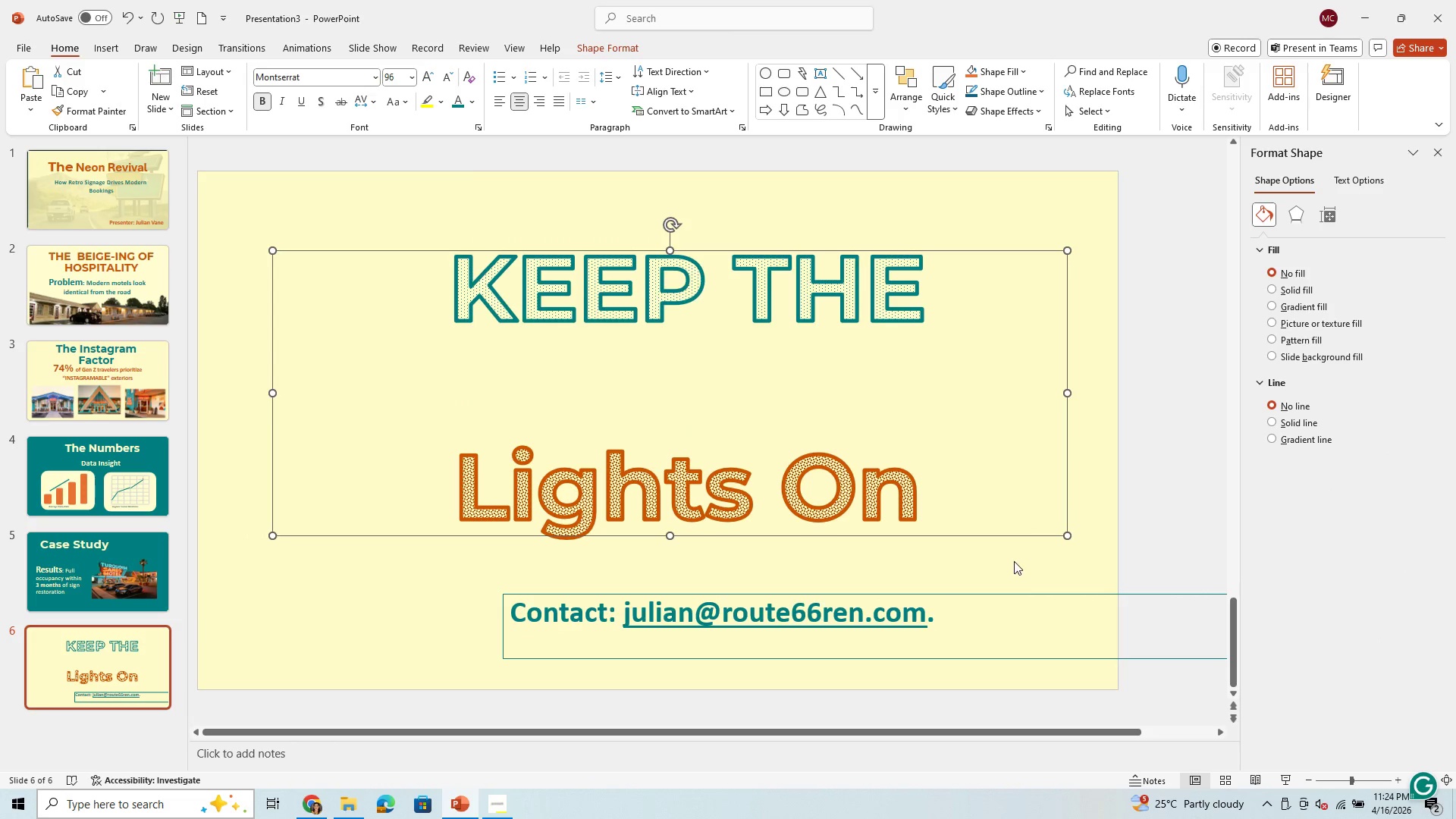 
left_click([1015, 563])
 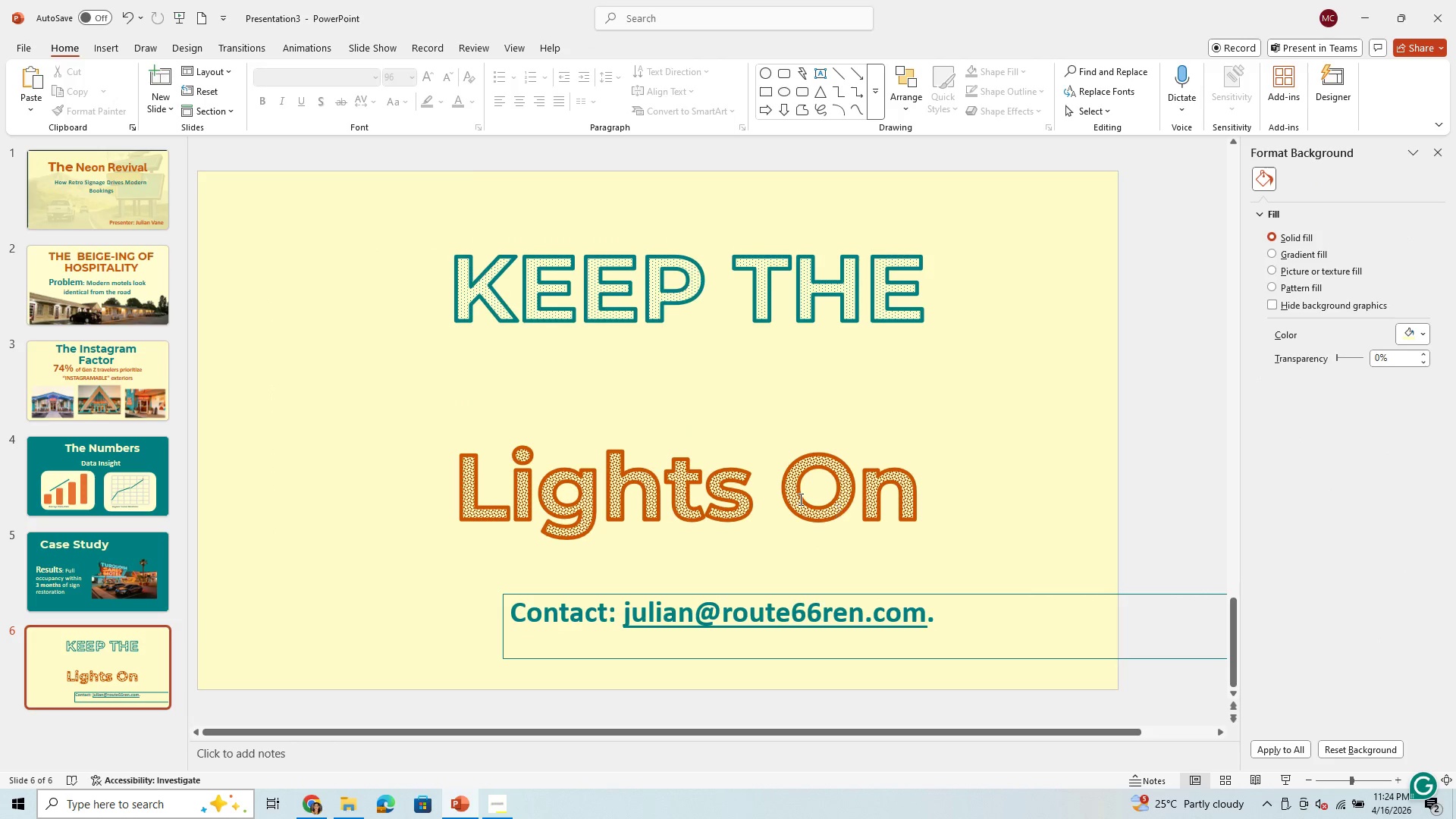 
left_click_drag(start_coordinate=[799, 499], to_coordinate=[908, 516])
 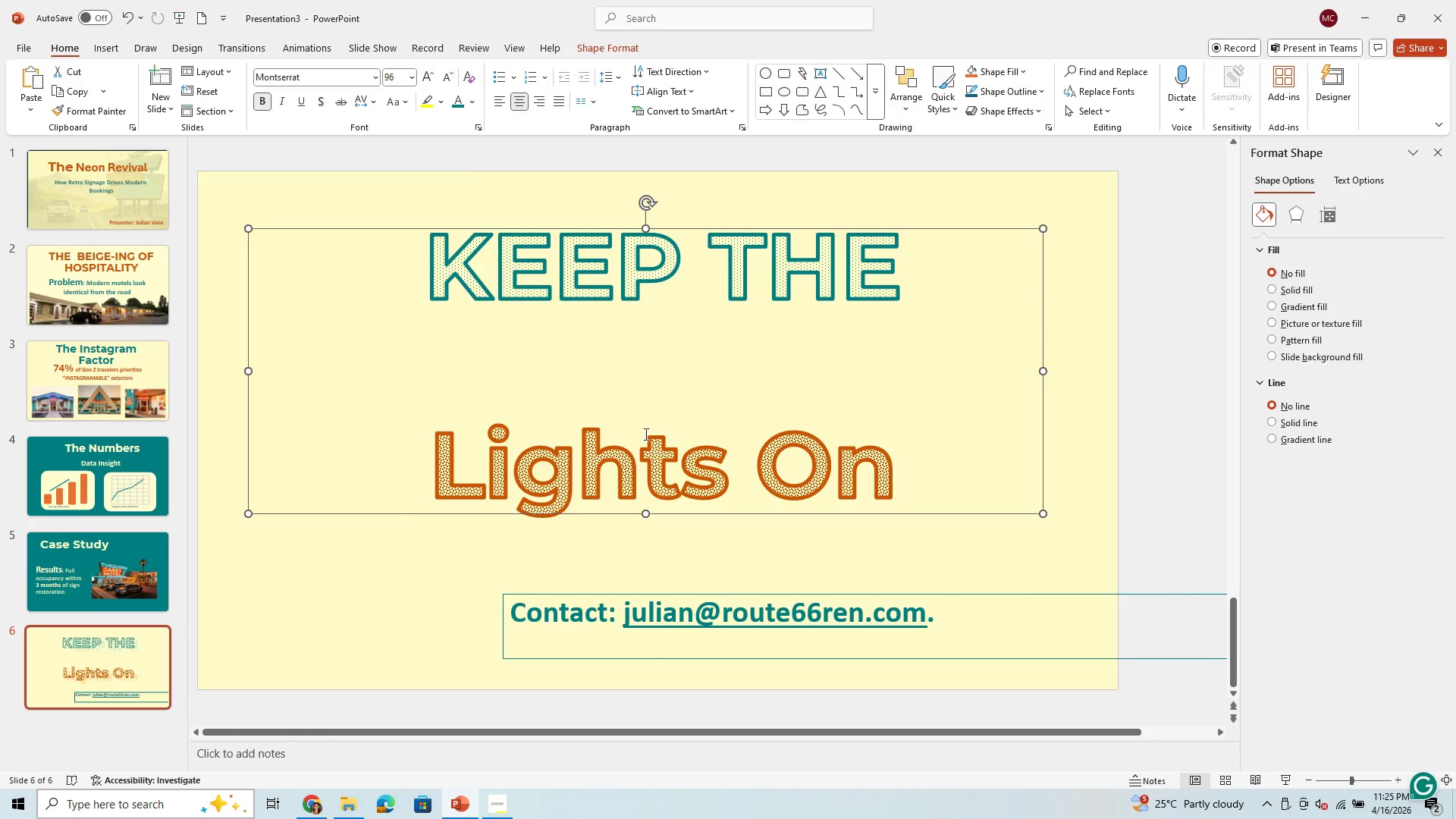 
left_click([639, 420])
 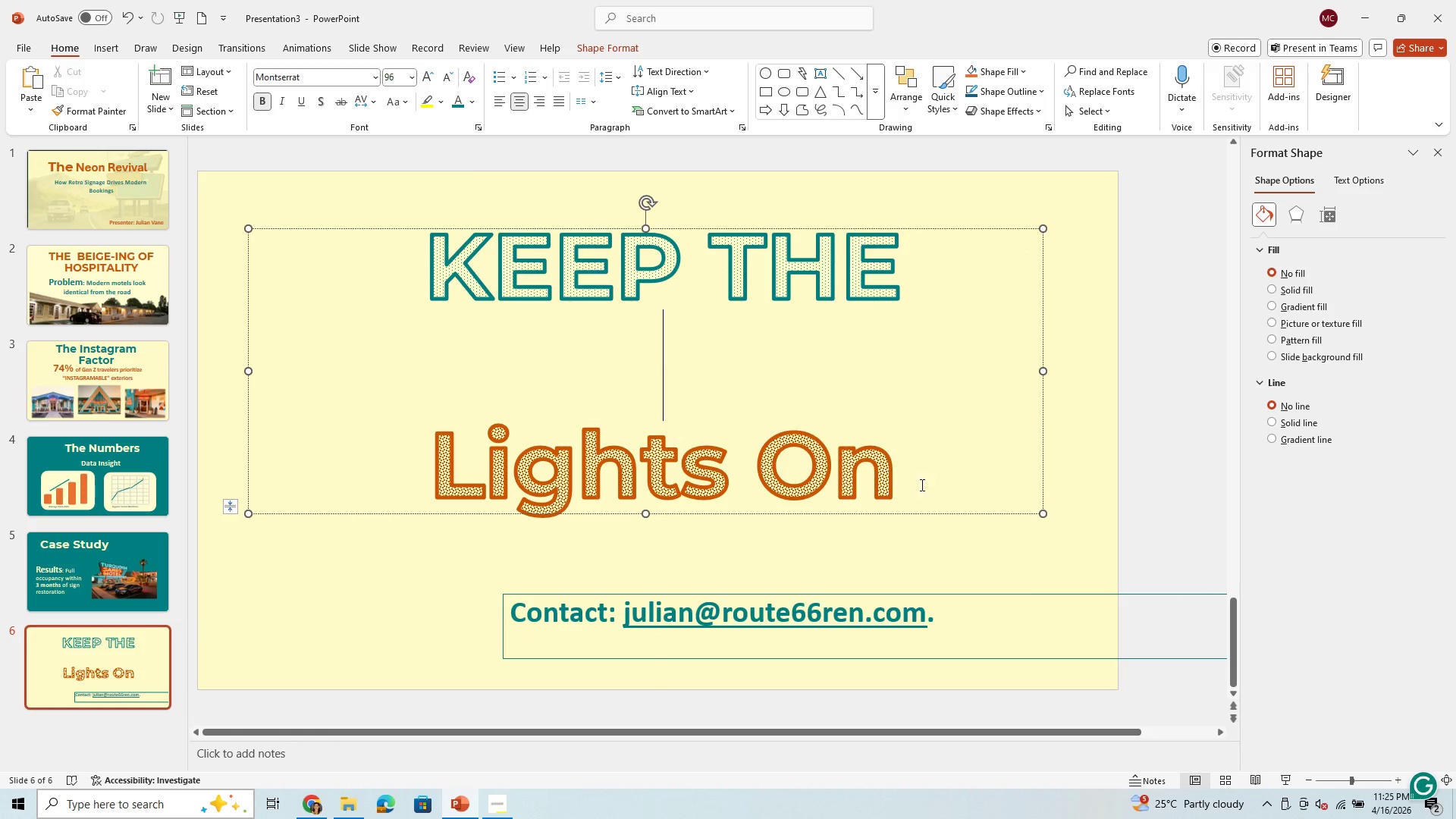 
left_click_drag(start_coordinate=[921, 485], to_coordinate=[398, 219])
 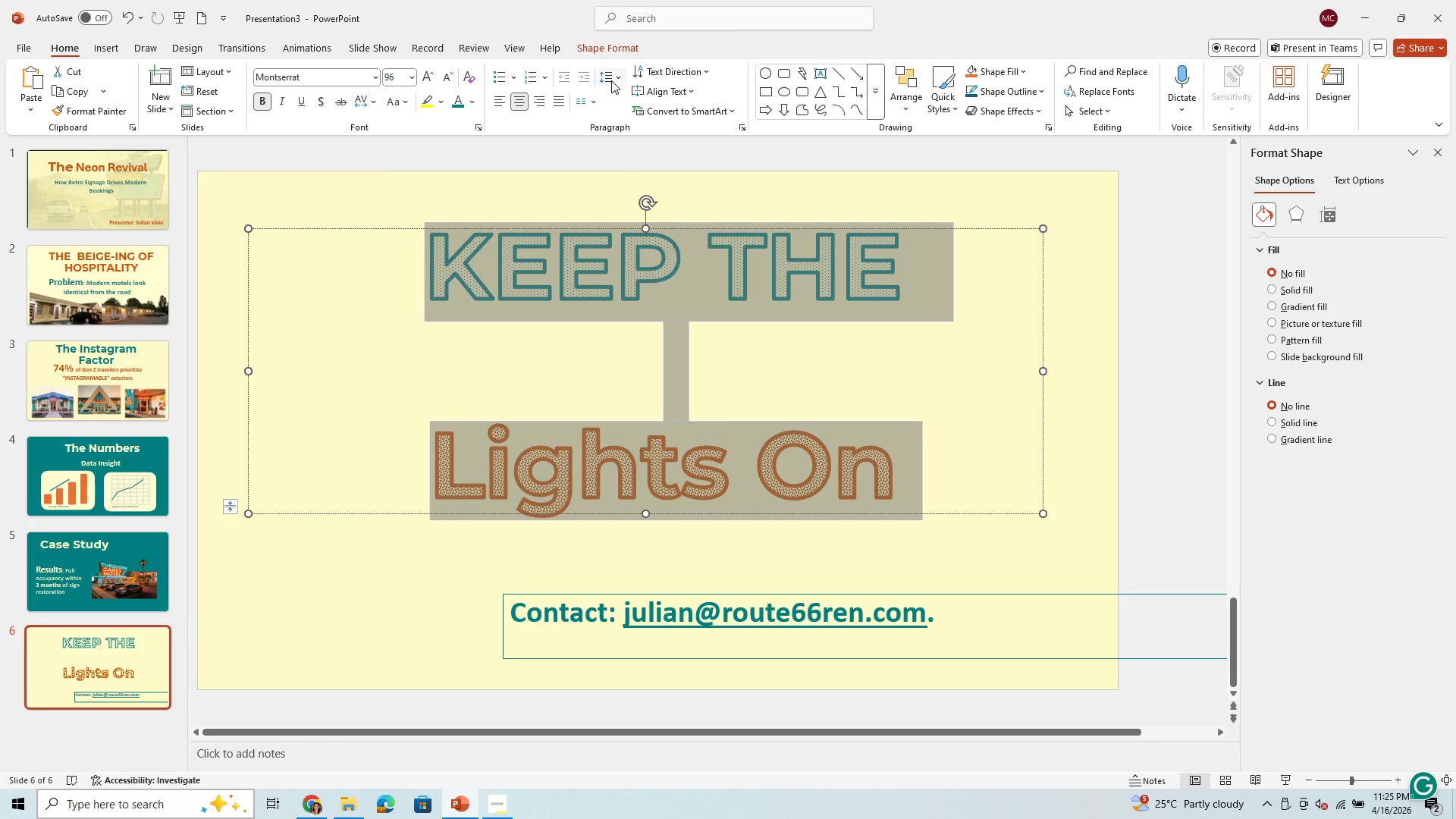 
left_click([619, 77])
 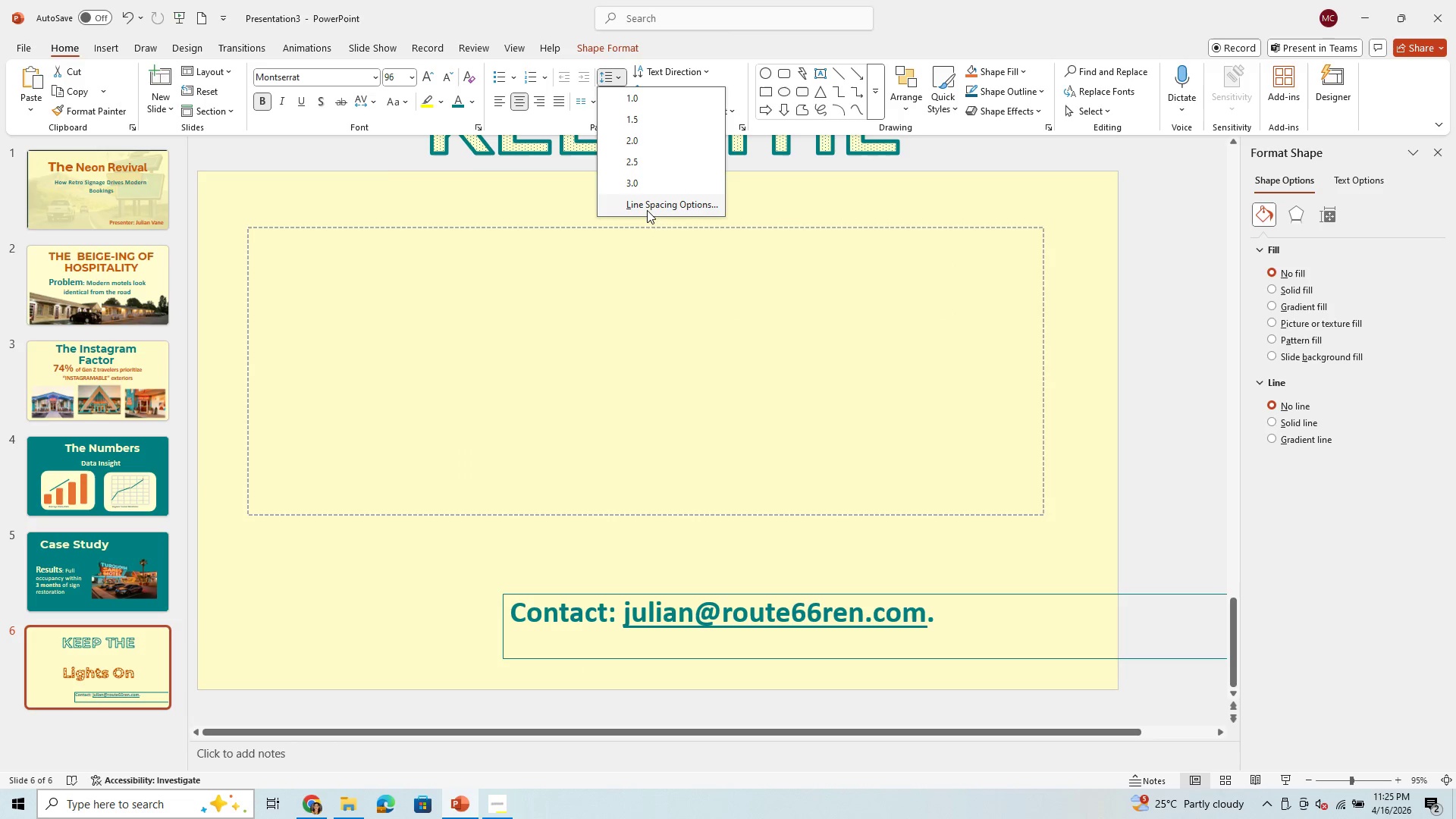 
left_click([646, 211])
 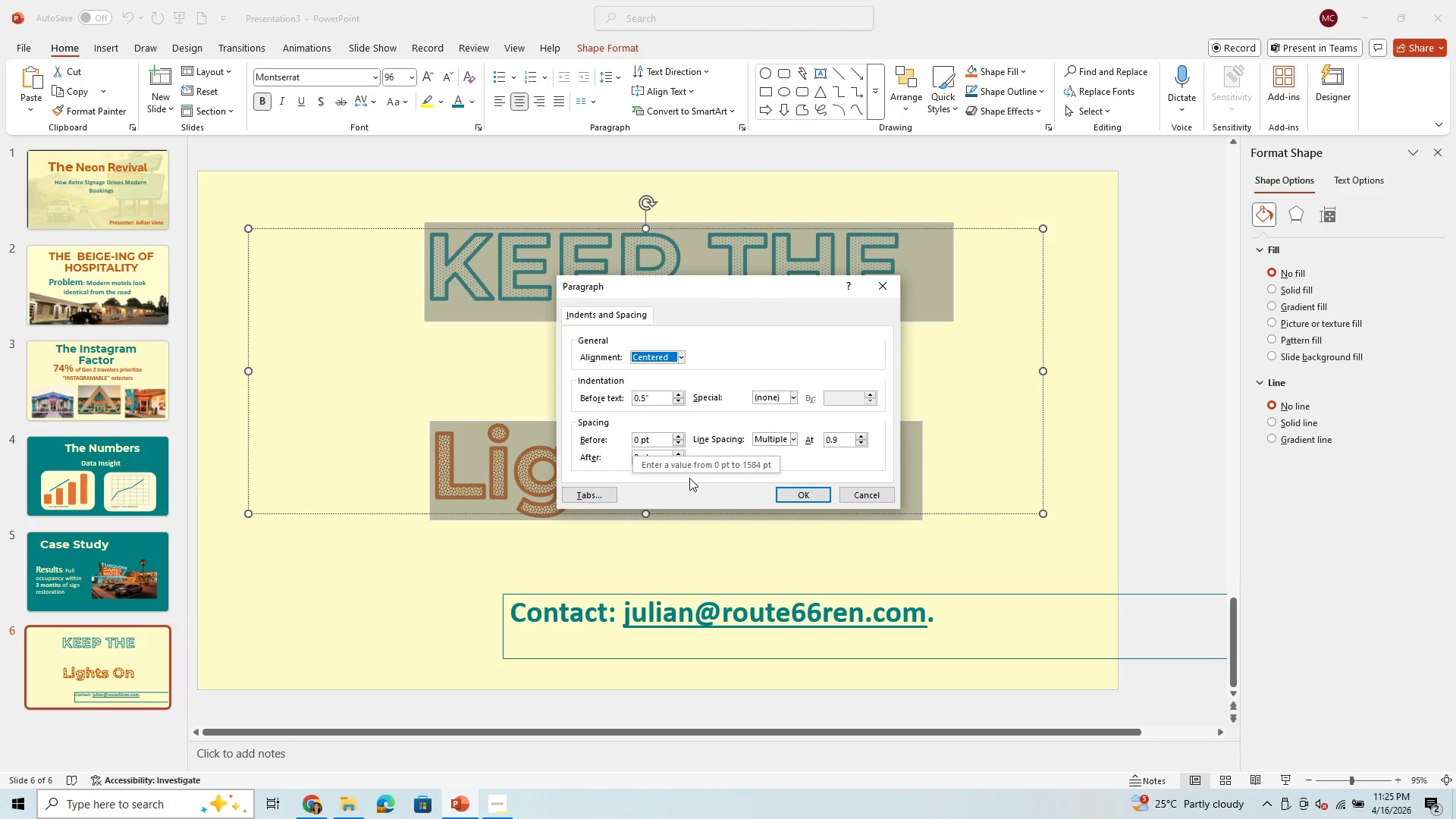 
left_click([656, 440])
 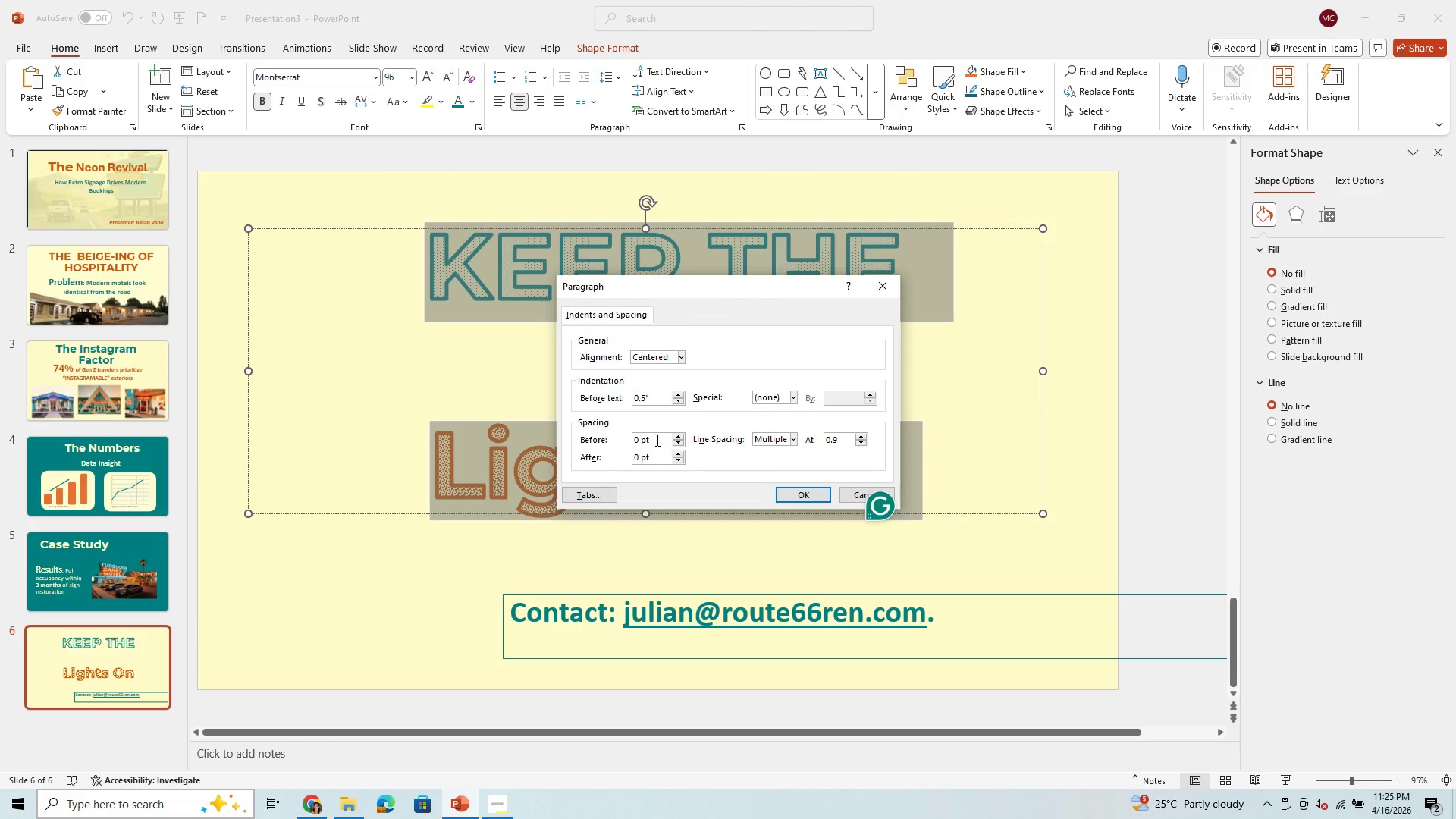 
key(Backspace)
 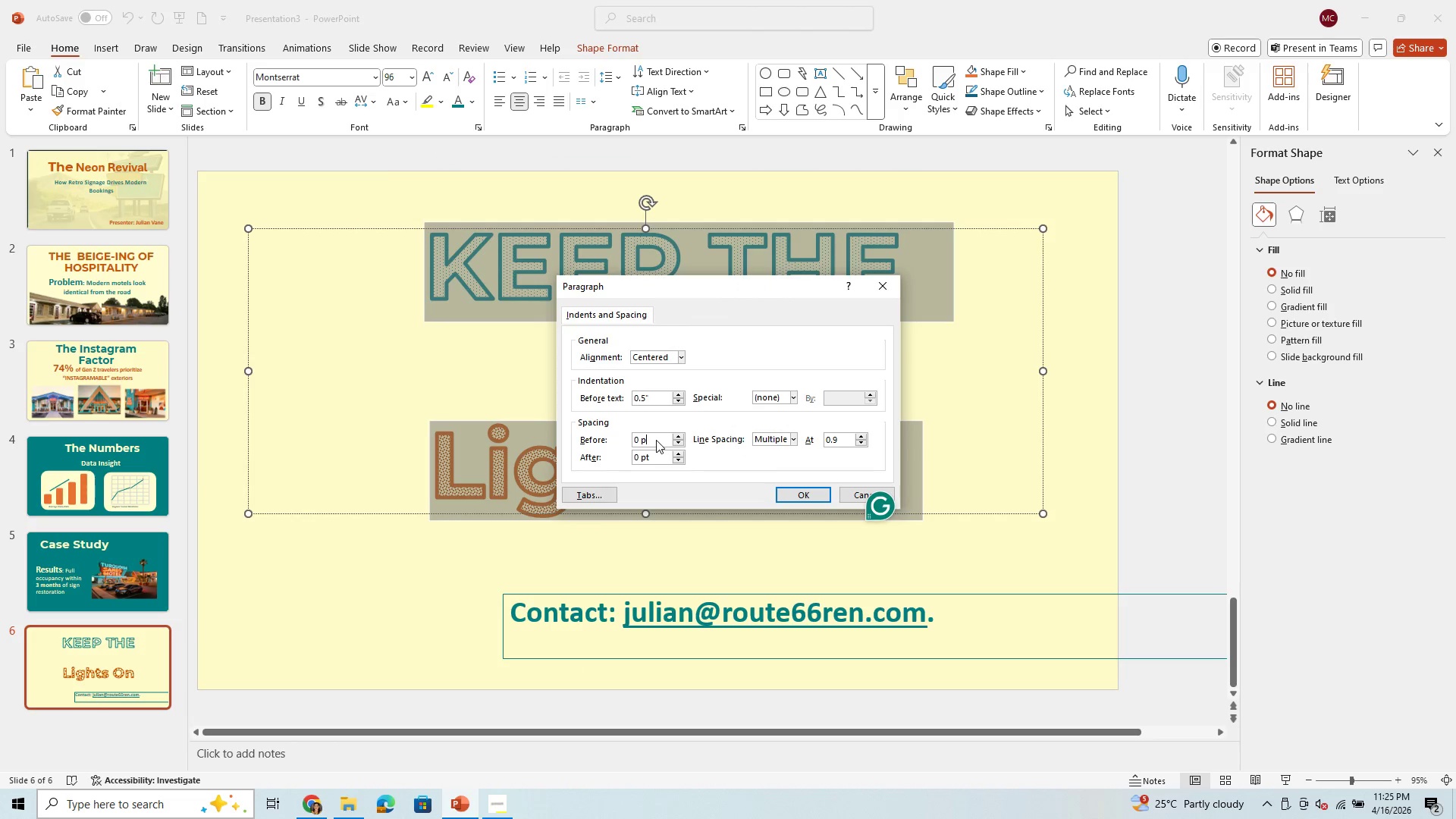 
key(Backspace)
 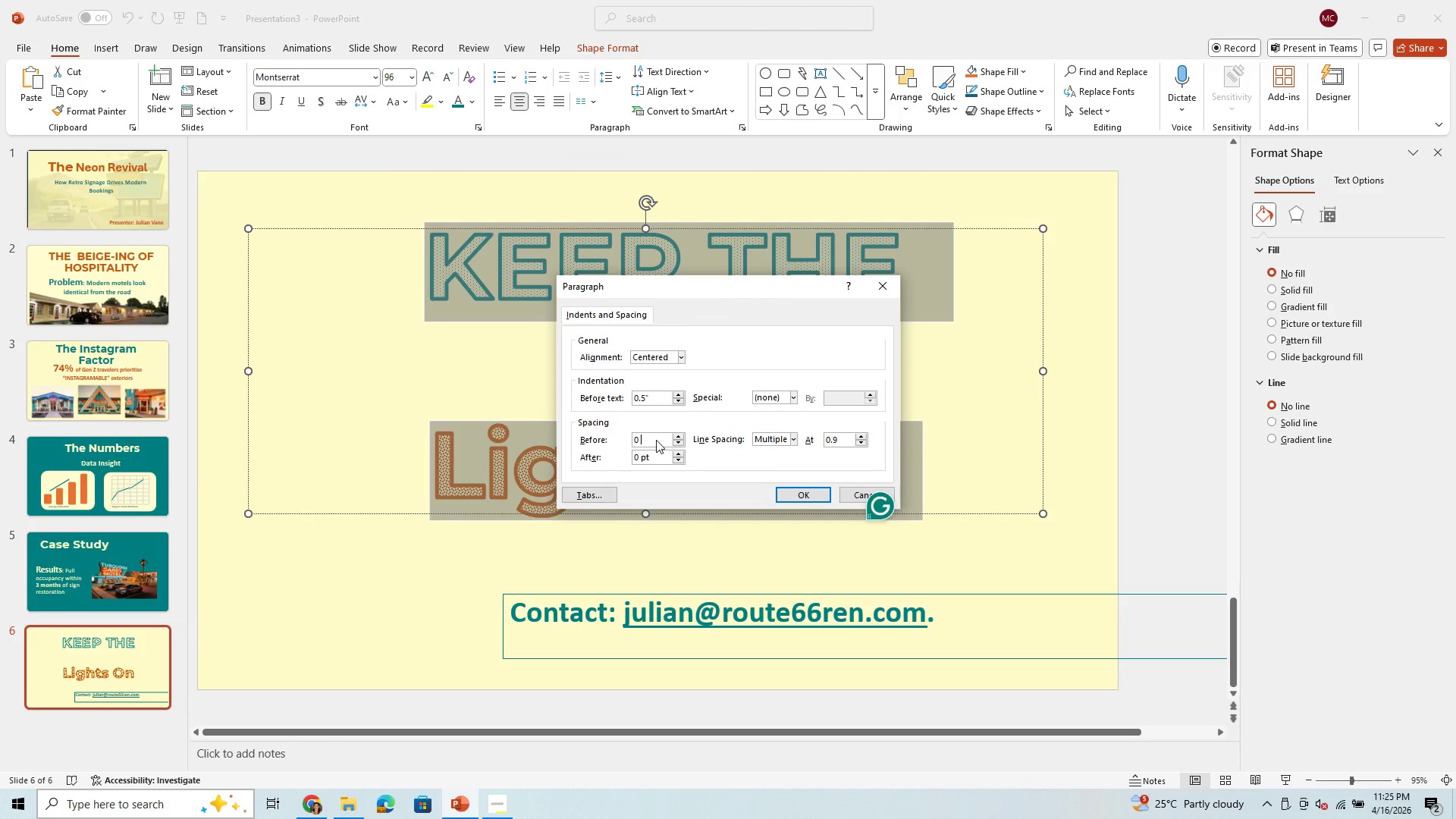 
key(Backspace)
 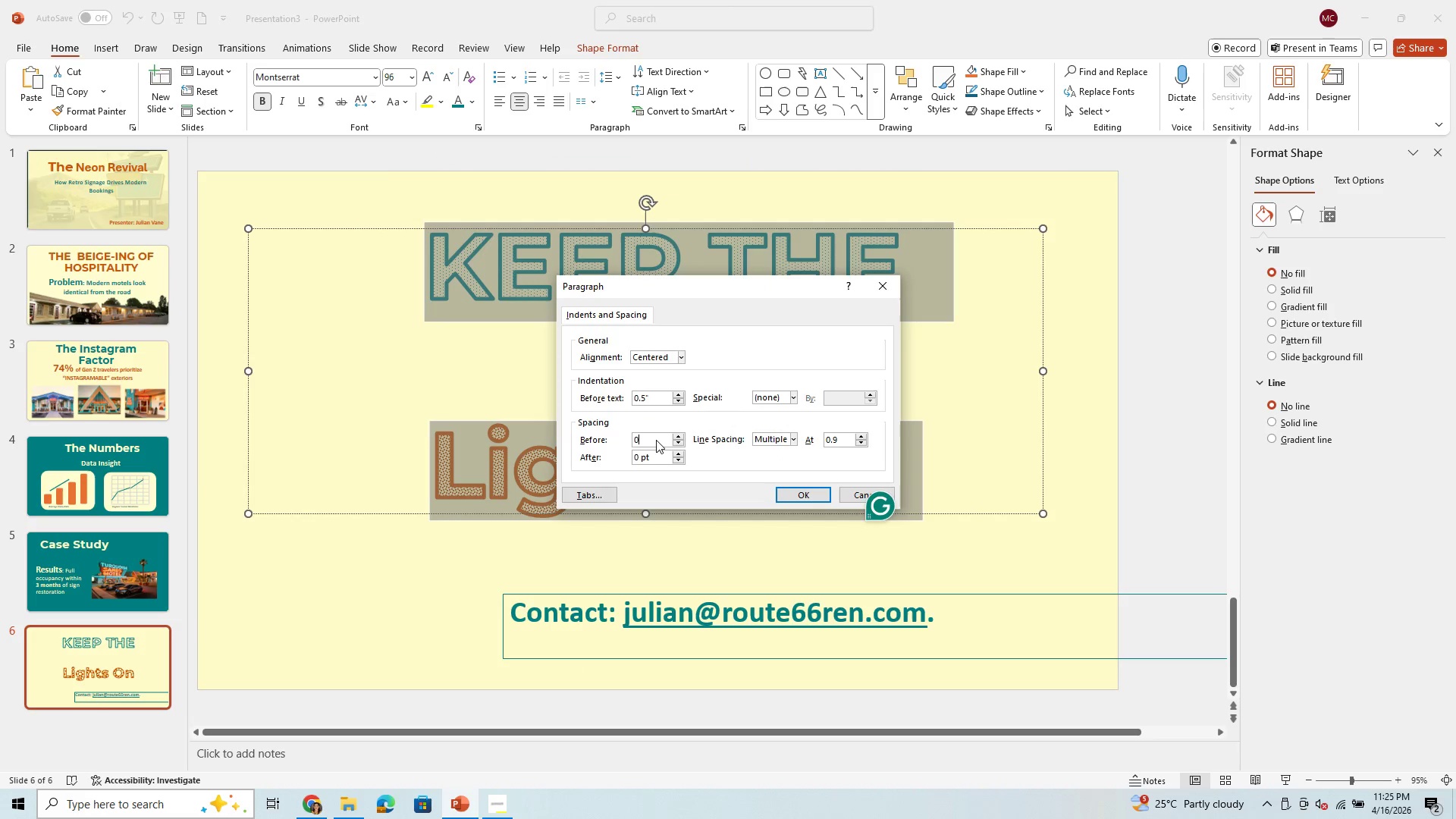 
key(Backspace)
 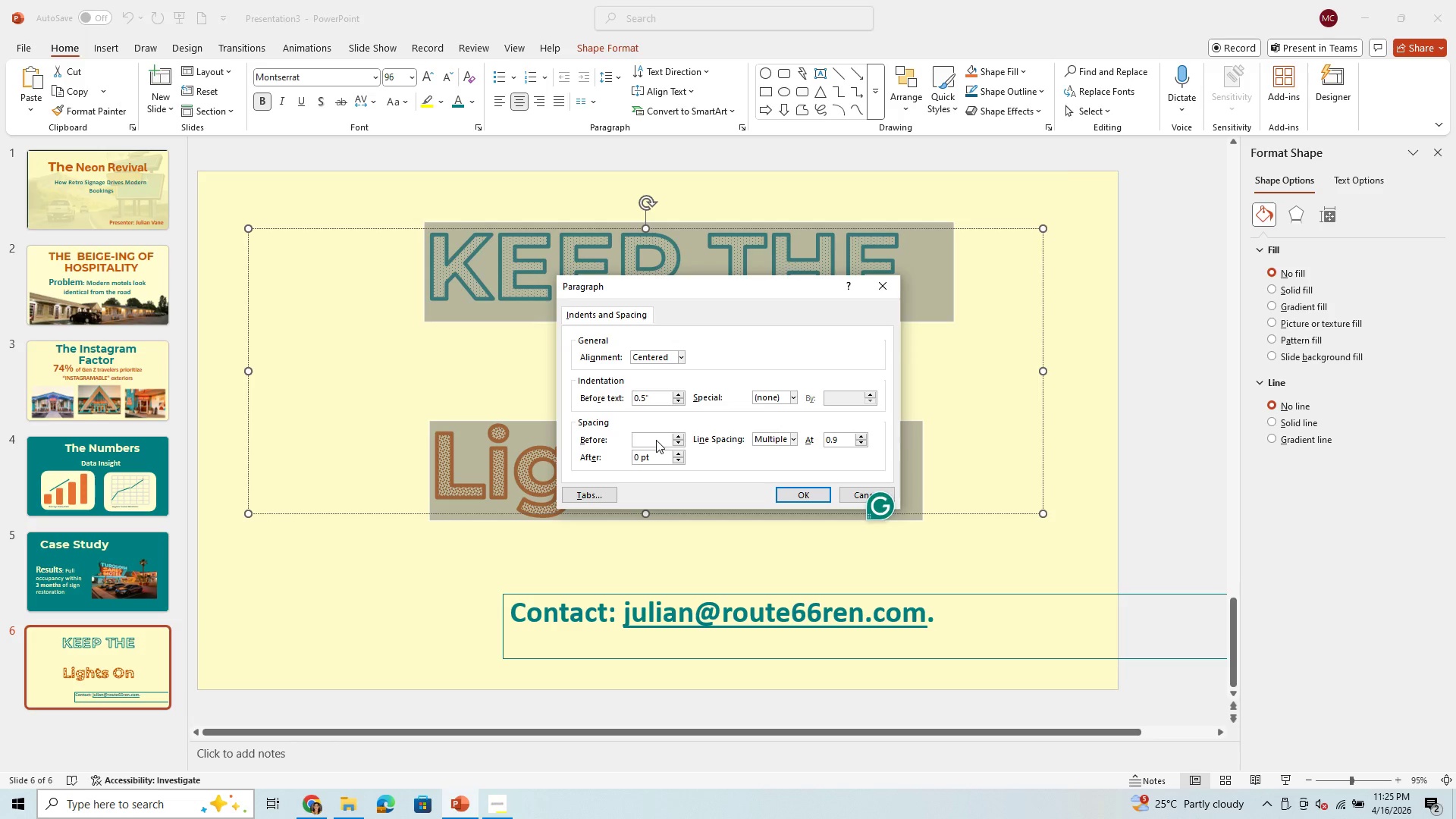 
key(Period)
 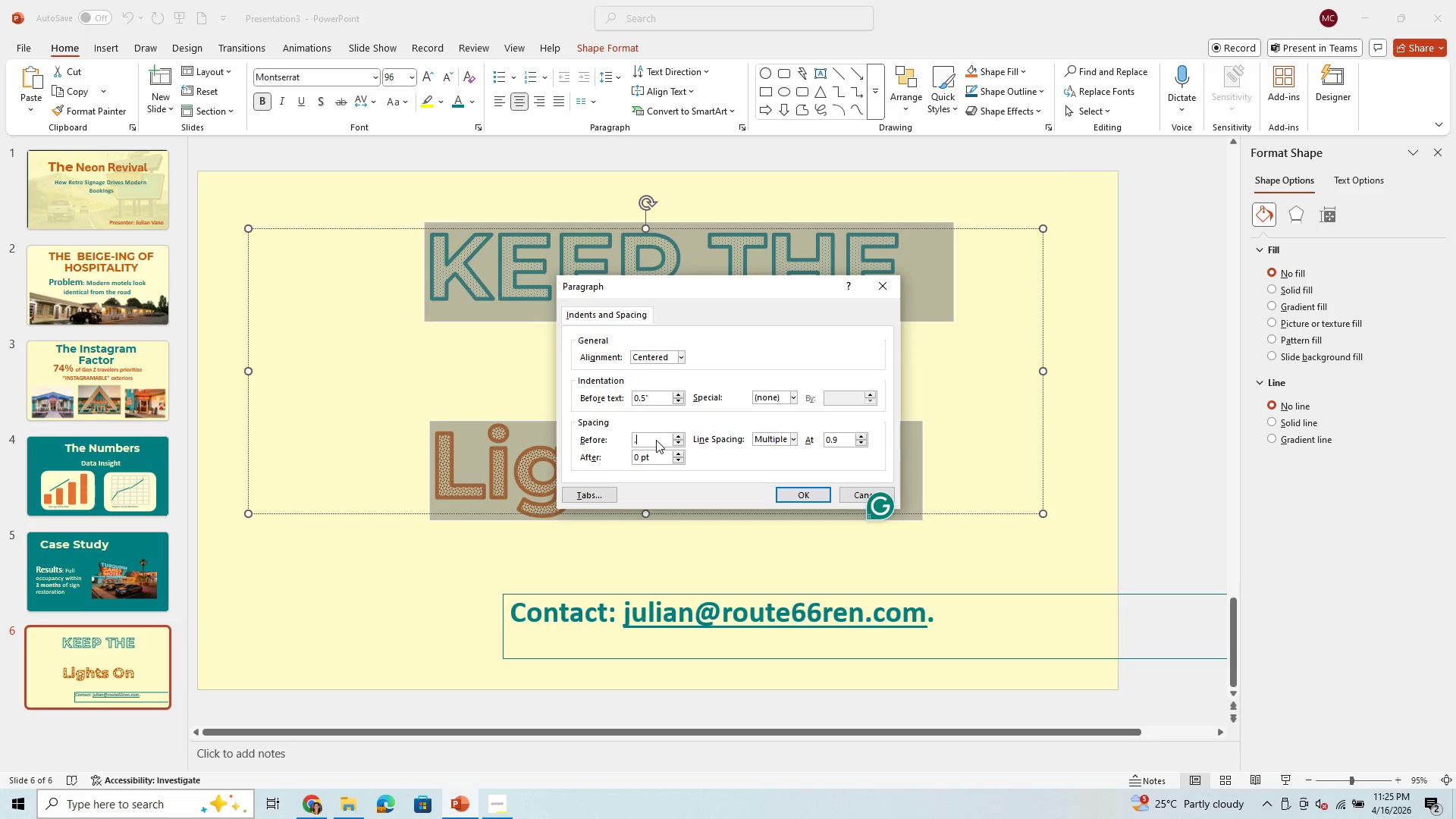 
key(5)
 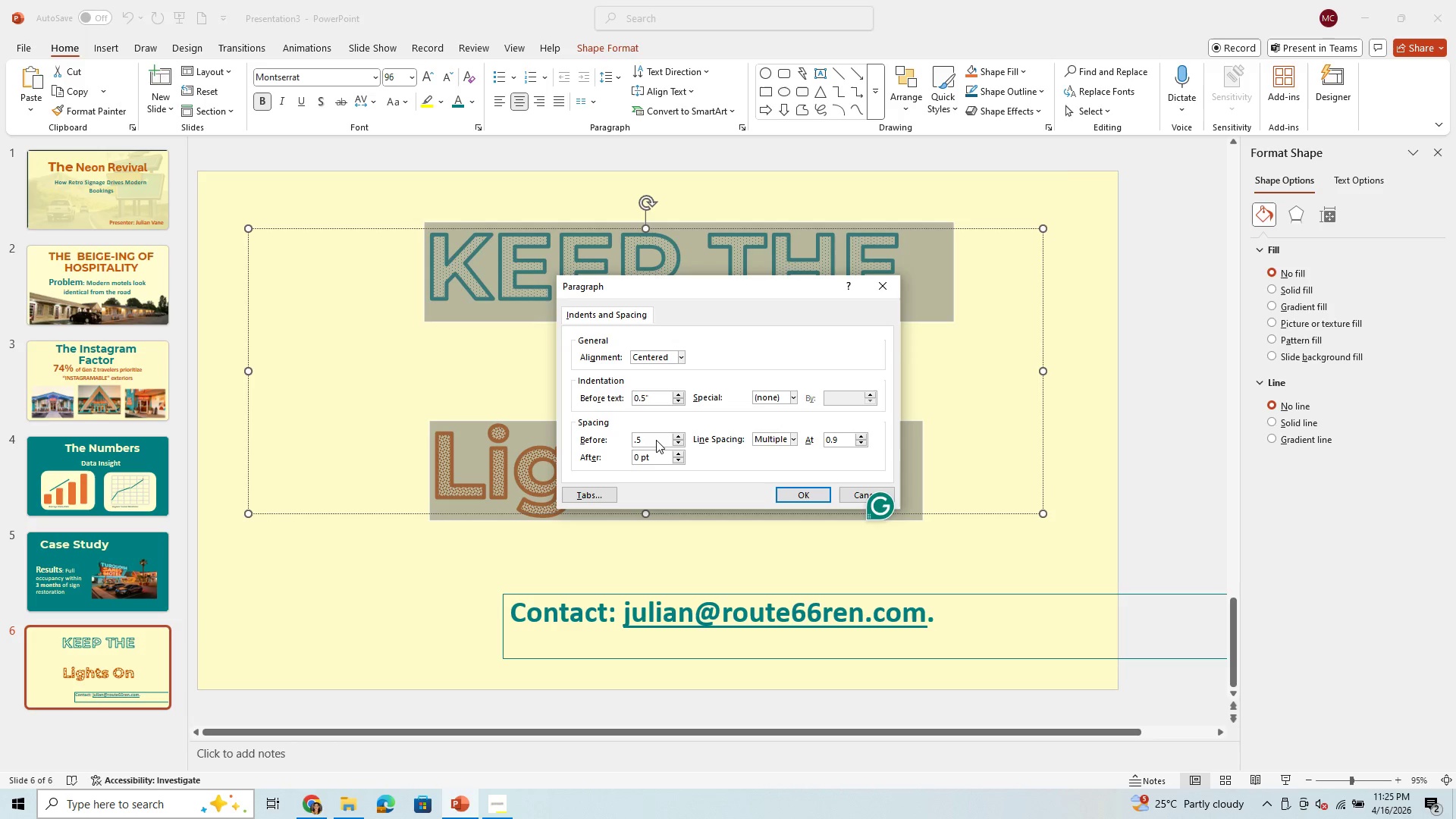 
key(ArrowUp)
 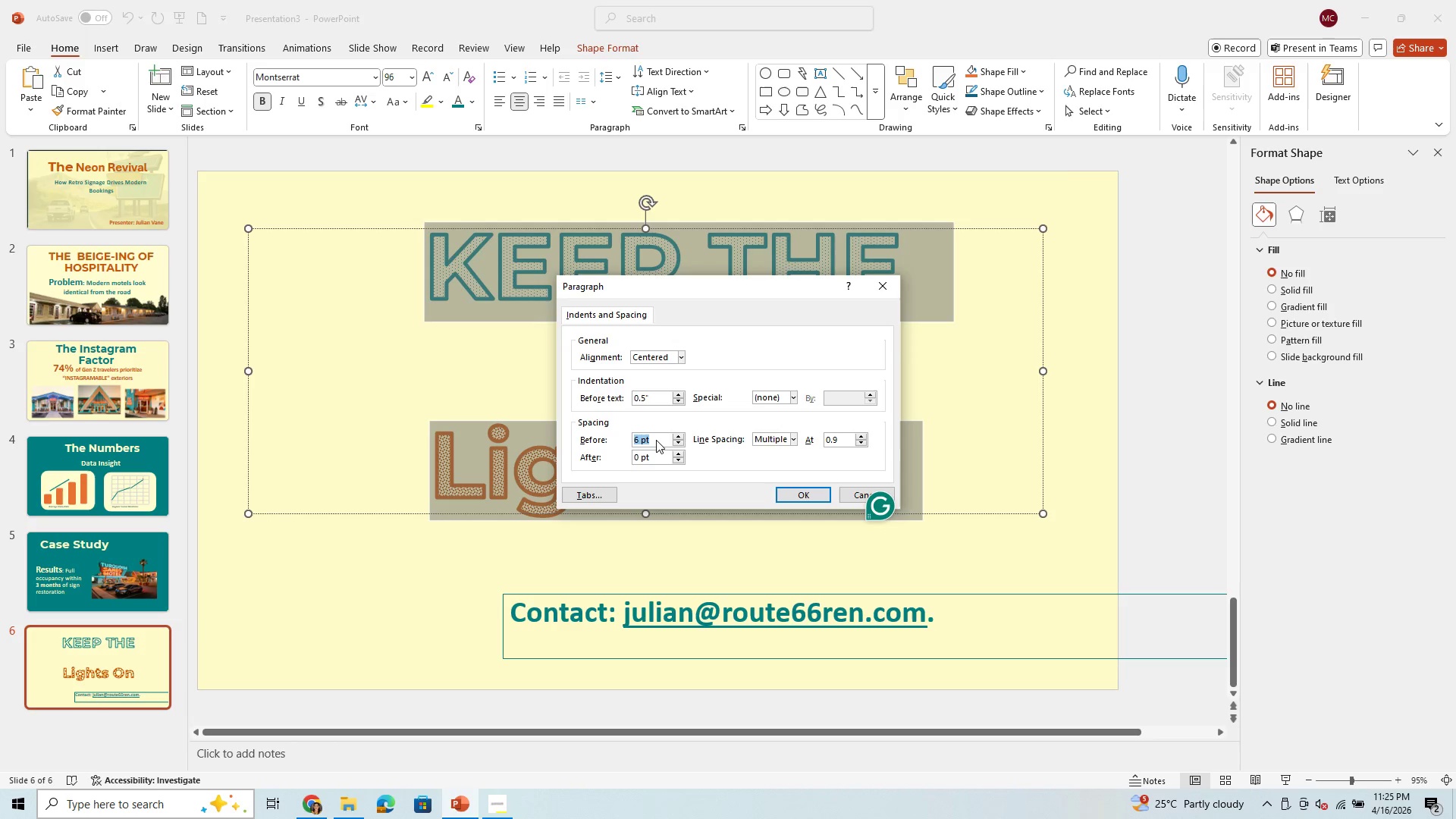 
key(ArrowDown)
 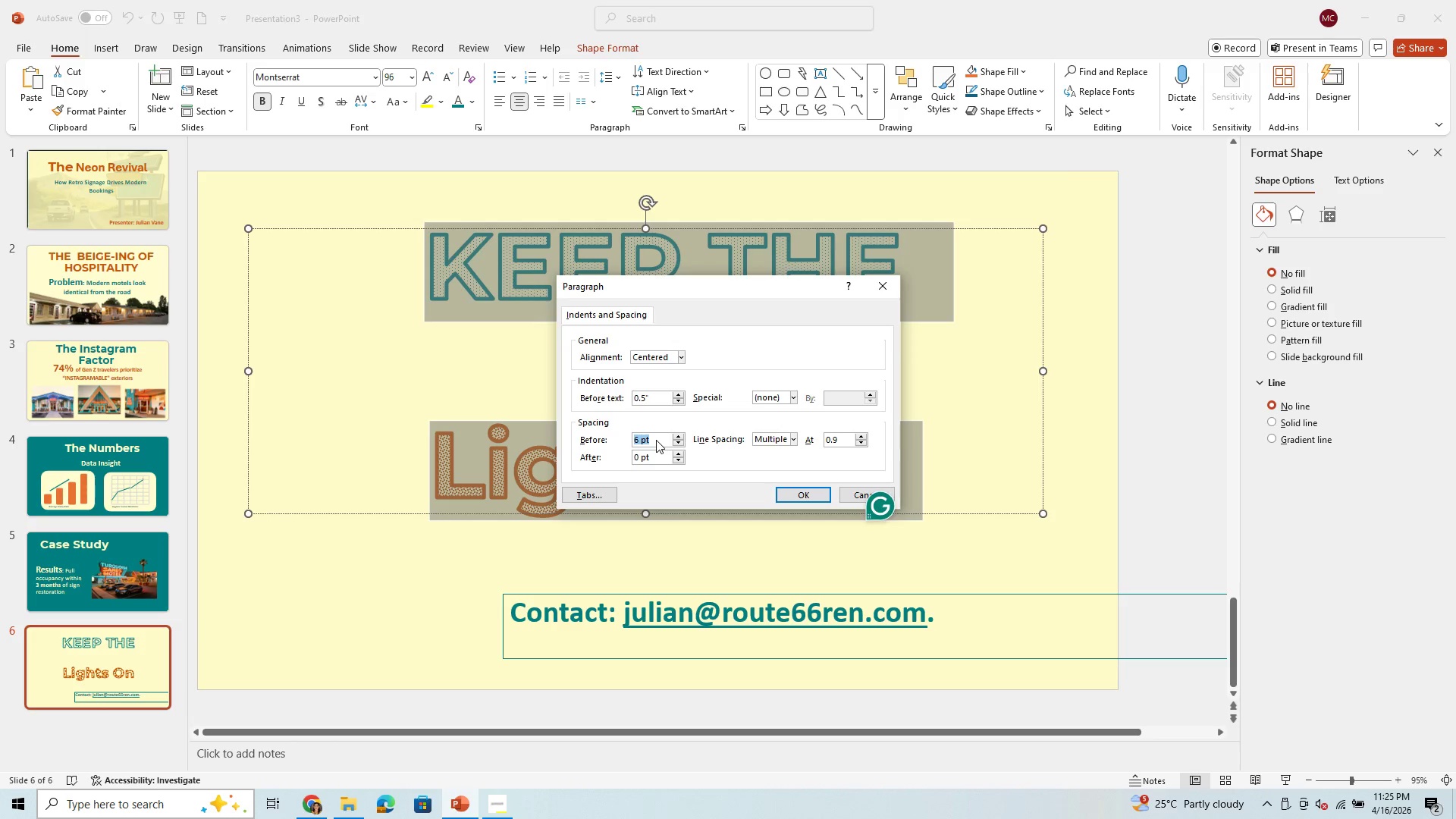 
key(ArrowUp)
 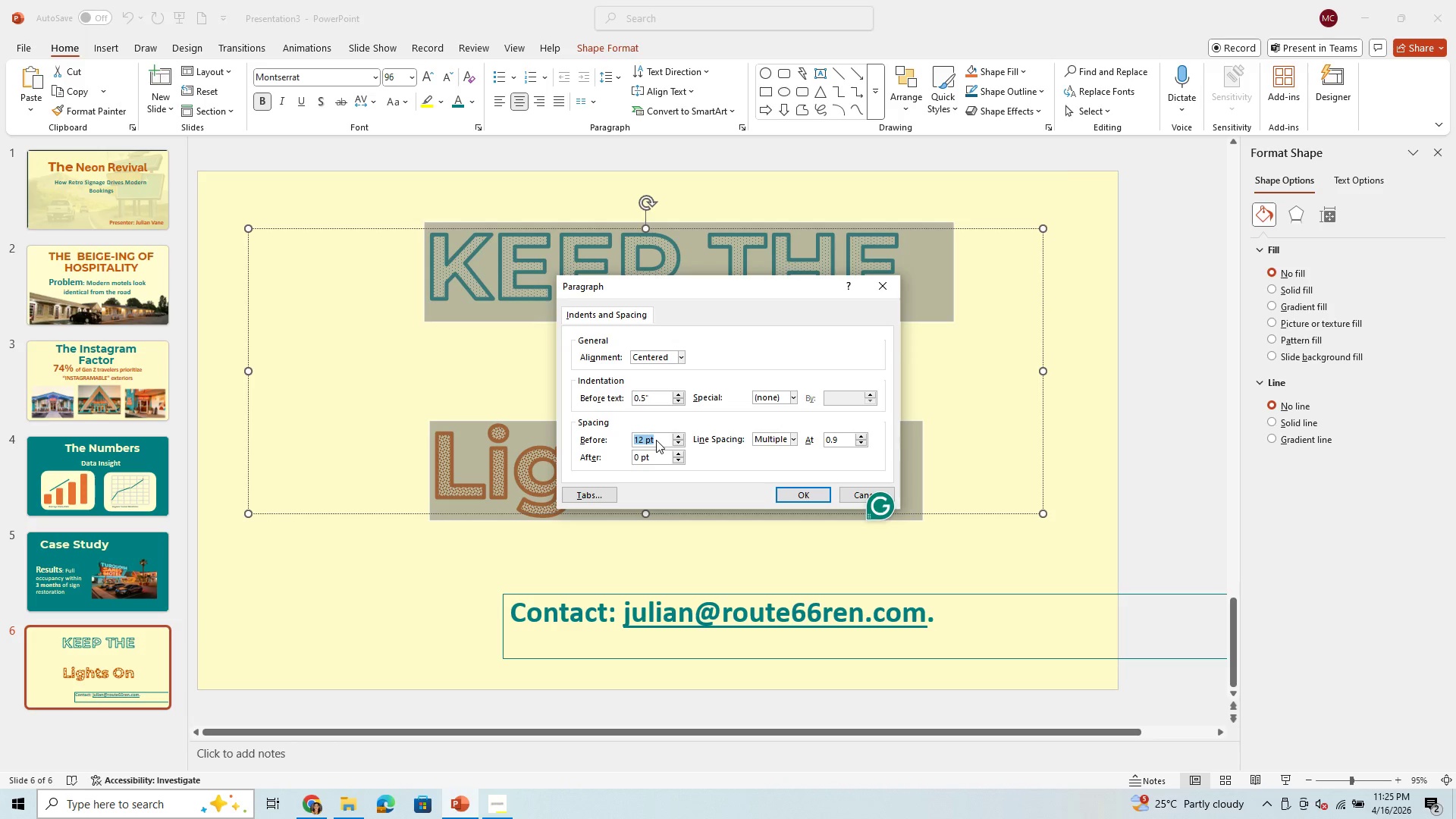 
key(Backspace)
 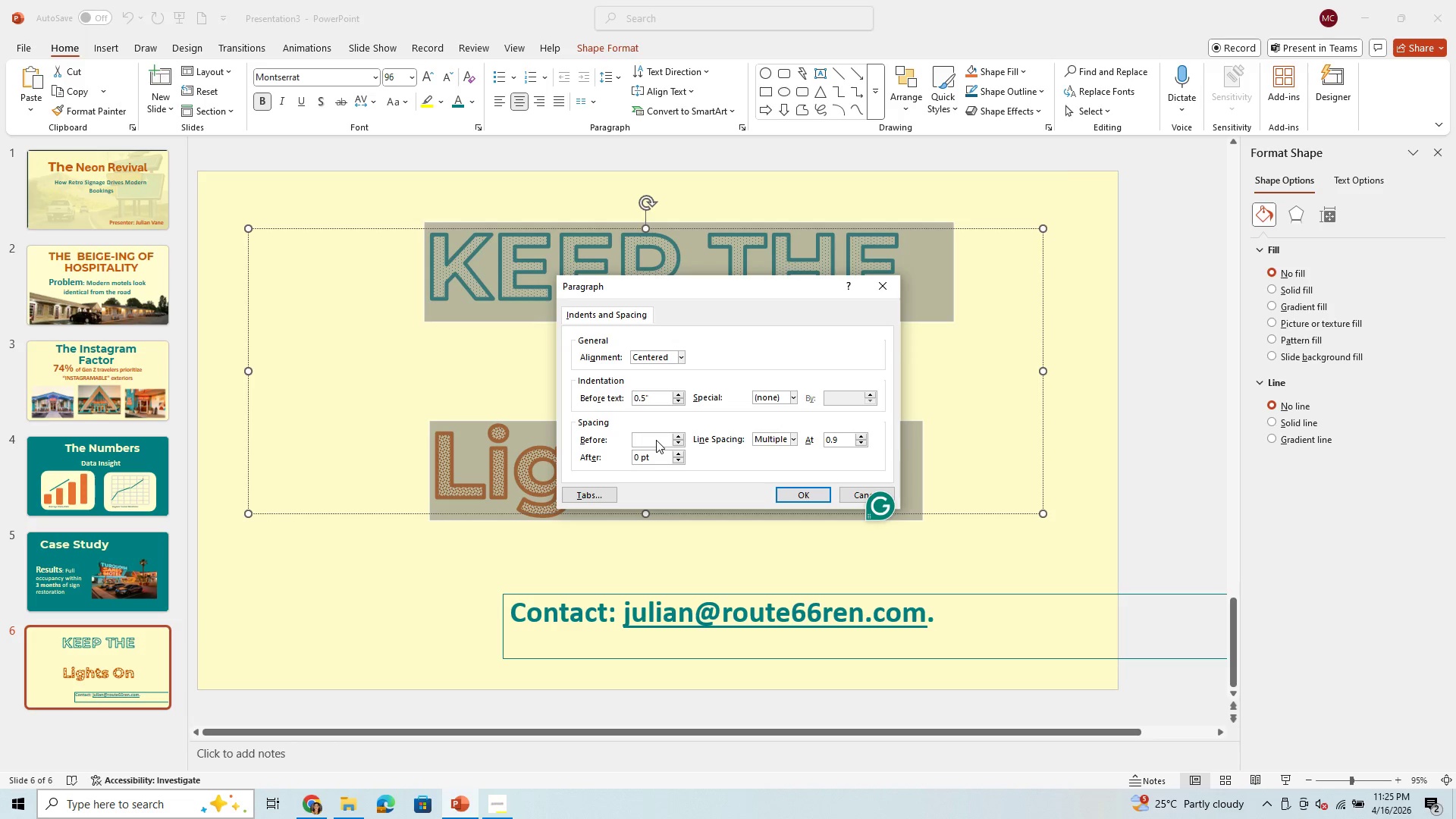 
key(Period)
 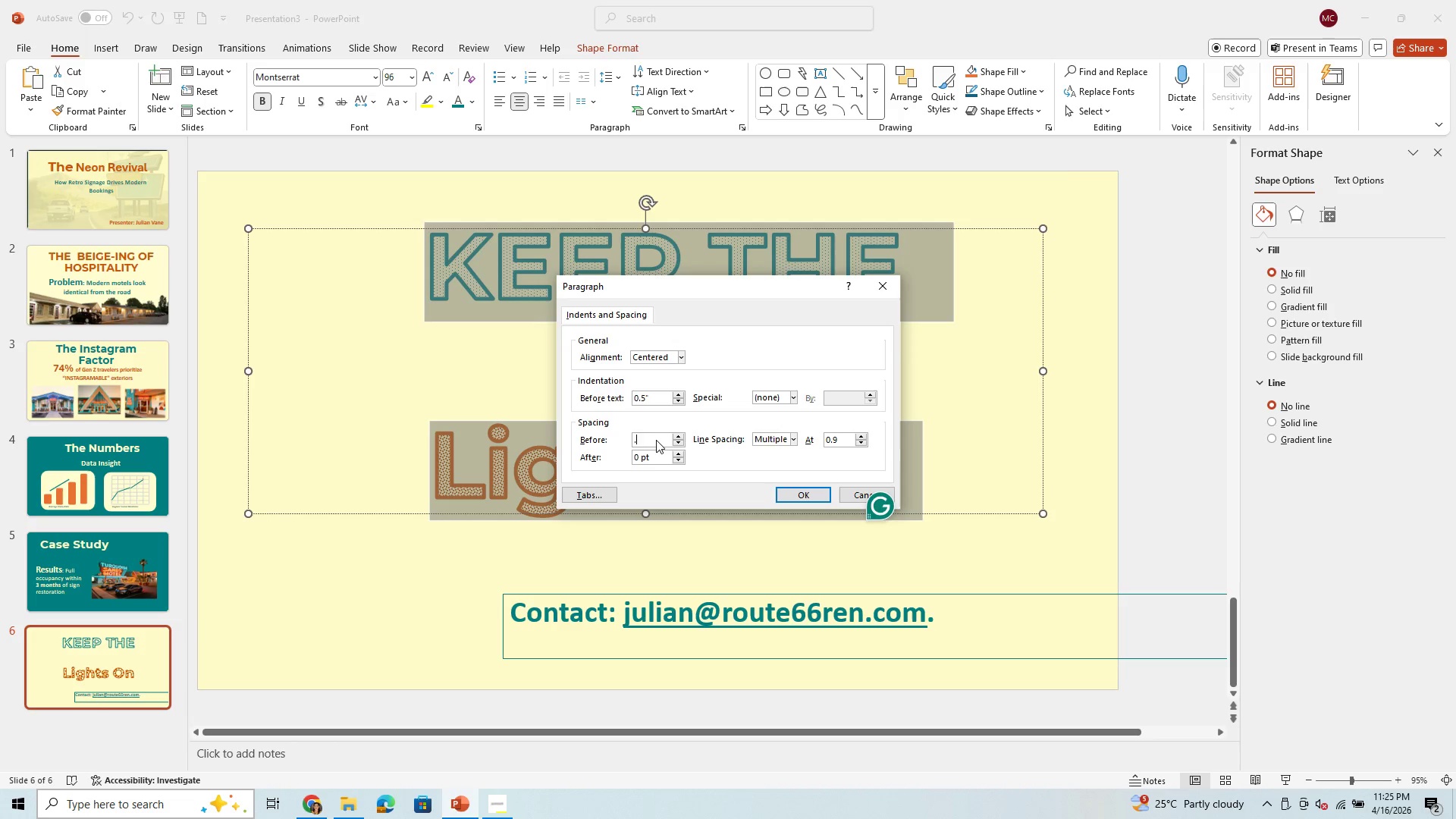 
key(5)
 